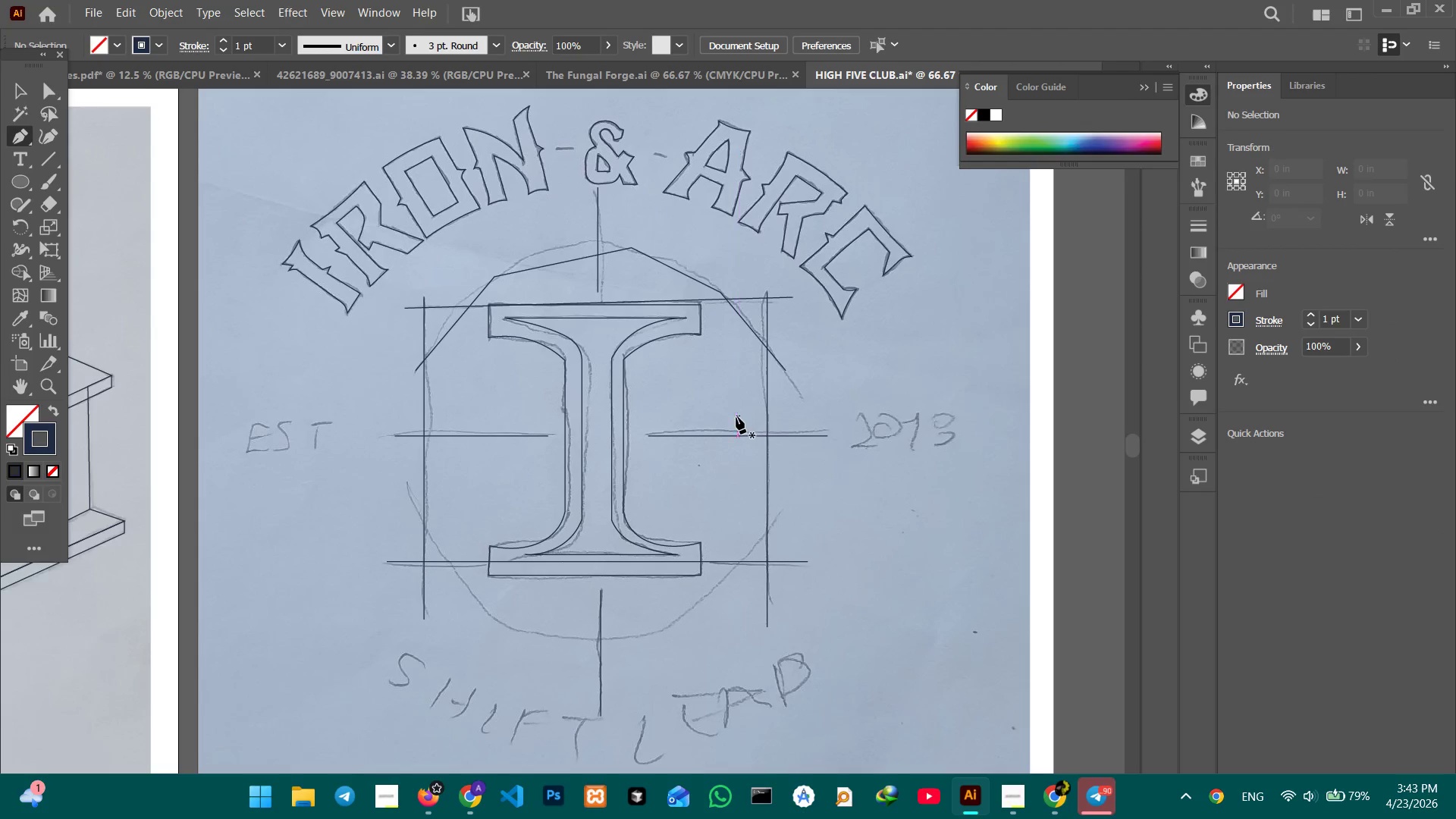 
scroll: coordinate [736, 417], scroll_direction: down, amount: 2.0
 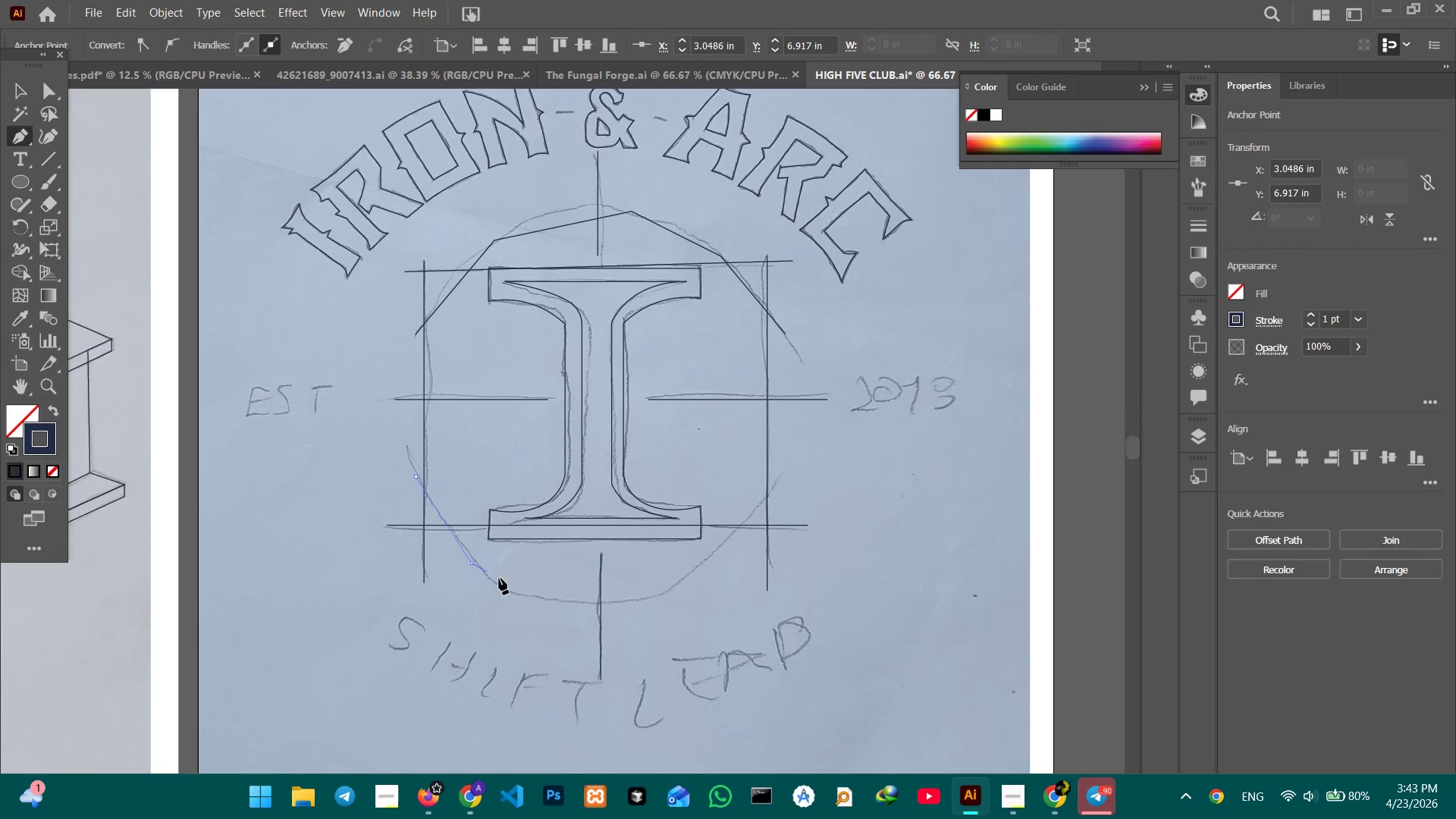 
left_click([552, 600])
 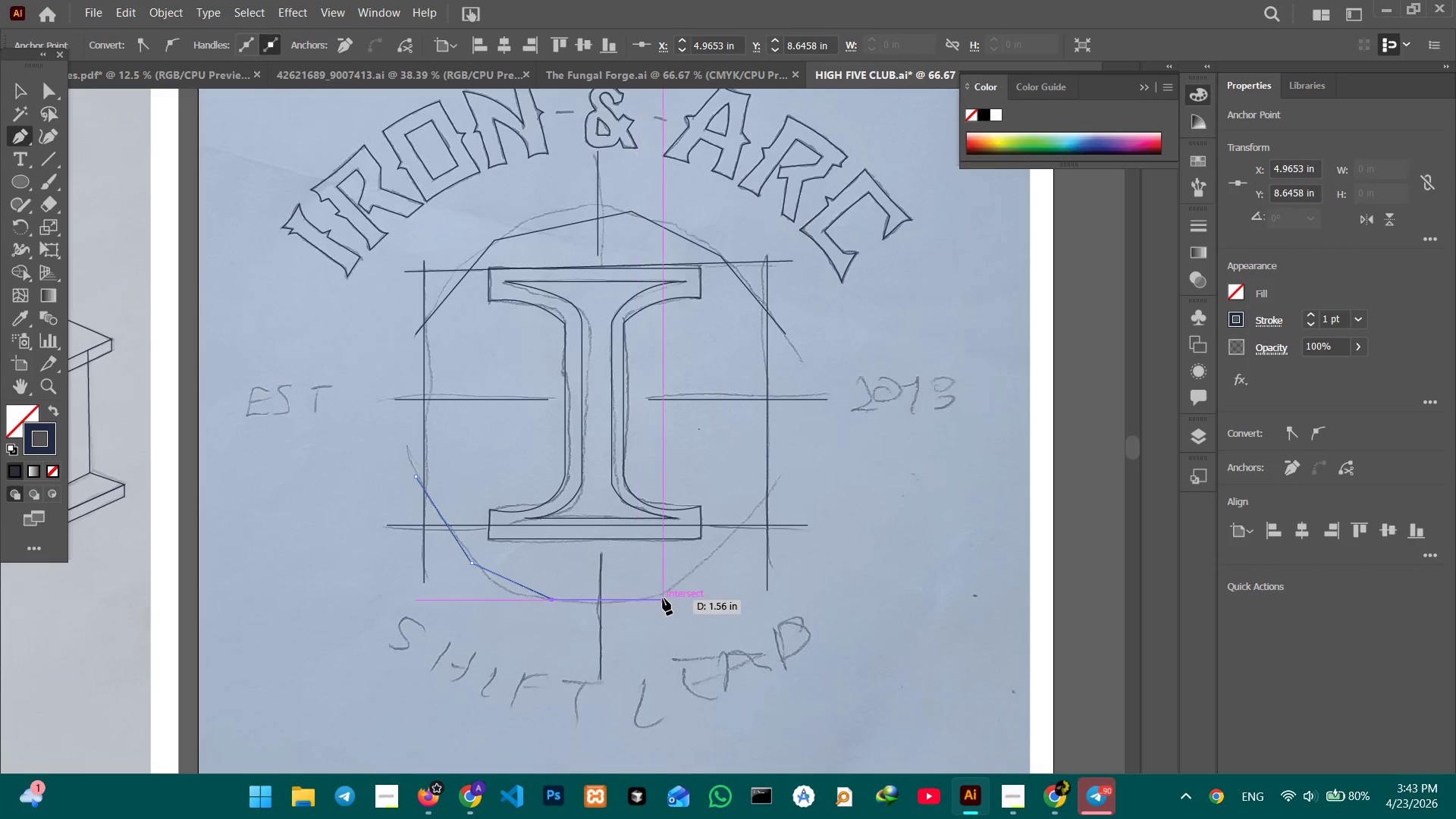 
left_click([663, 598])
 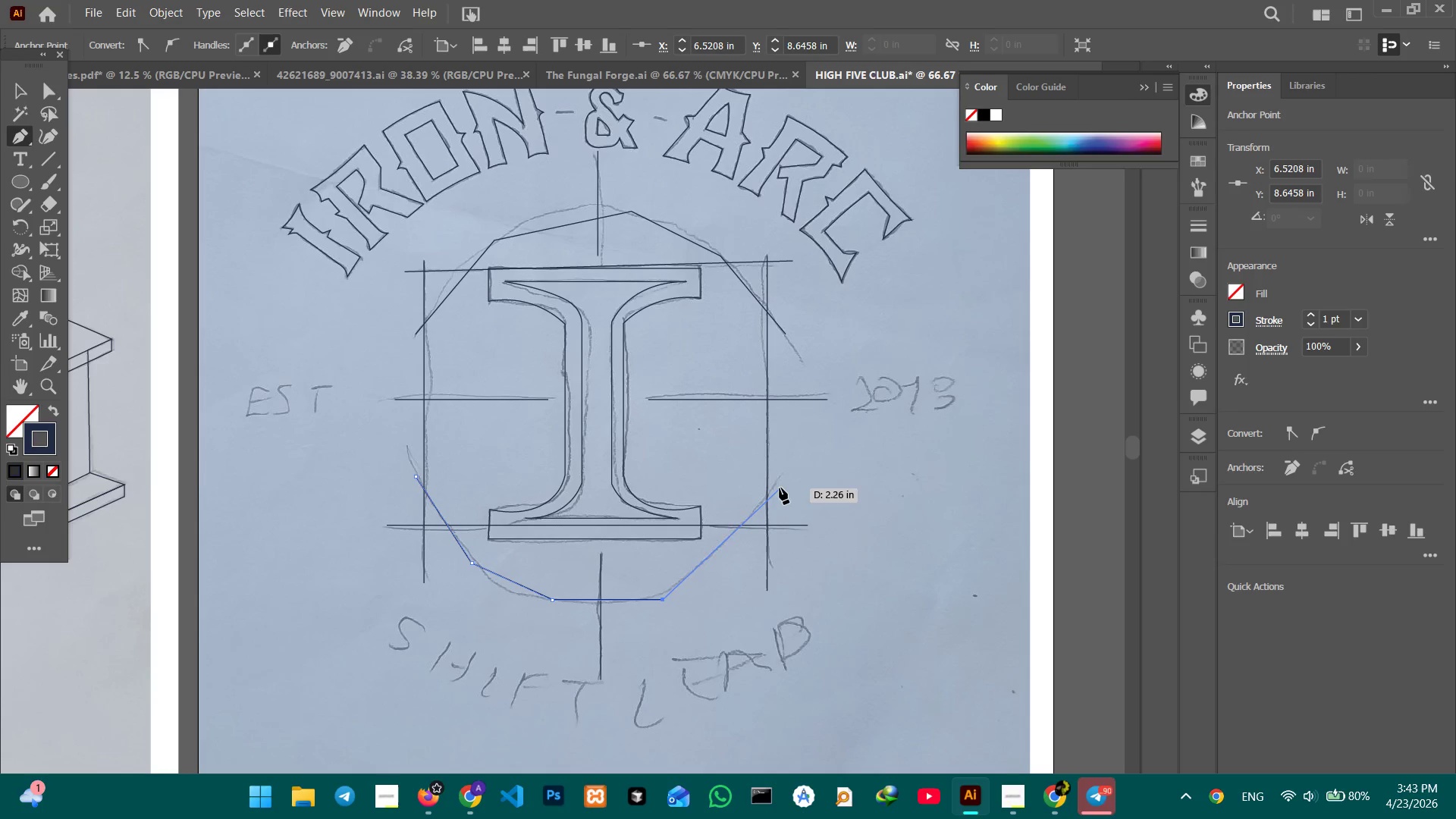 
left_click([780, 483])
 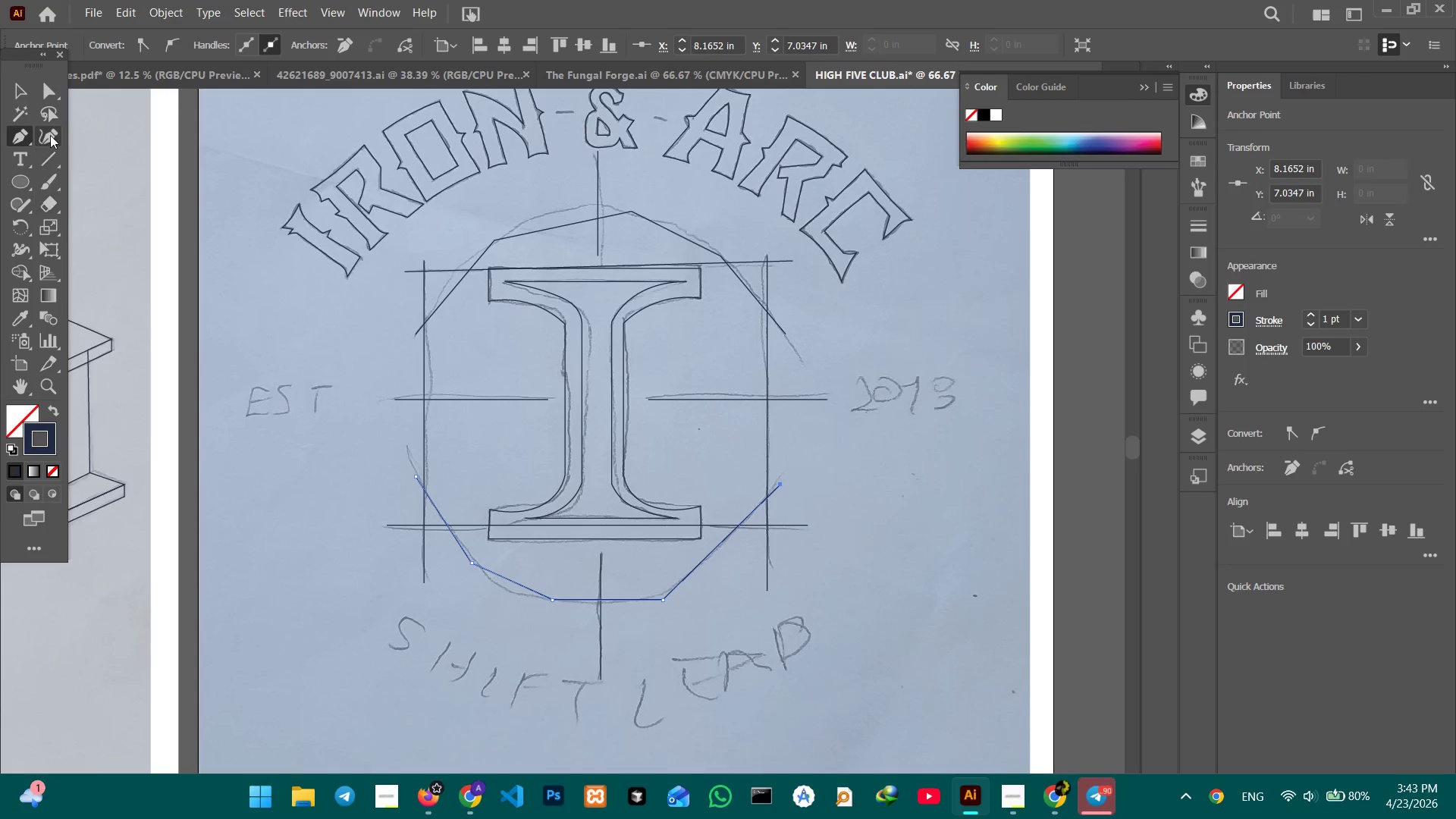 
left_click([49, 129])
 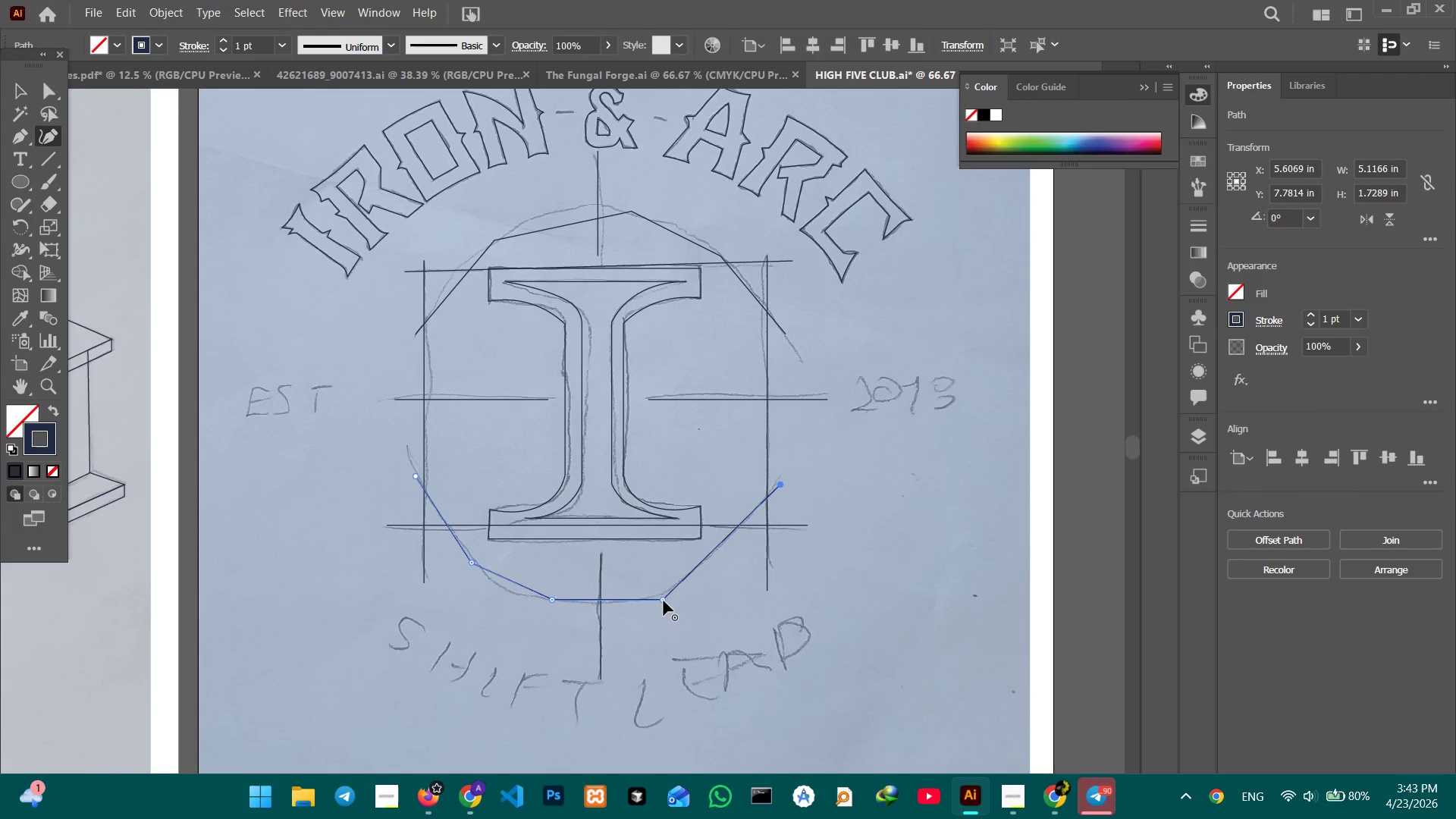 
left_click([662, 597])
 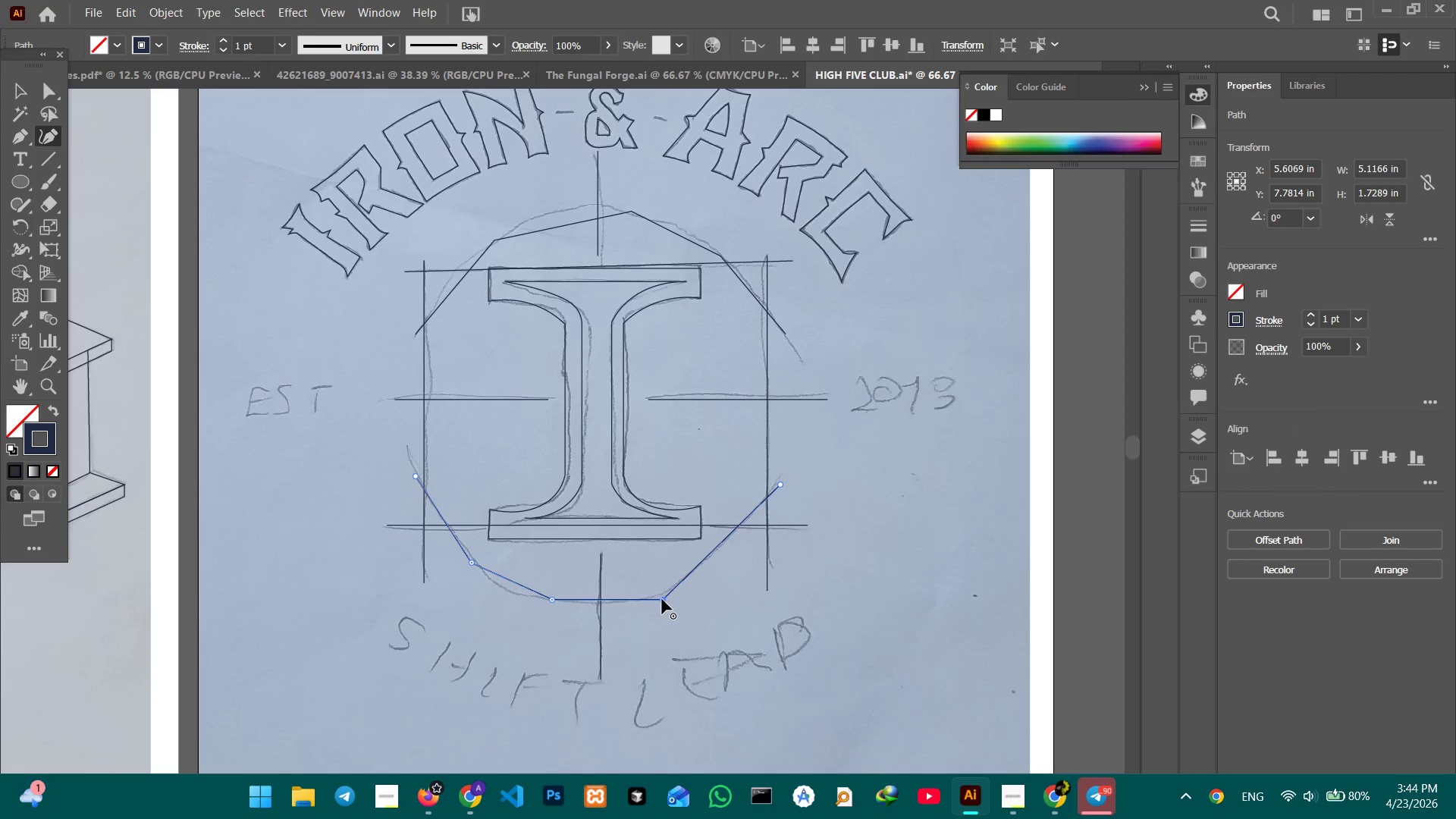 
key(Backspace)
 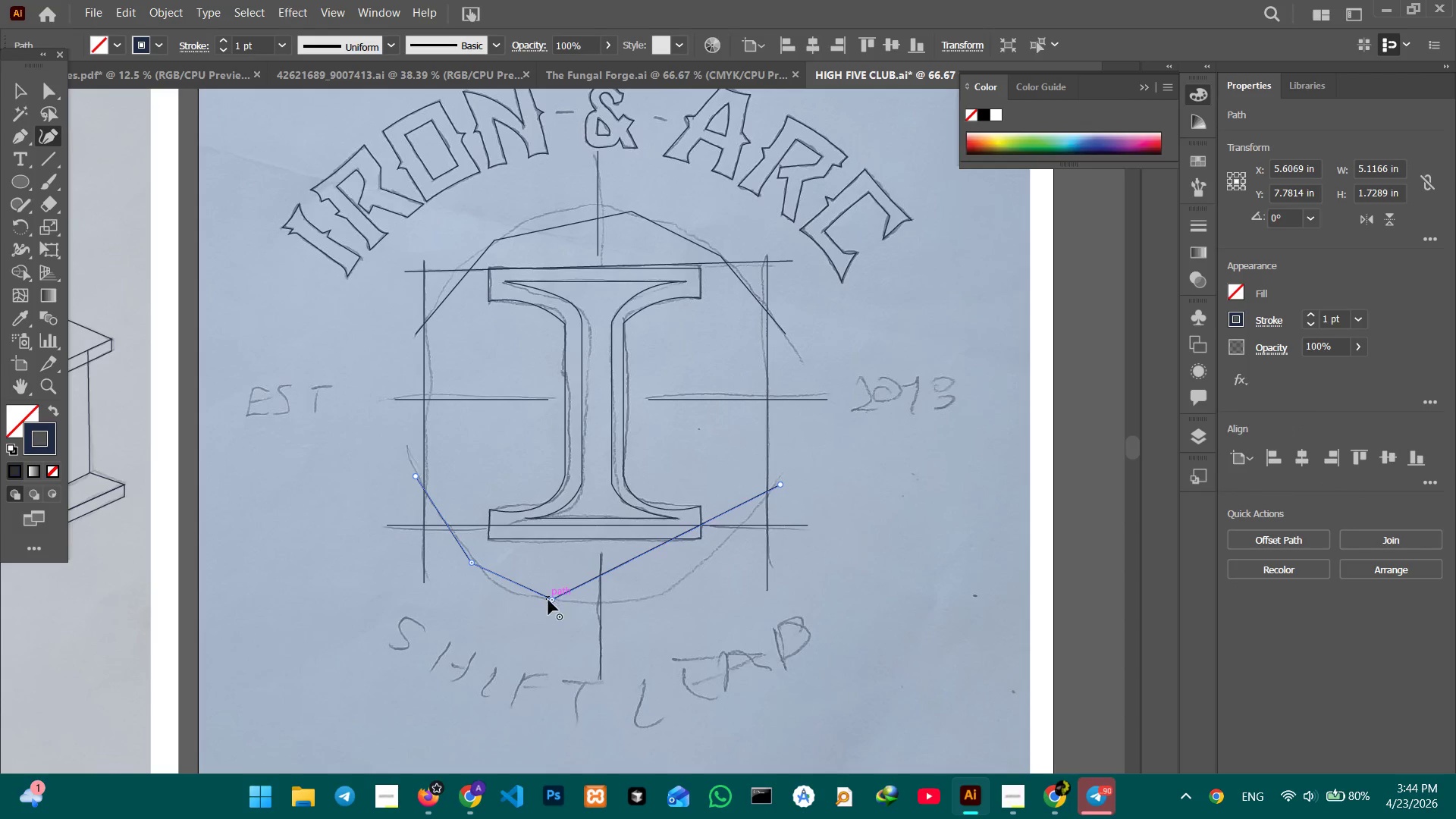 
left_click([549, 600])
 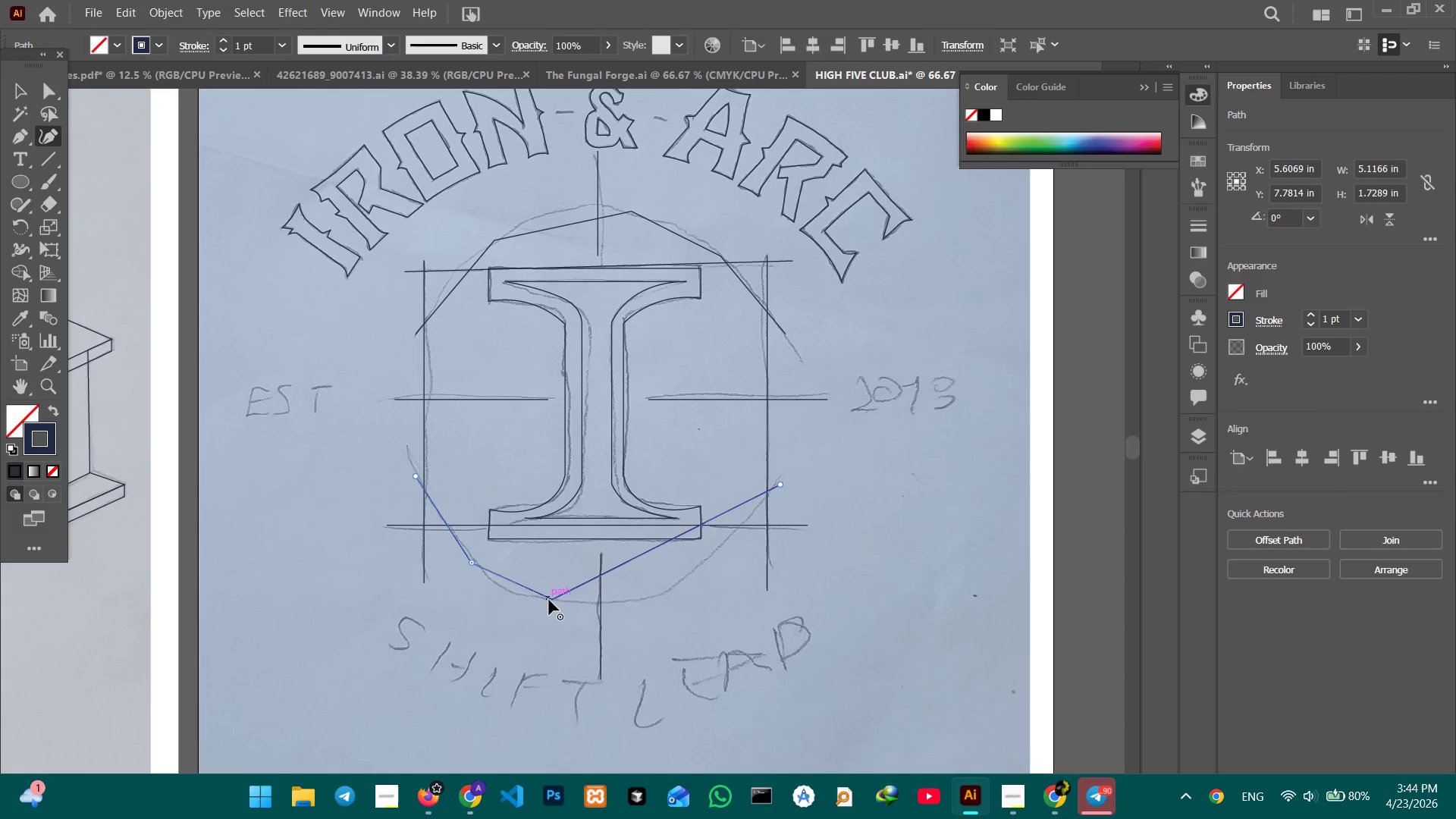 
key(Backspace)
 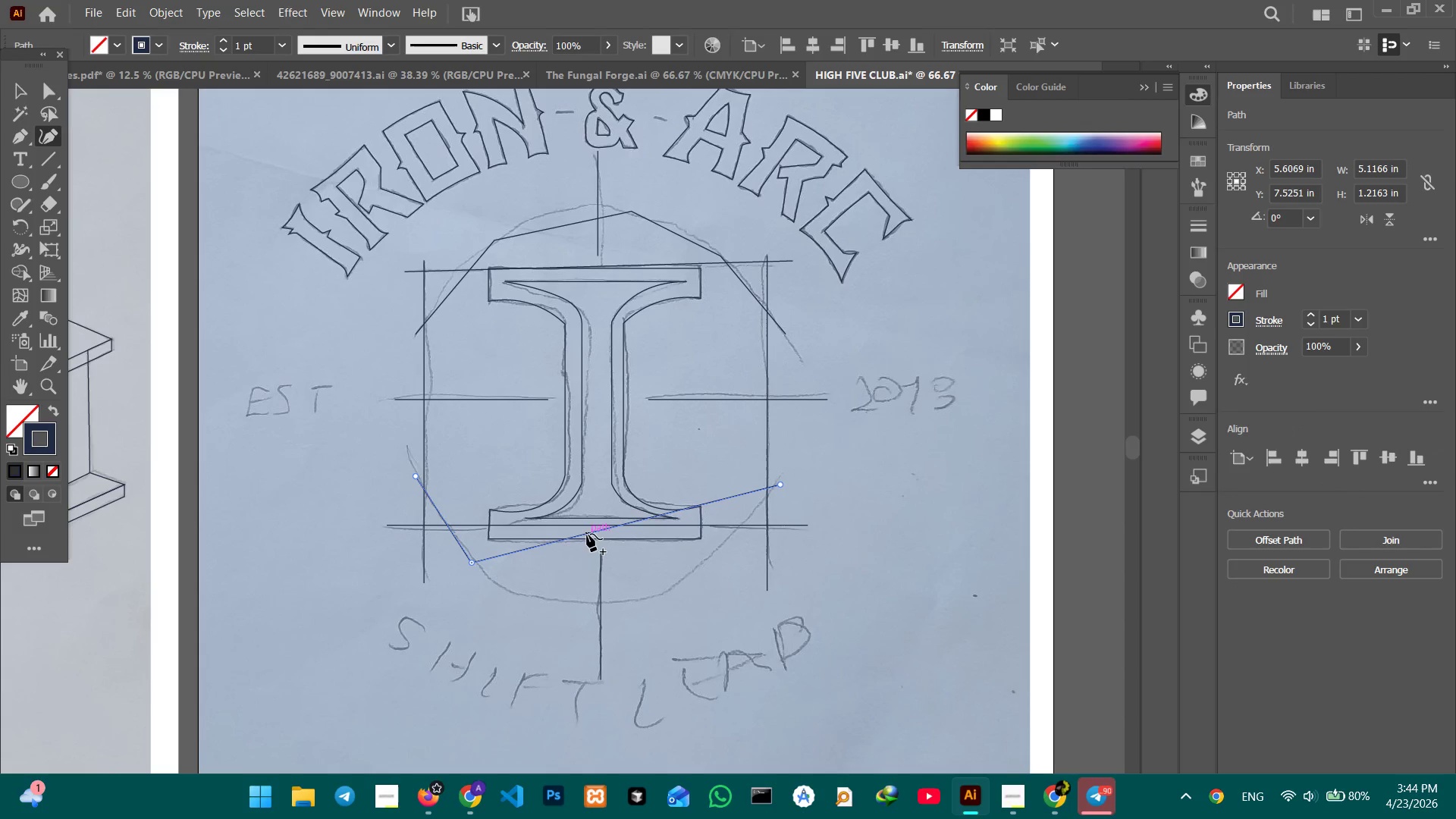 
left_click_drag(start_coordinate=[587, 534], to_coordinate=[626, 605])
 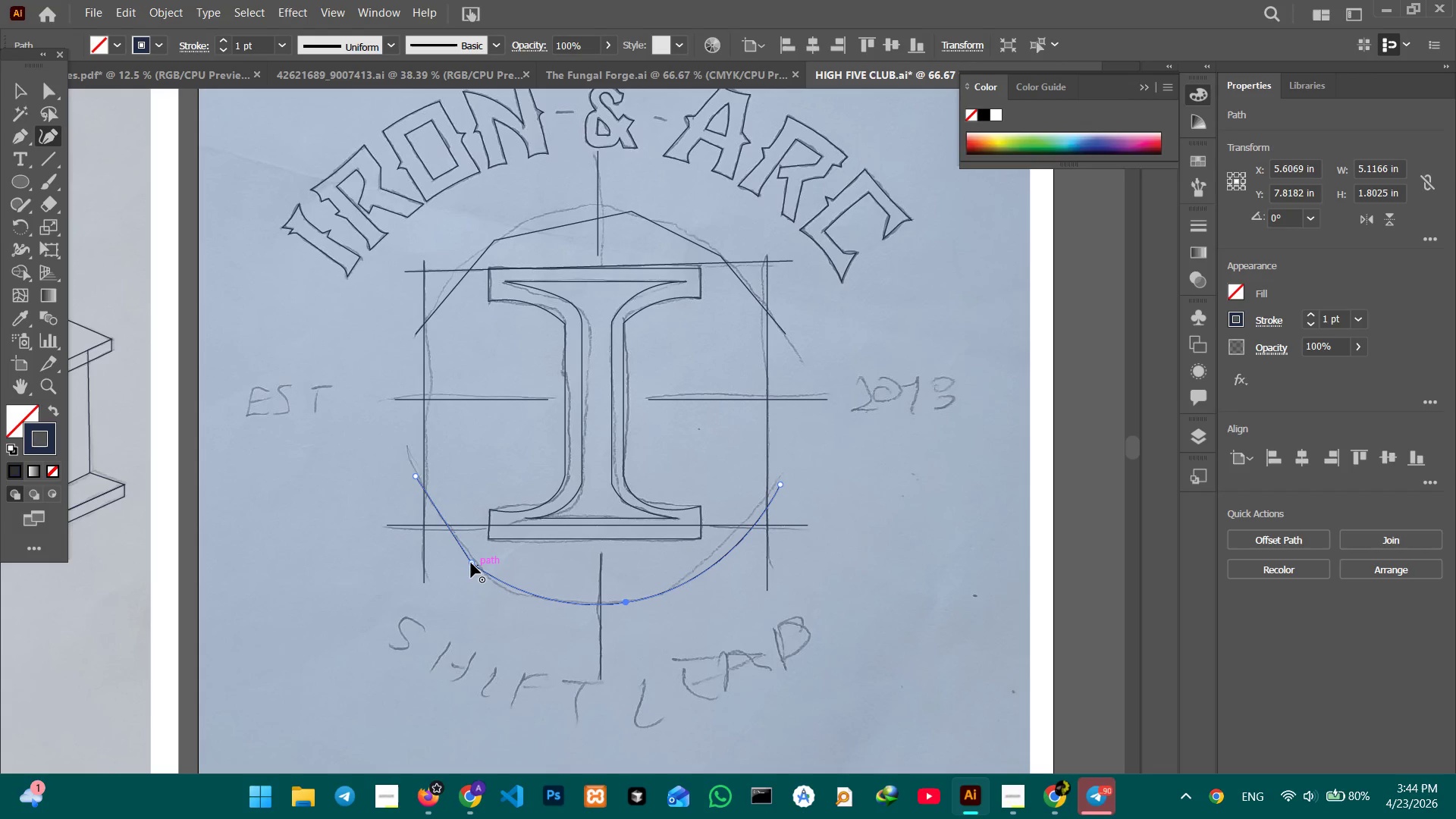 
left_click([471, 562])
 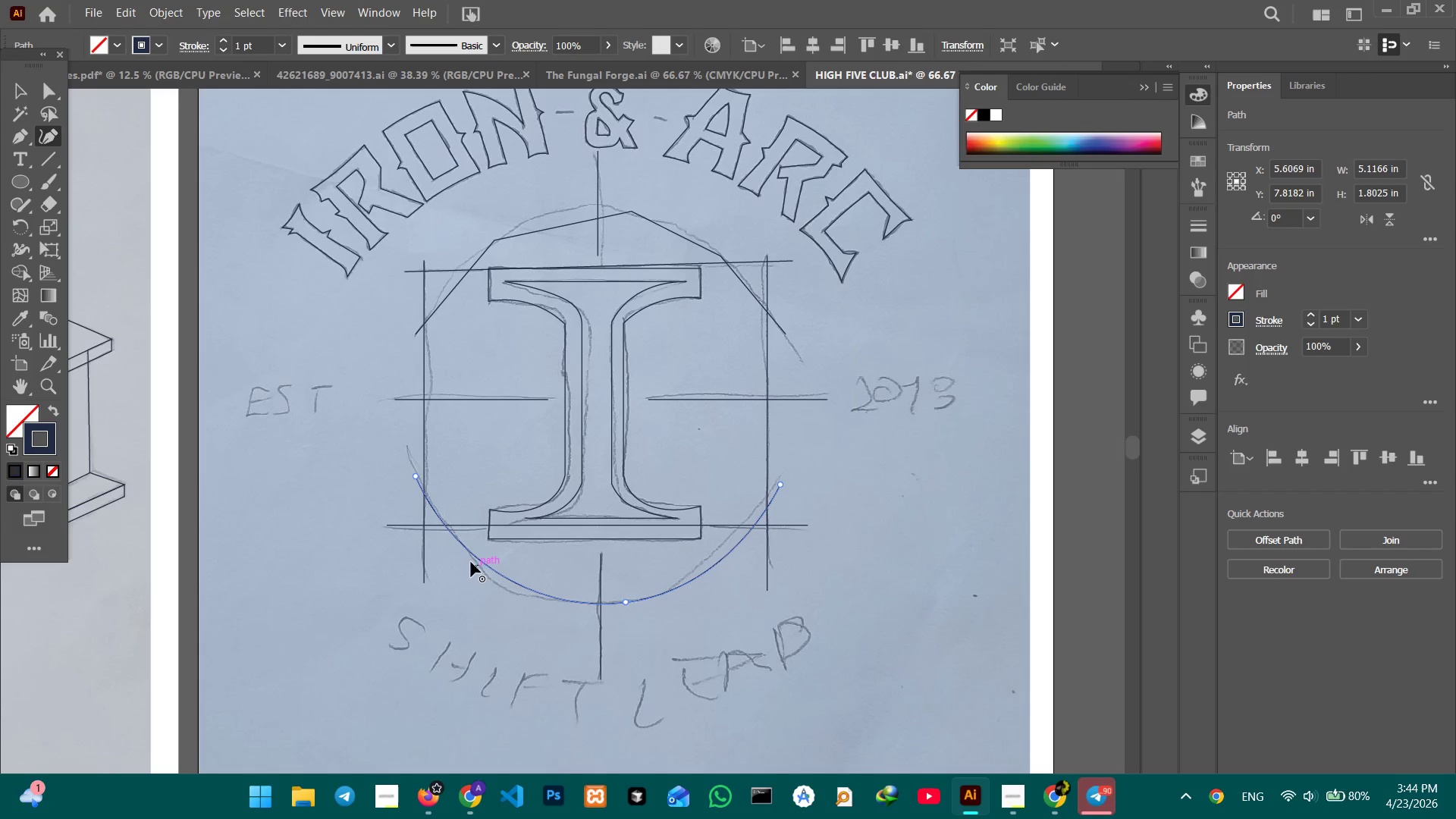 
key(Backspace)
 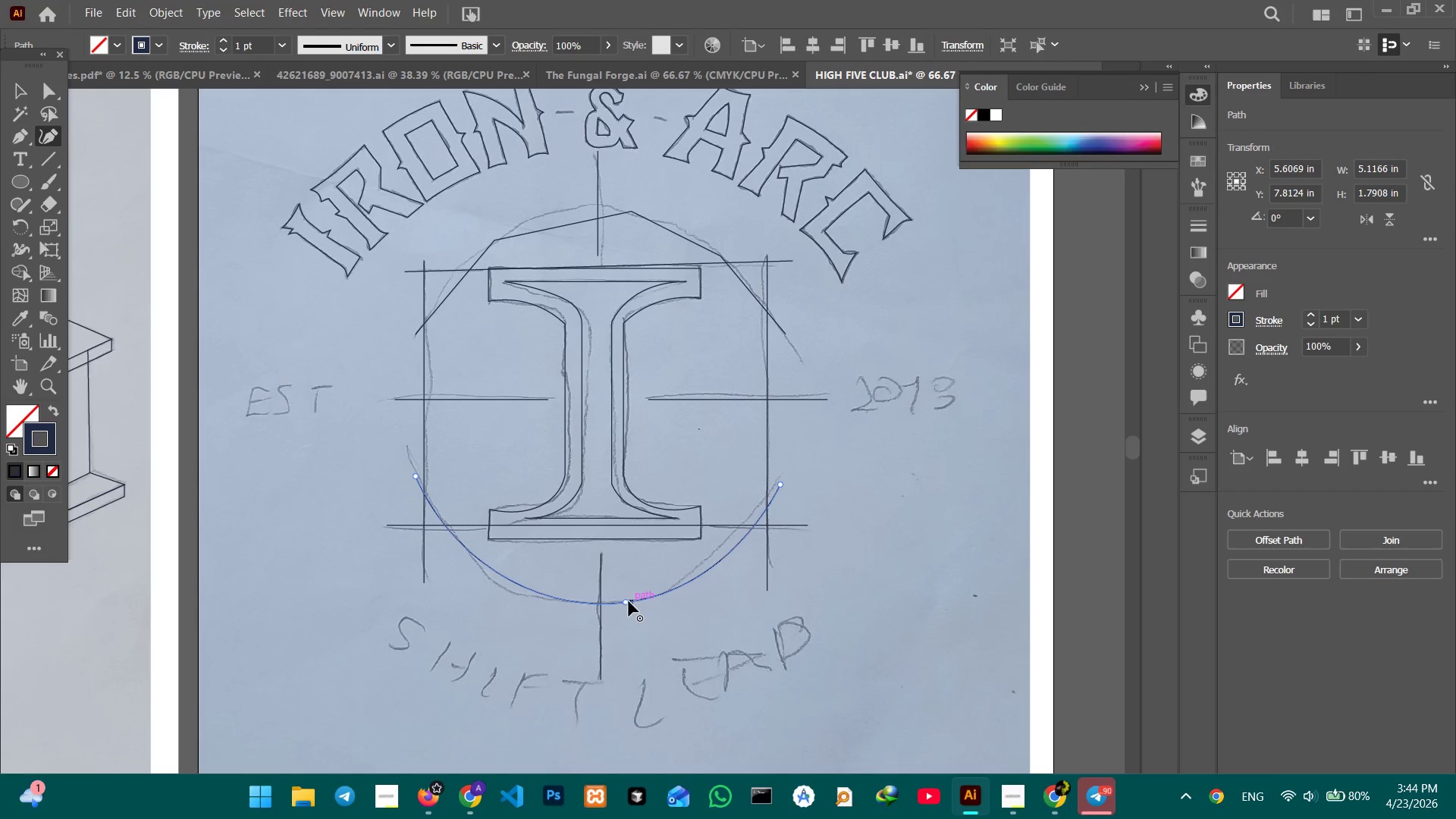 
left_click_drag(start_coordinate=[626, 601], to_coordinate=[579, 601])
 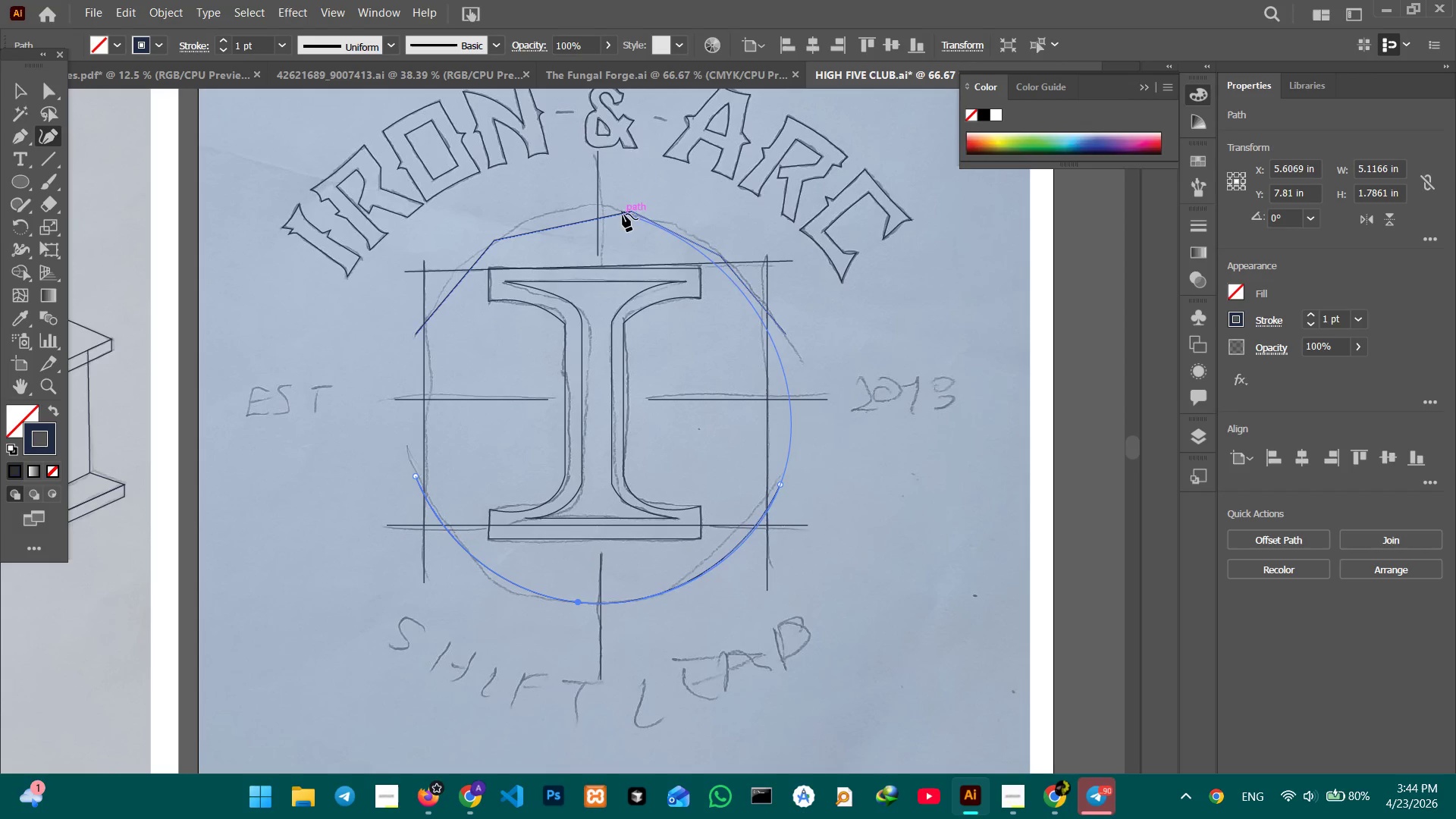 
left_click([623, 212])
 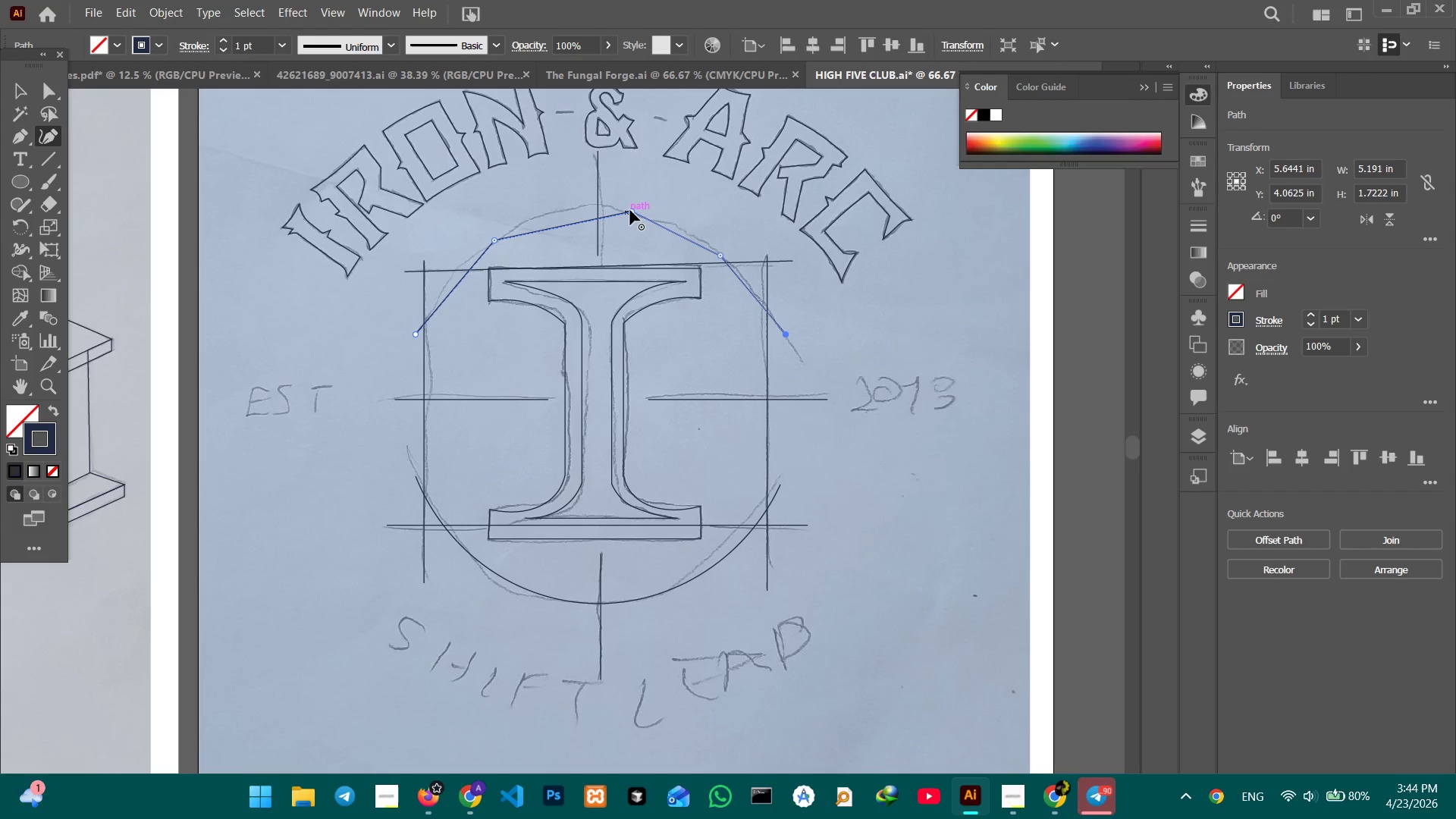 
double_click([630, 210])
 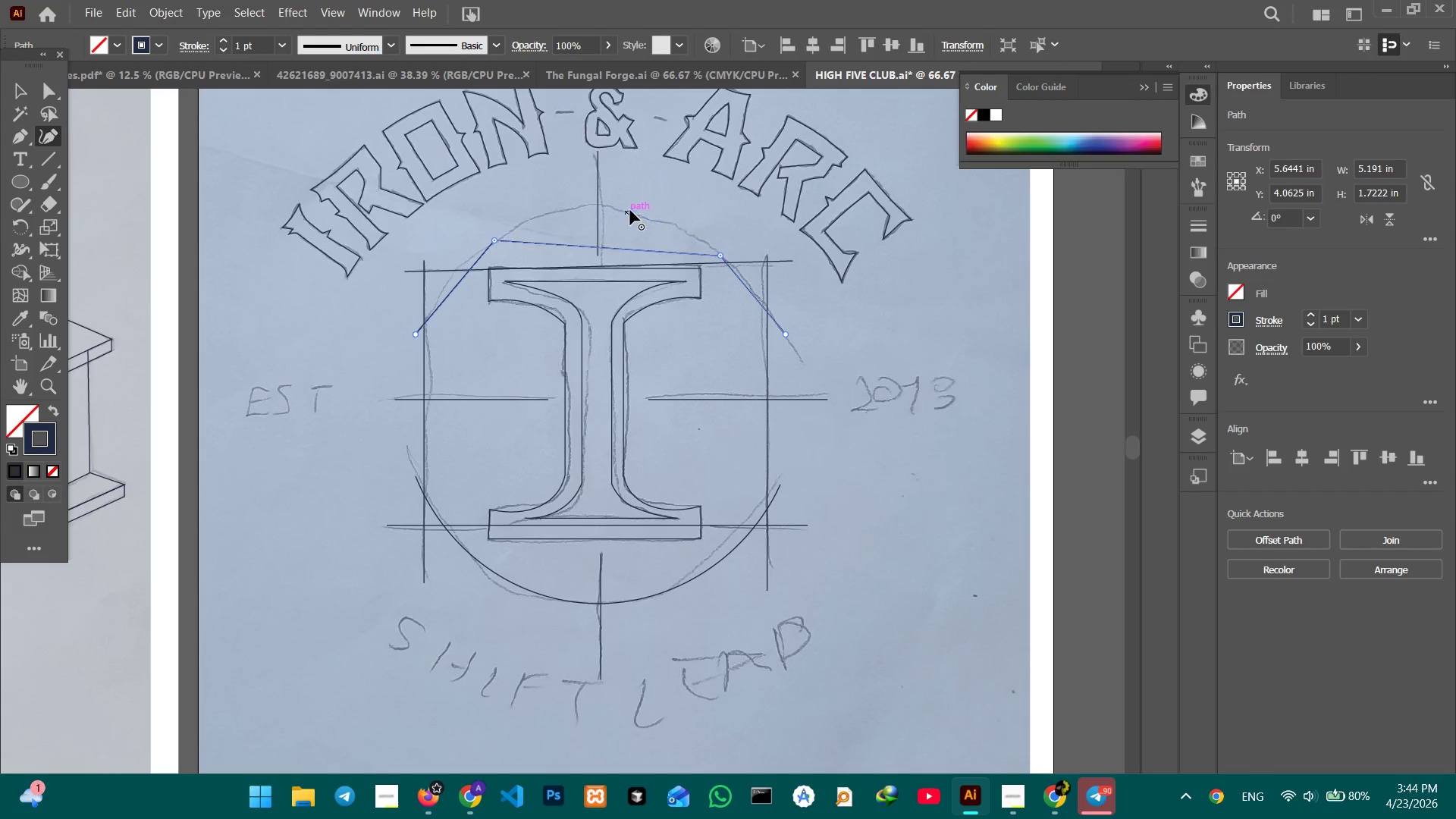 
key(Backspace)
 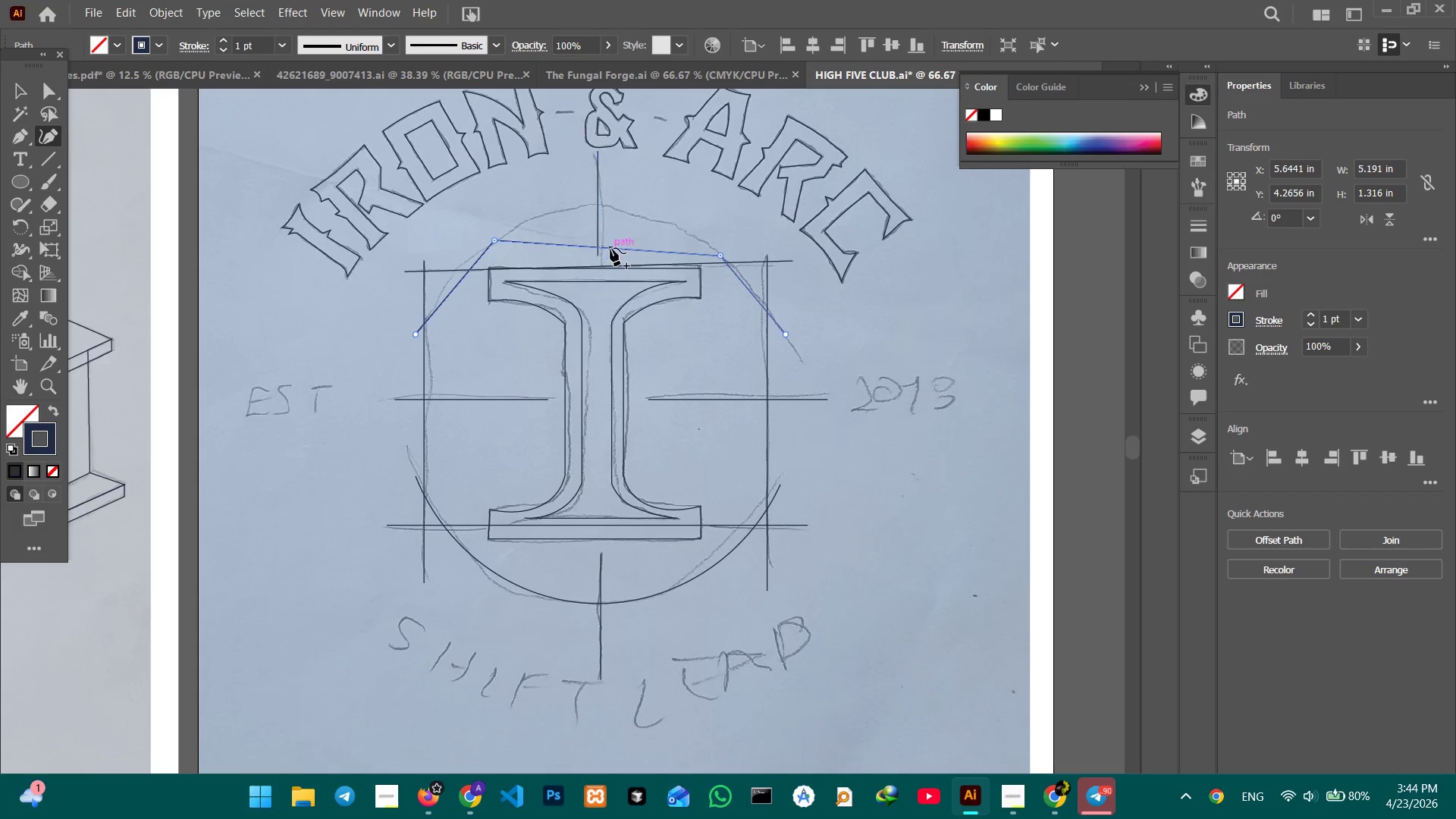 
left_click_drag(start_coordinate=[611, 246], to_coordinate=[612, 209])
 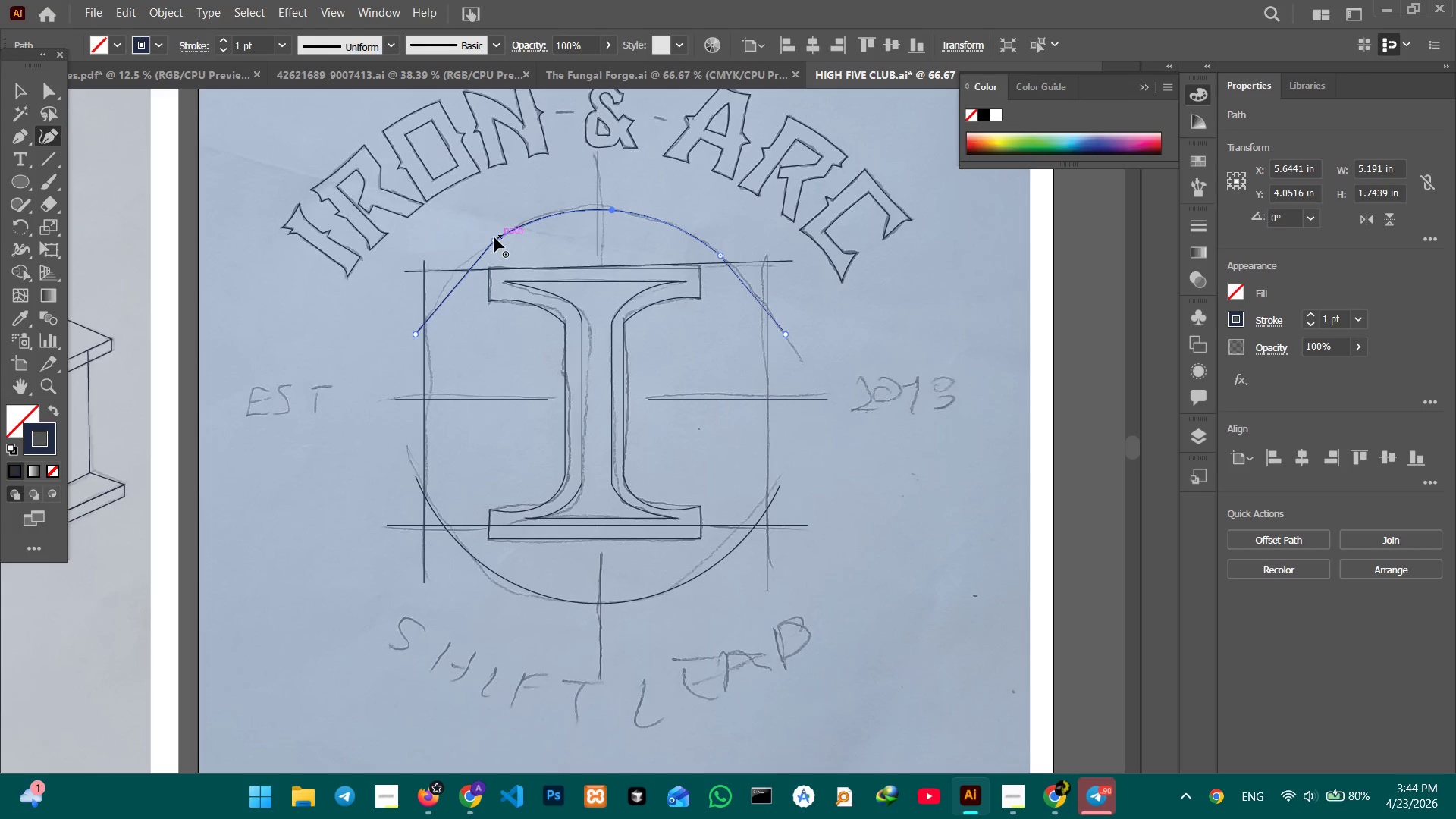 
left_click([494, 237])
 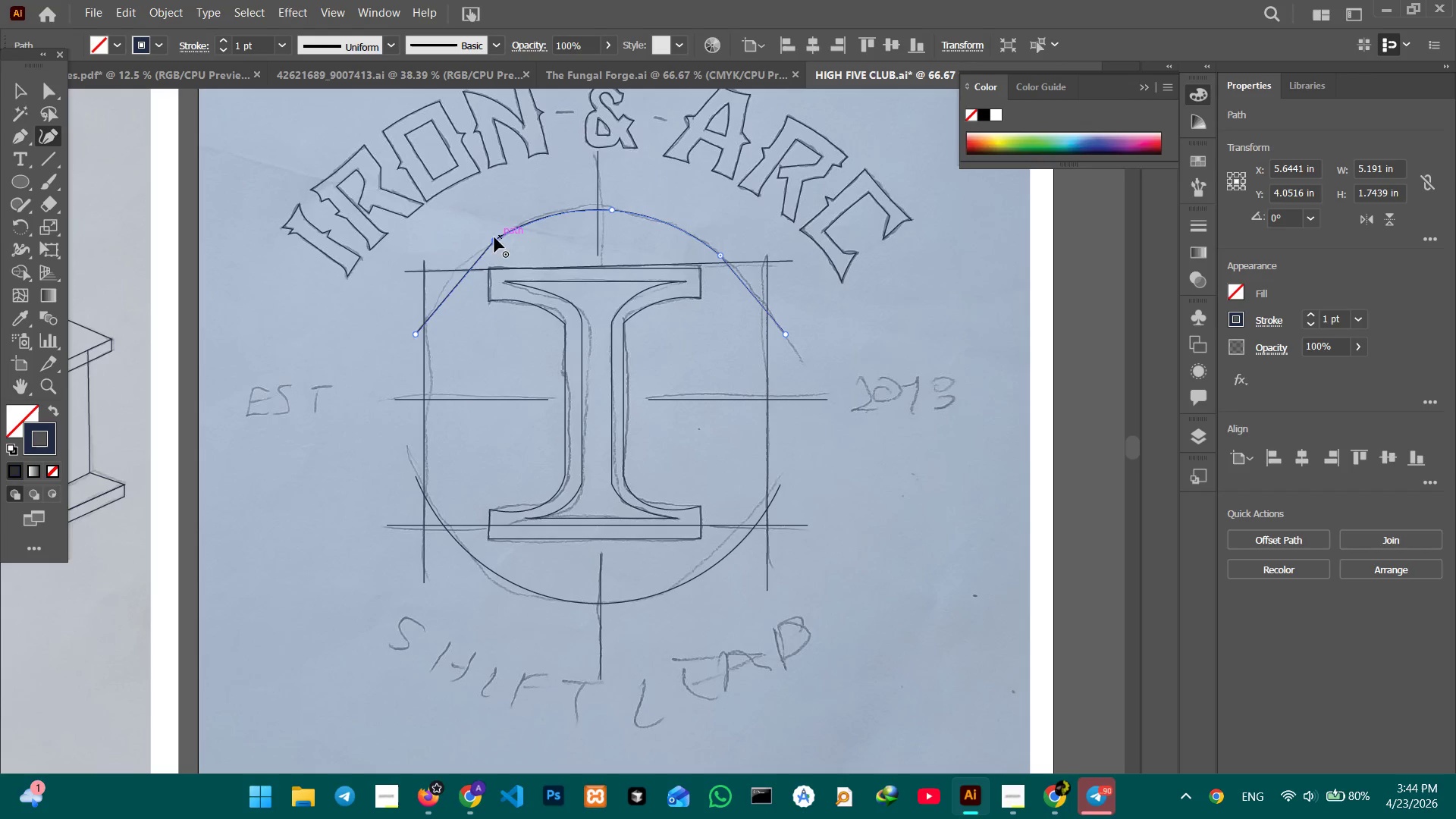 
key(Backspace)
 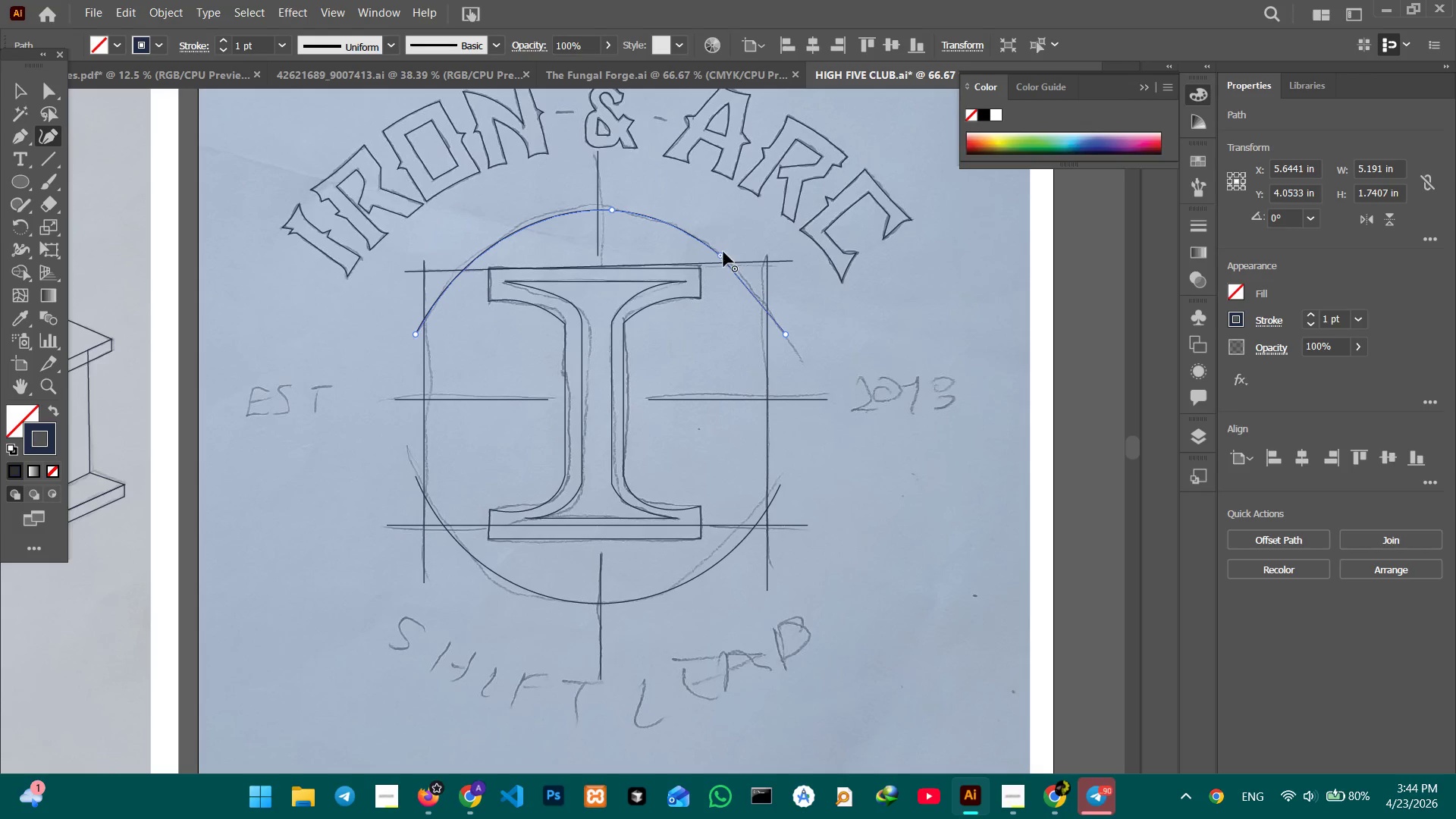 
left_click([723, 252])
 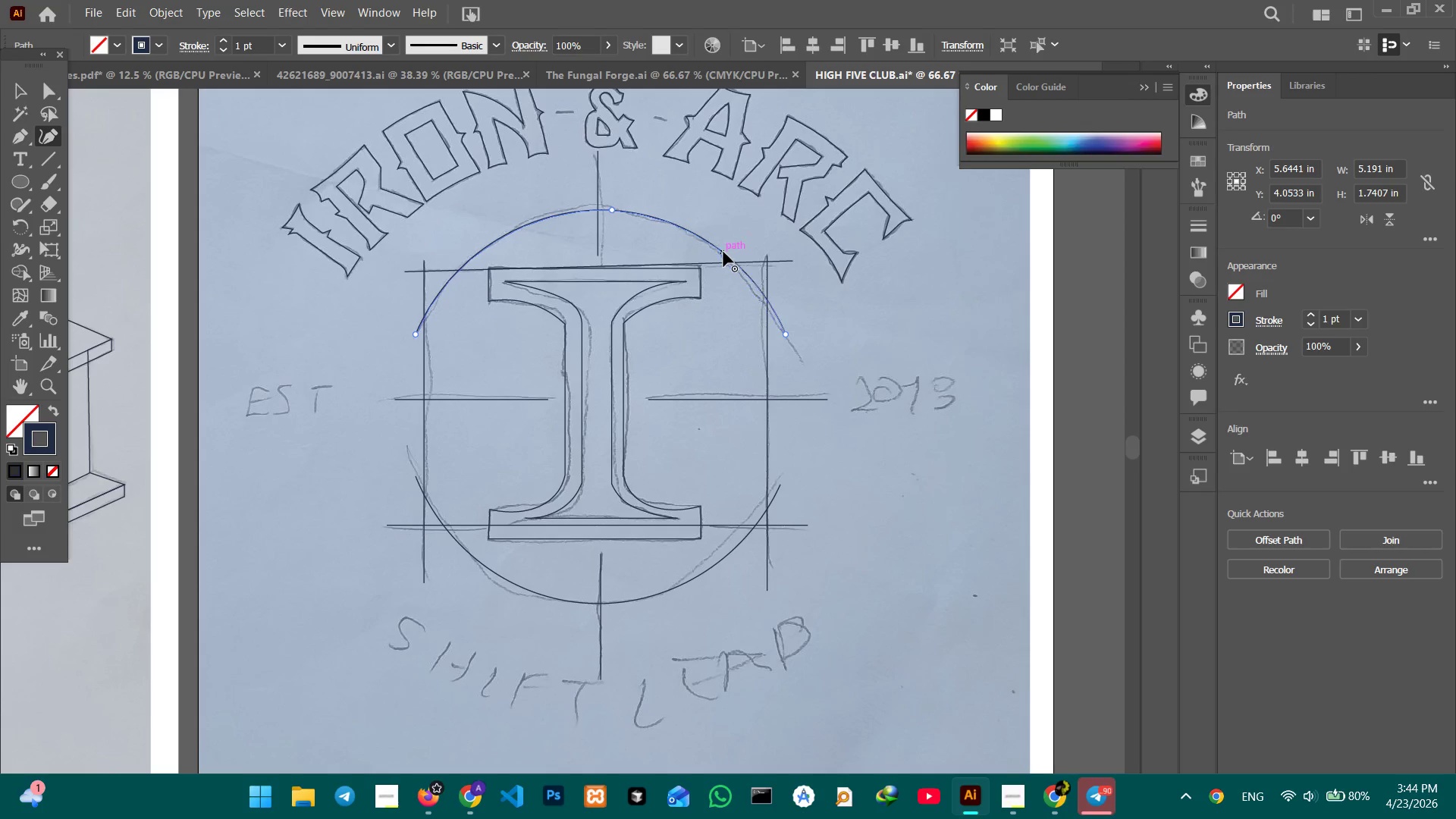 
key(Backspace)
 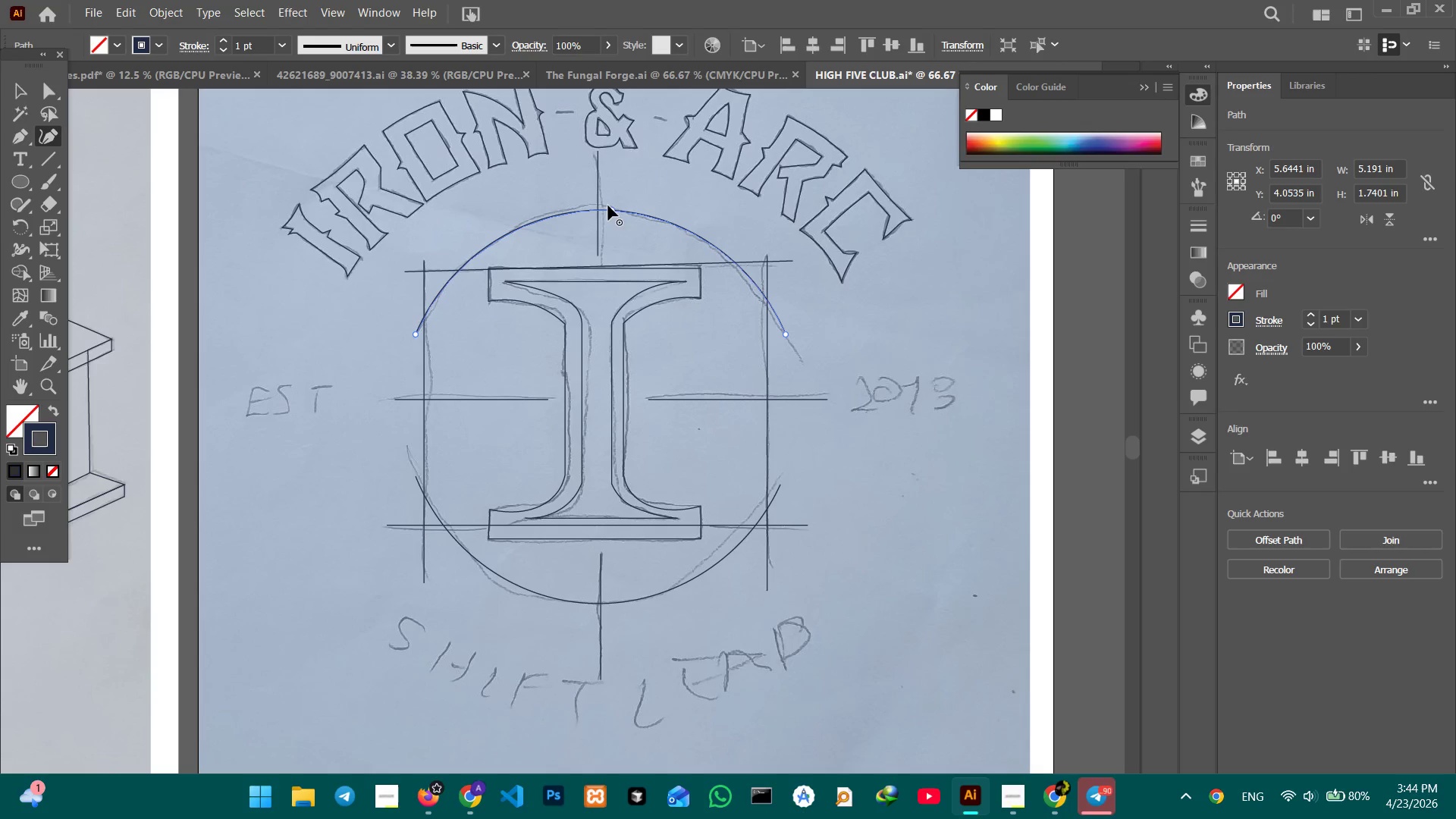 
left_click_drag(start_coordinate=[609, 208], to_coordinate=[599, 209])
 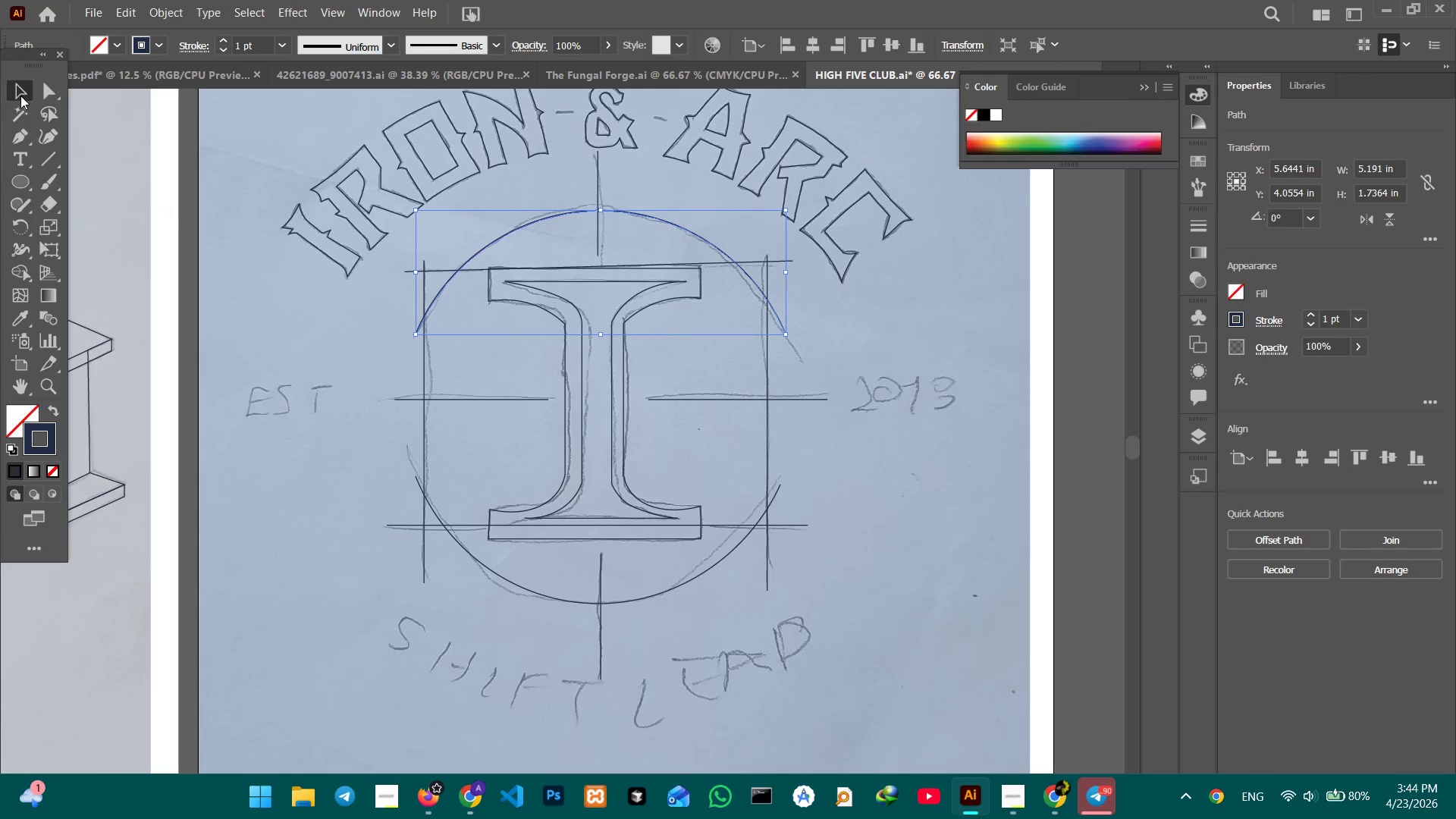 
double_click([239, 197])
 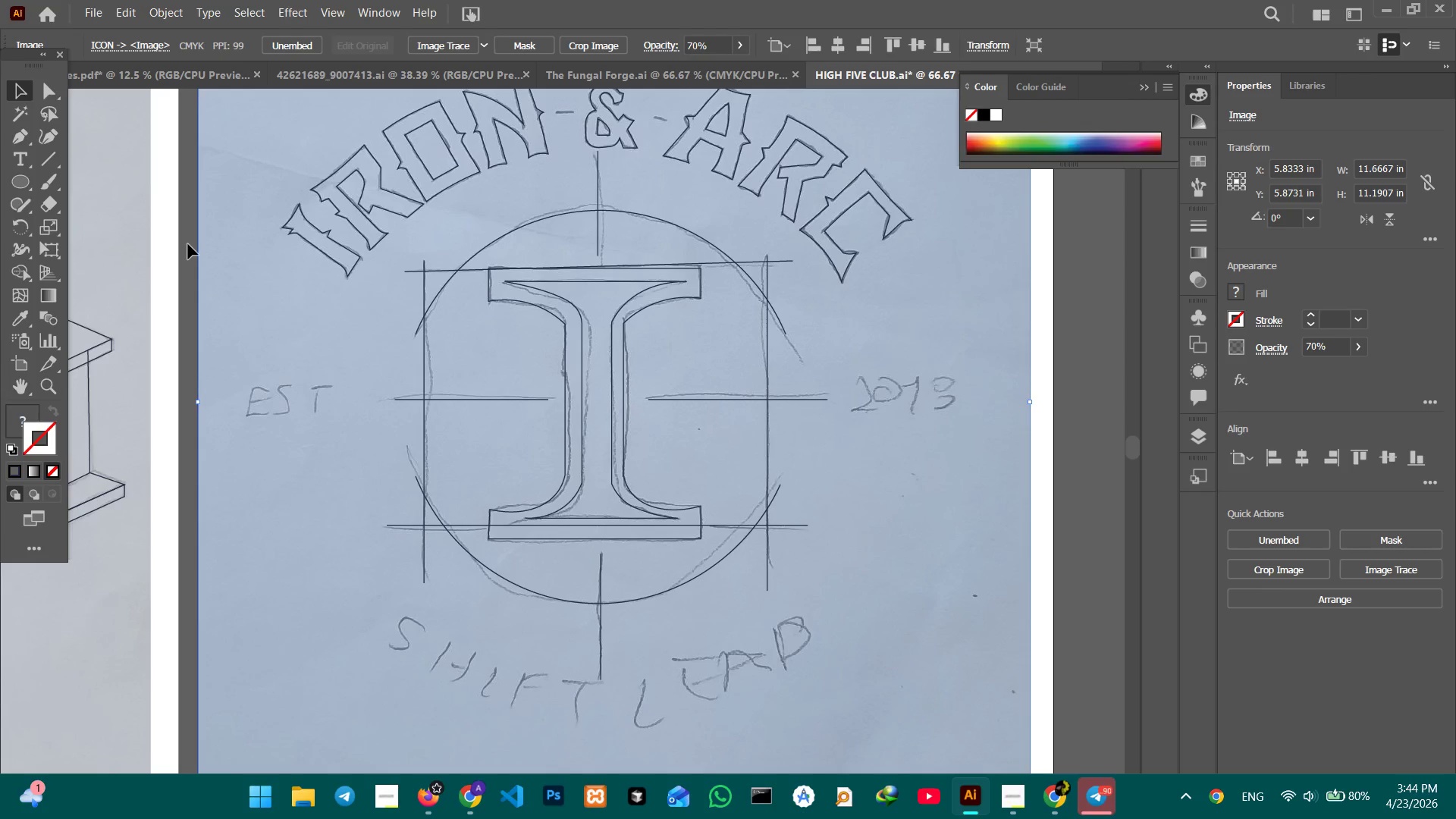 
wait(5.64)
 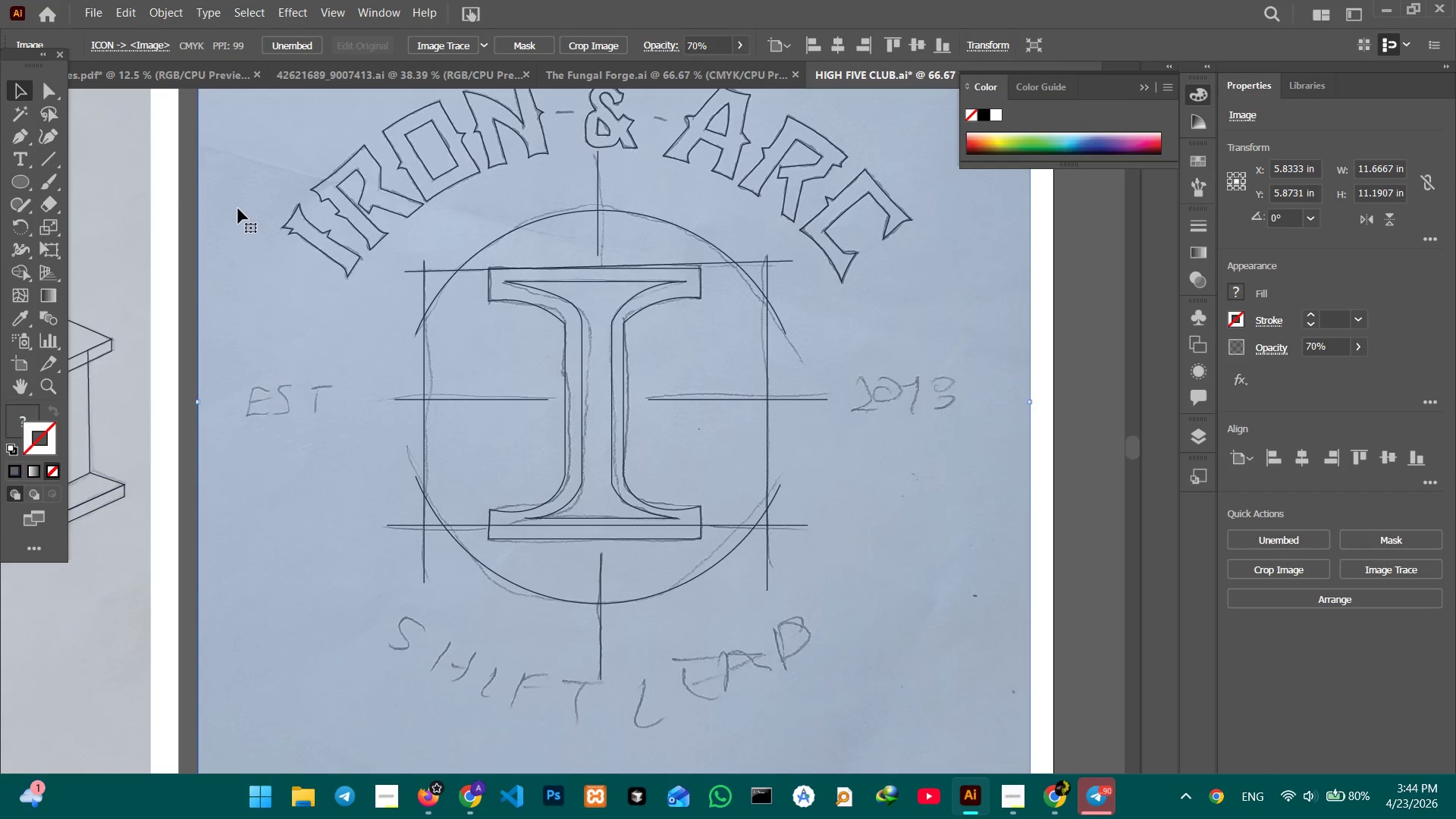 
key(Control+Minus)
 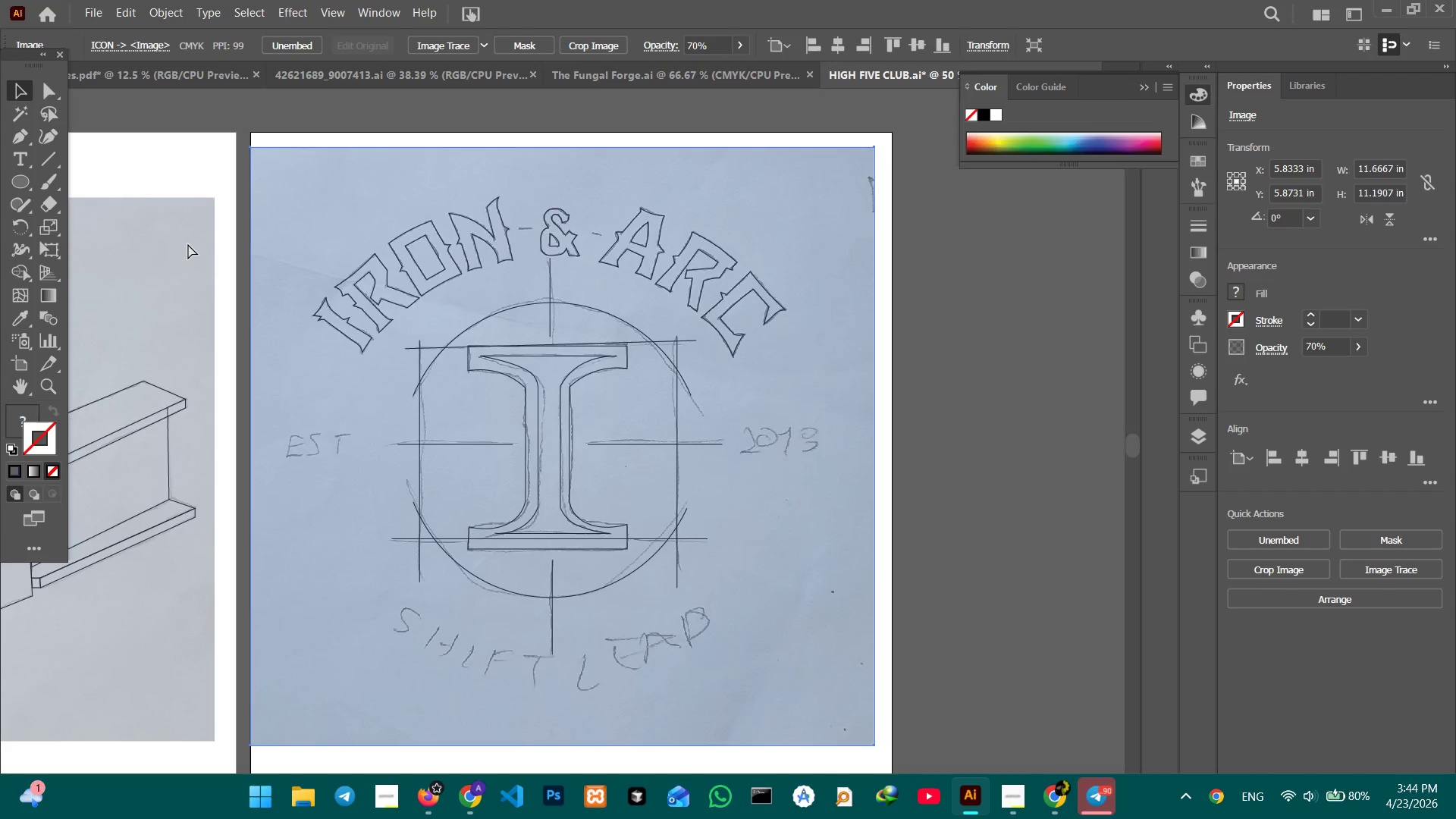 
key(Control+Minus)
 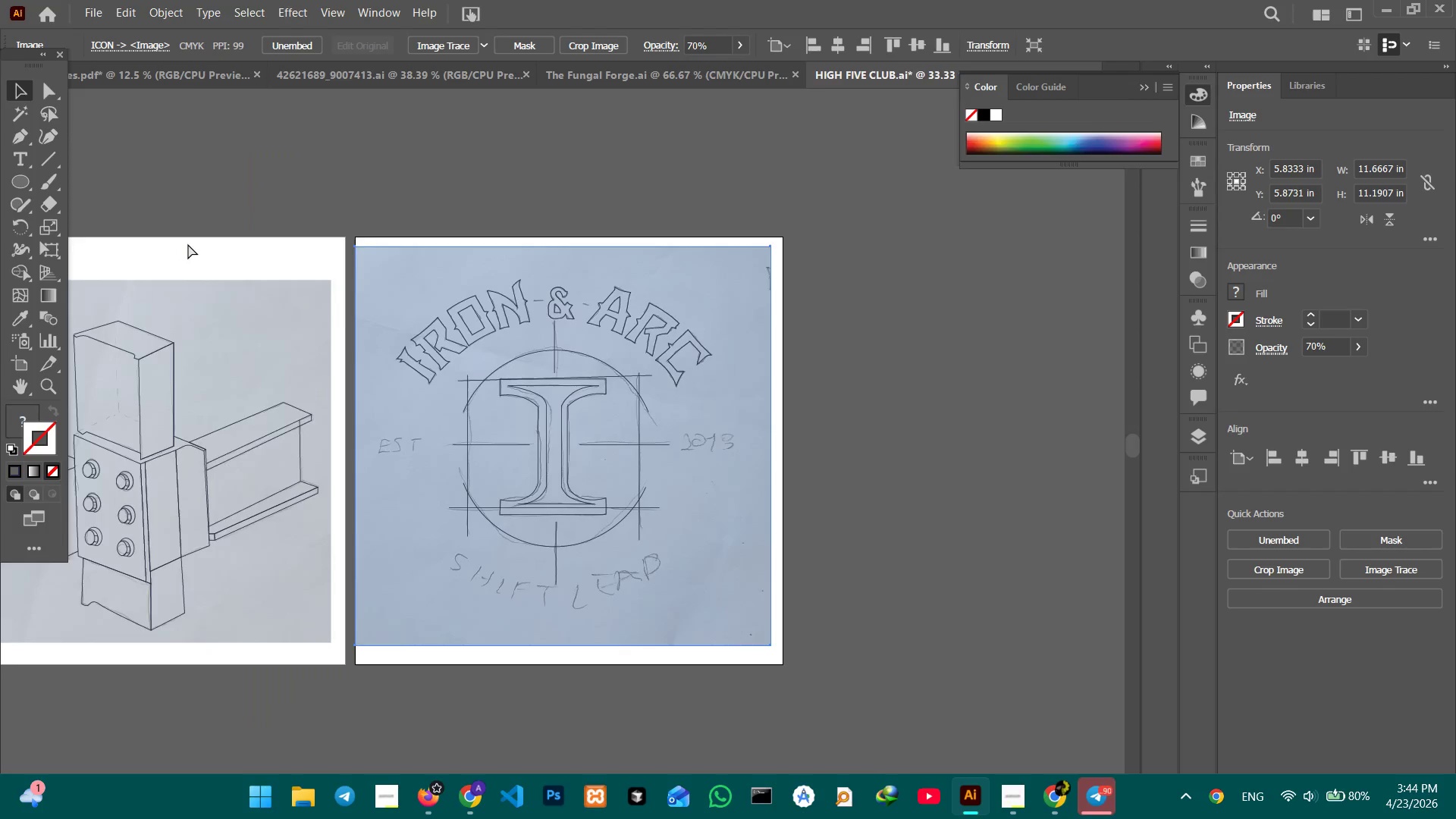 
key(Control+Minus)
 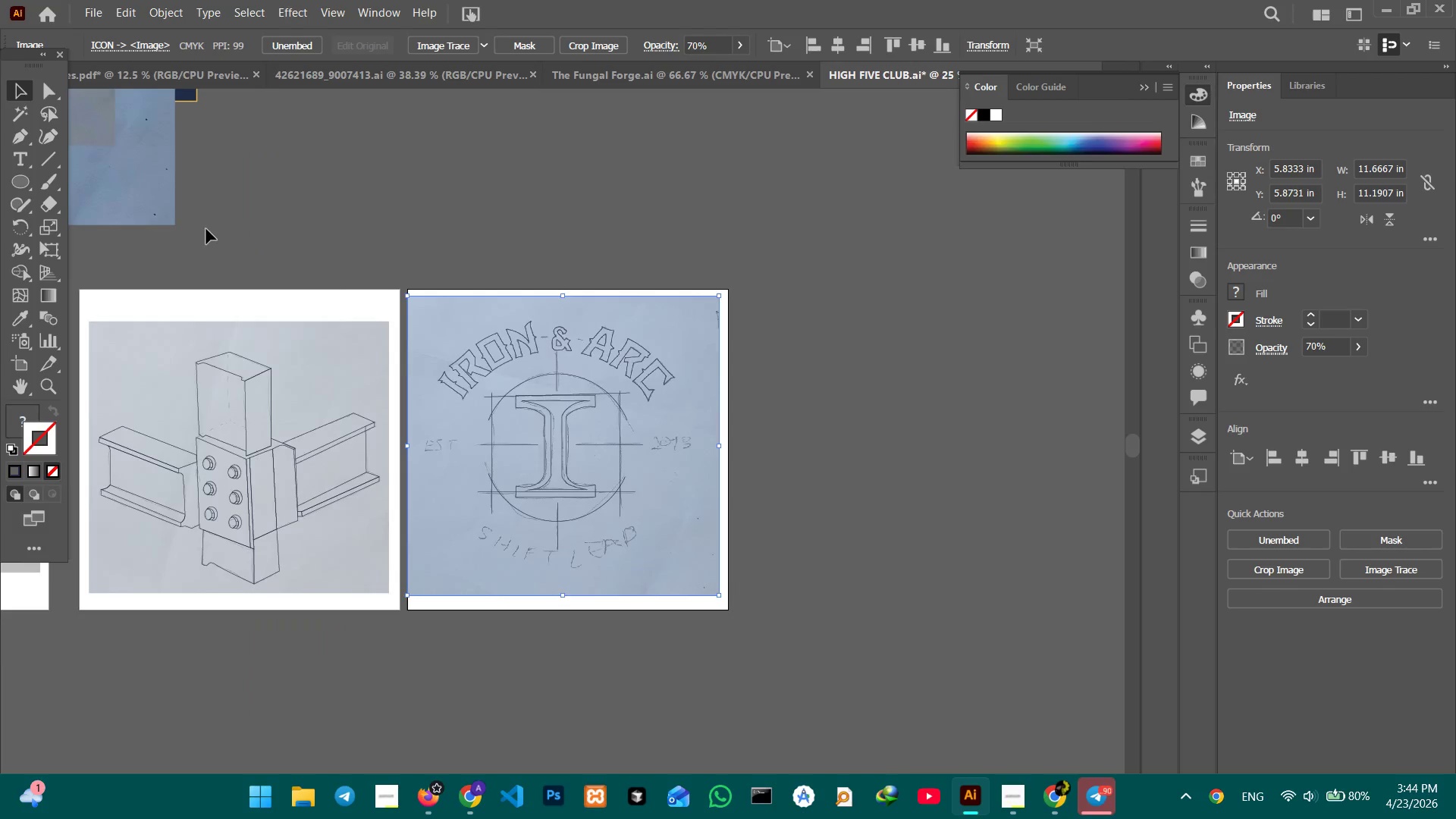 
hold_key(key=Space, duration=1.52)
 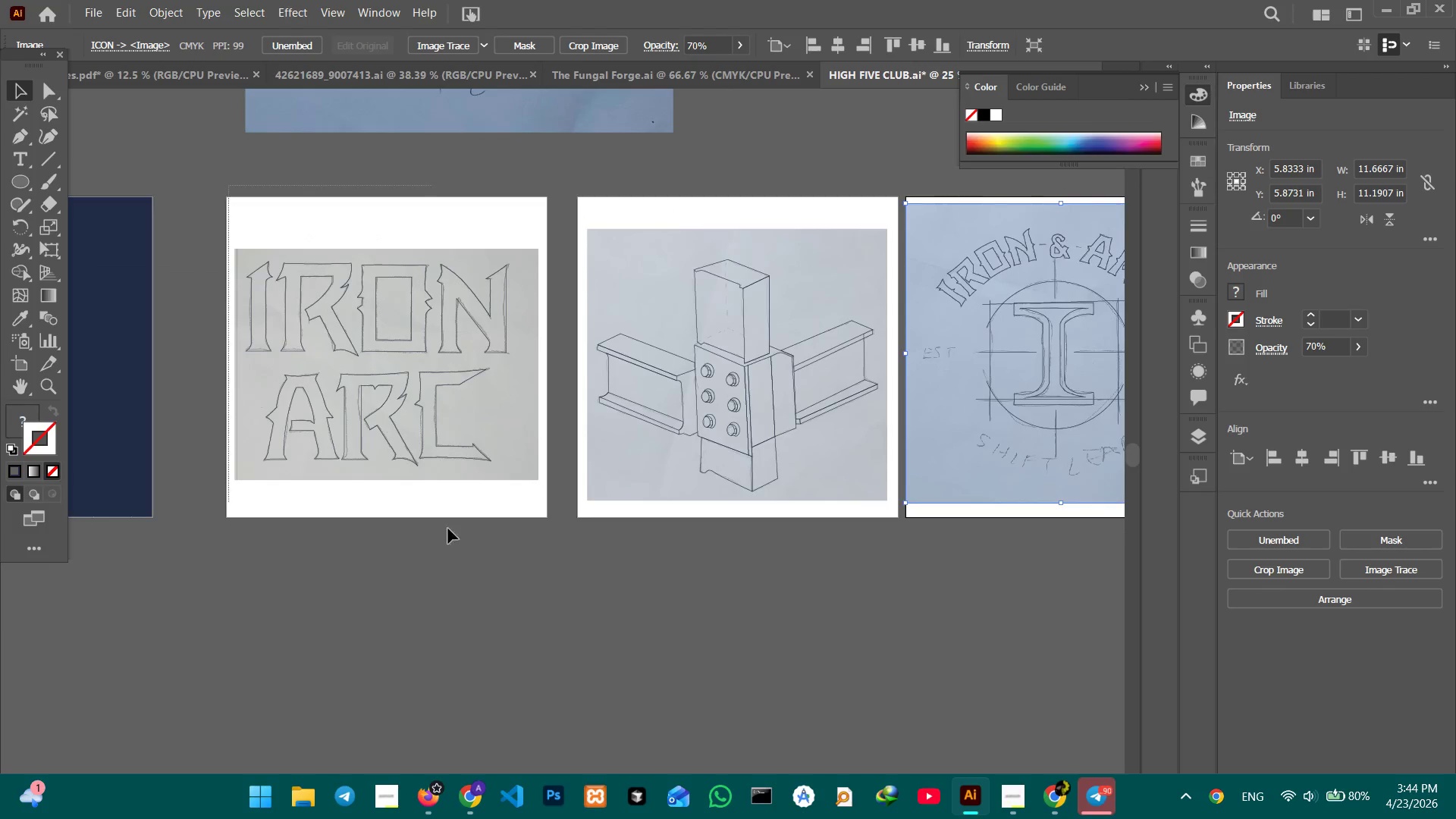 
left_click_drag(start_coordinate=[388, 286], to_coordinate=[651, 221])
 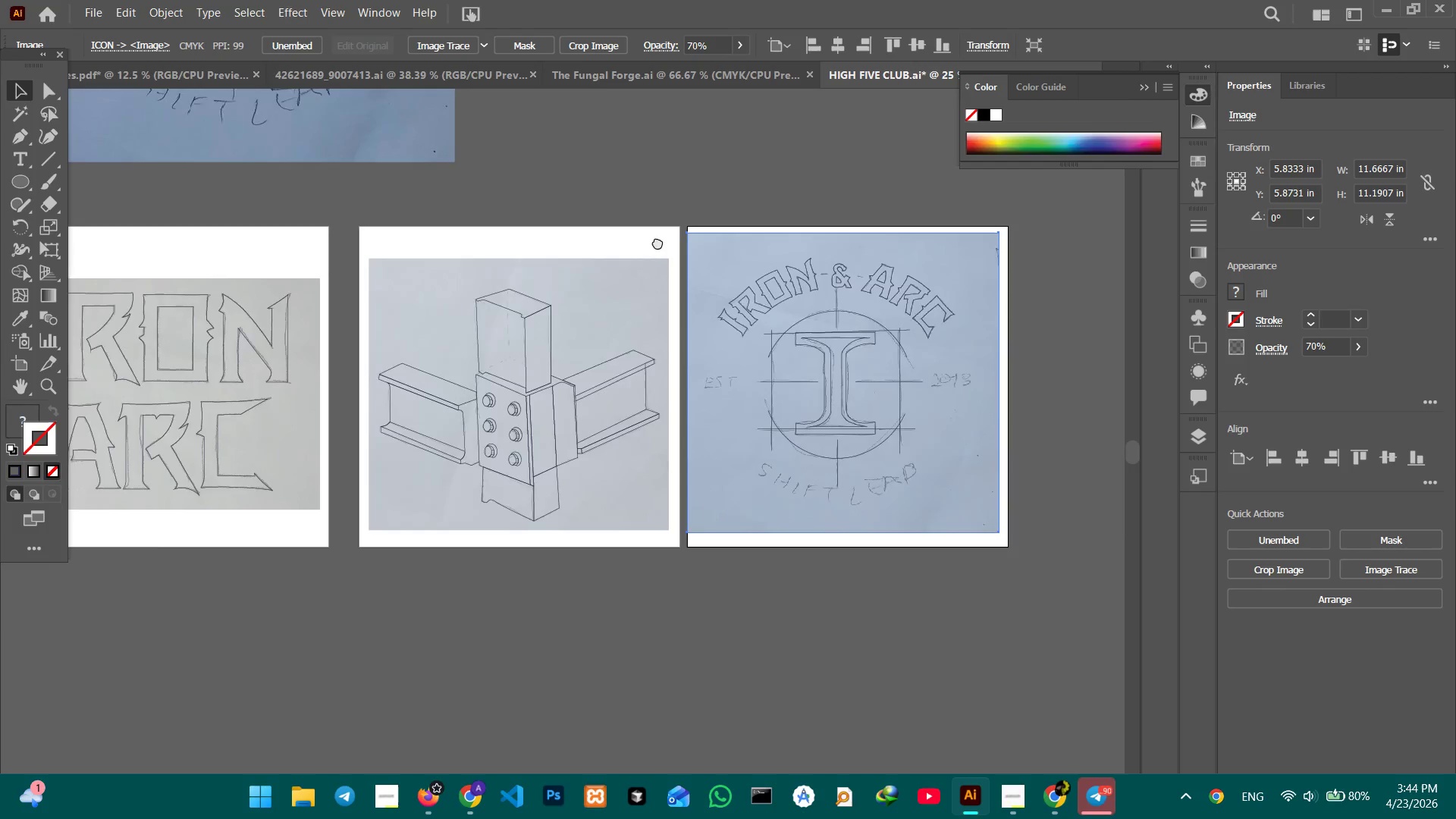 
left_click_drag(start_coordinate=[609, 241], to_coordinate=[849, 211])
 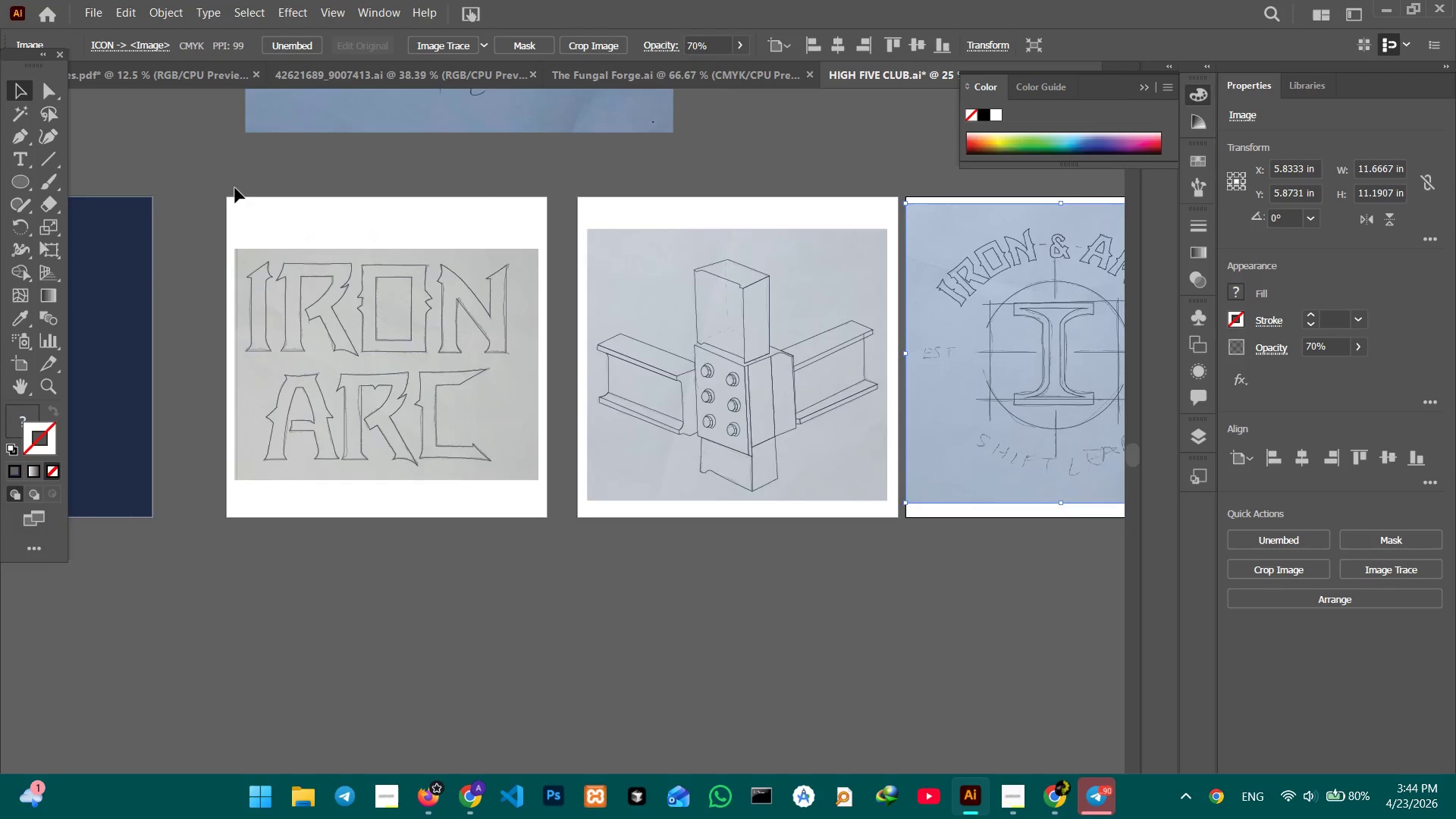 
left_click_drag(start_coordinate=[228, 185], to_coordinate=[487, 586])
 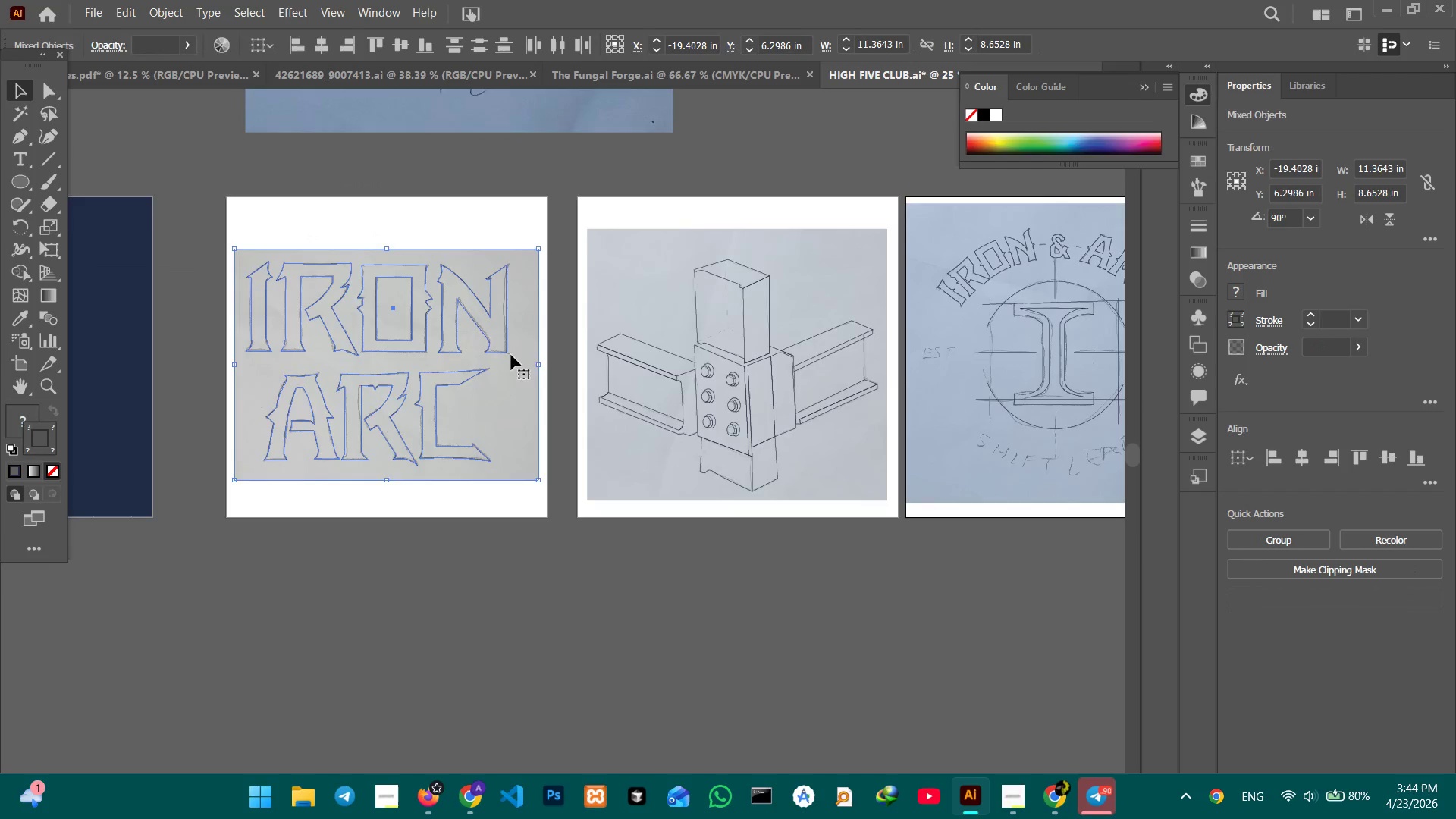 
hold_key(key=Space, duration=1.36)
 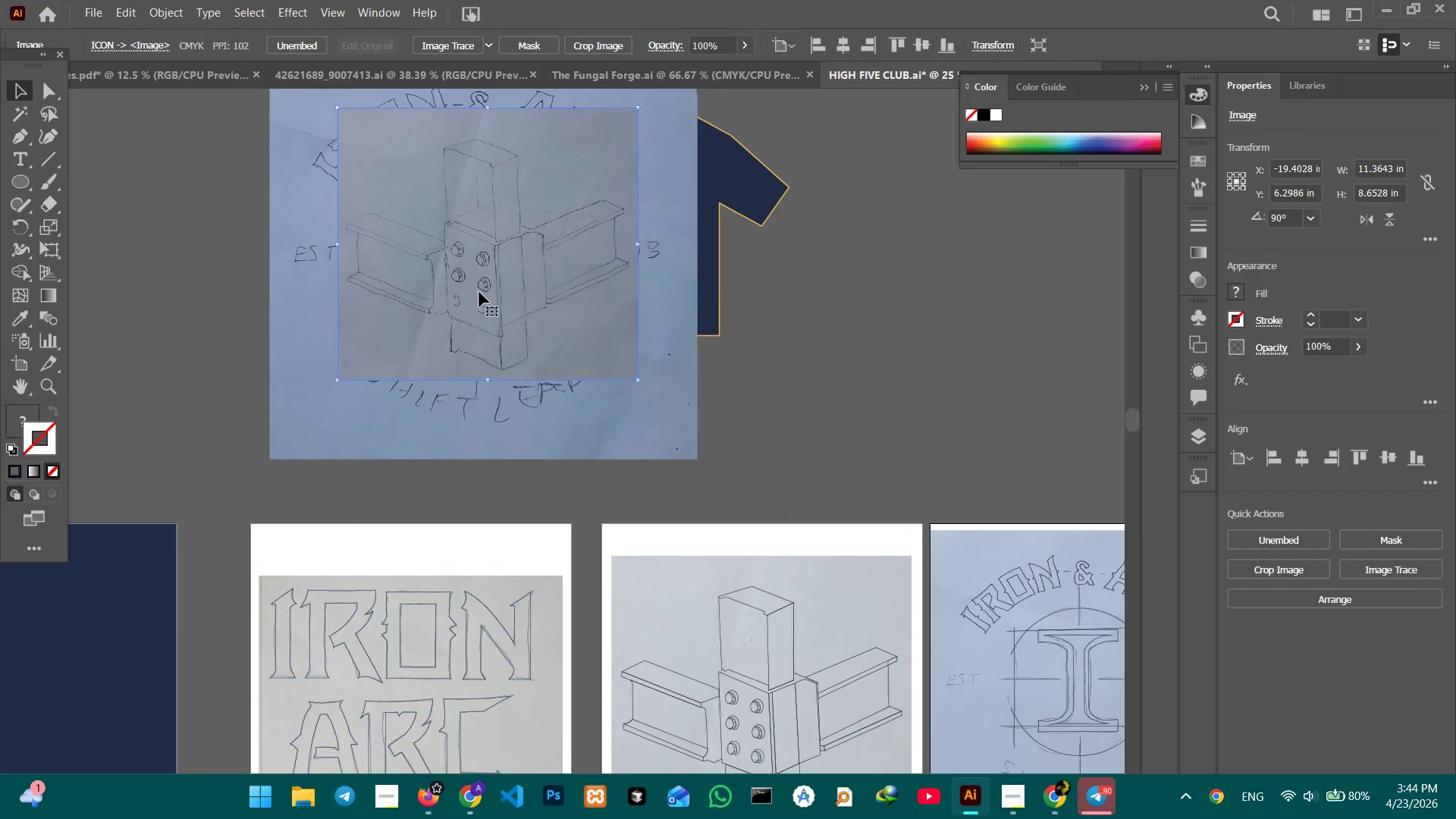 
left_click_drag(start_coordinate=[511, 340], to_coordinate=[535, 666])
 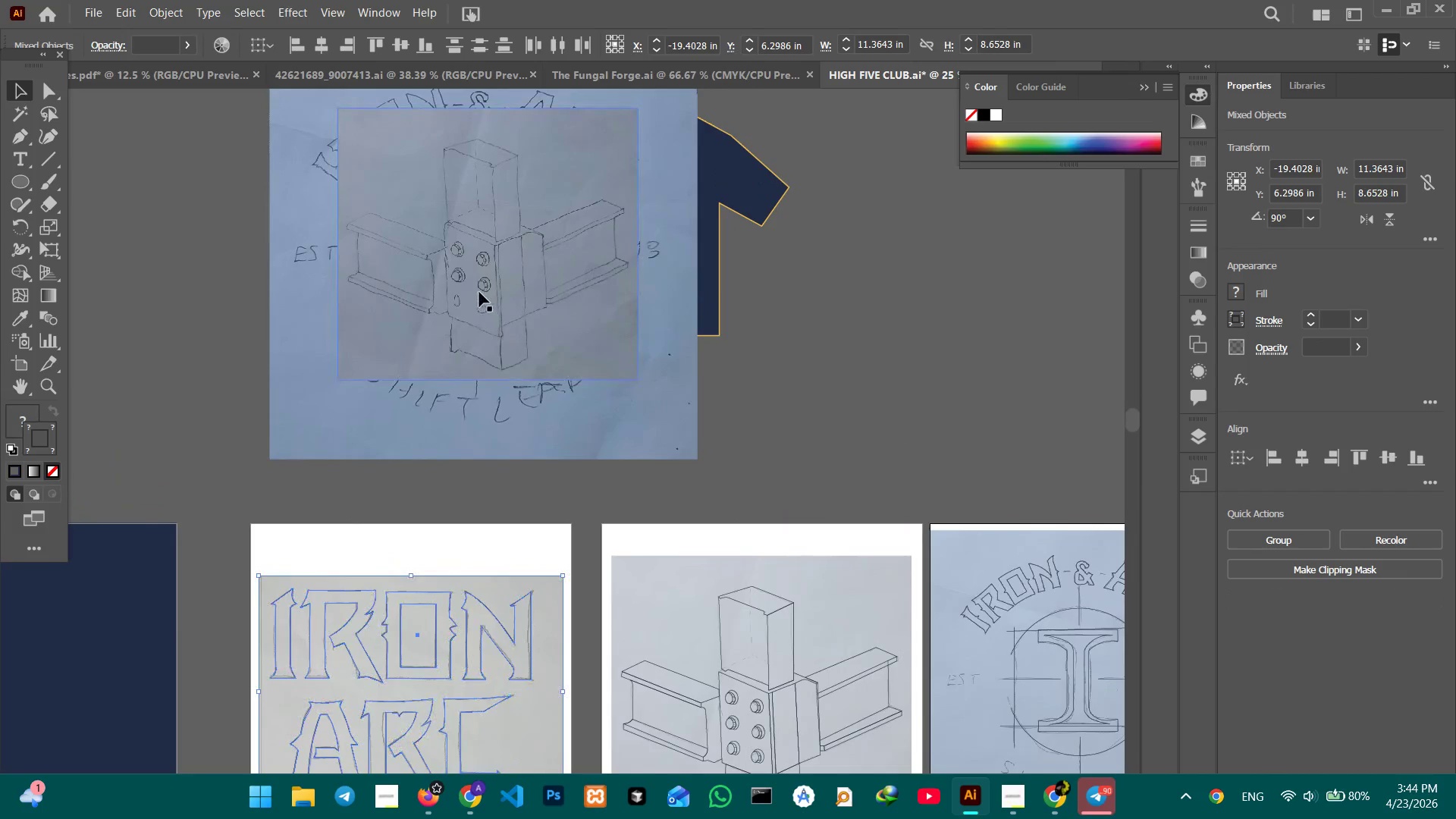 
left_click([479, 292])
 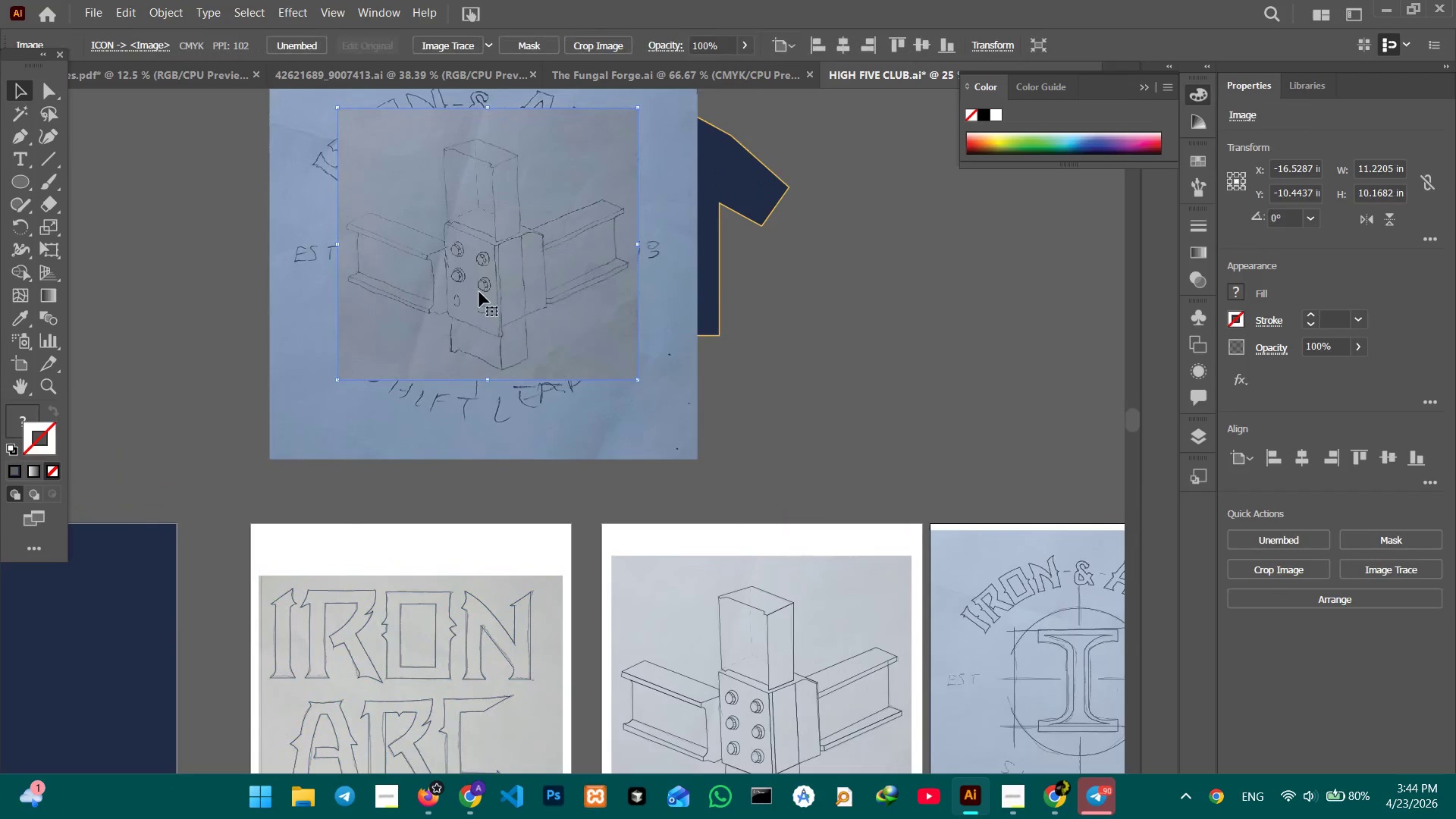 
key(Backspace)
 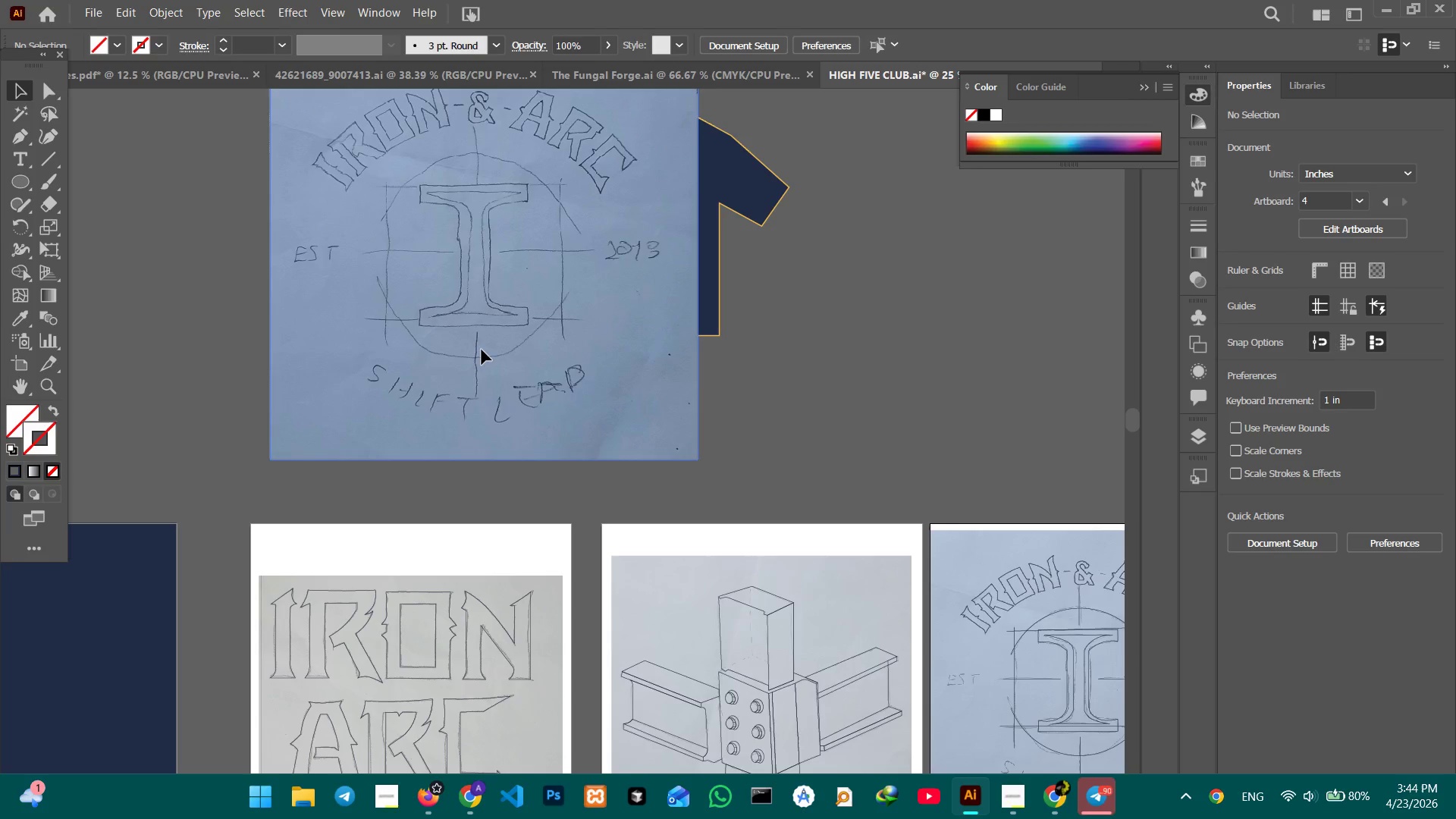 
left_click_drag(start_coordinate=[481, 354], to_coordinate=[482, 348])
 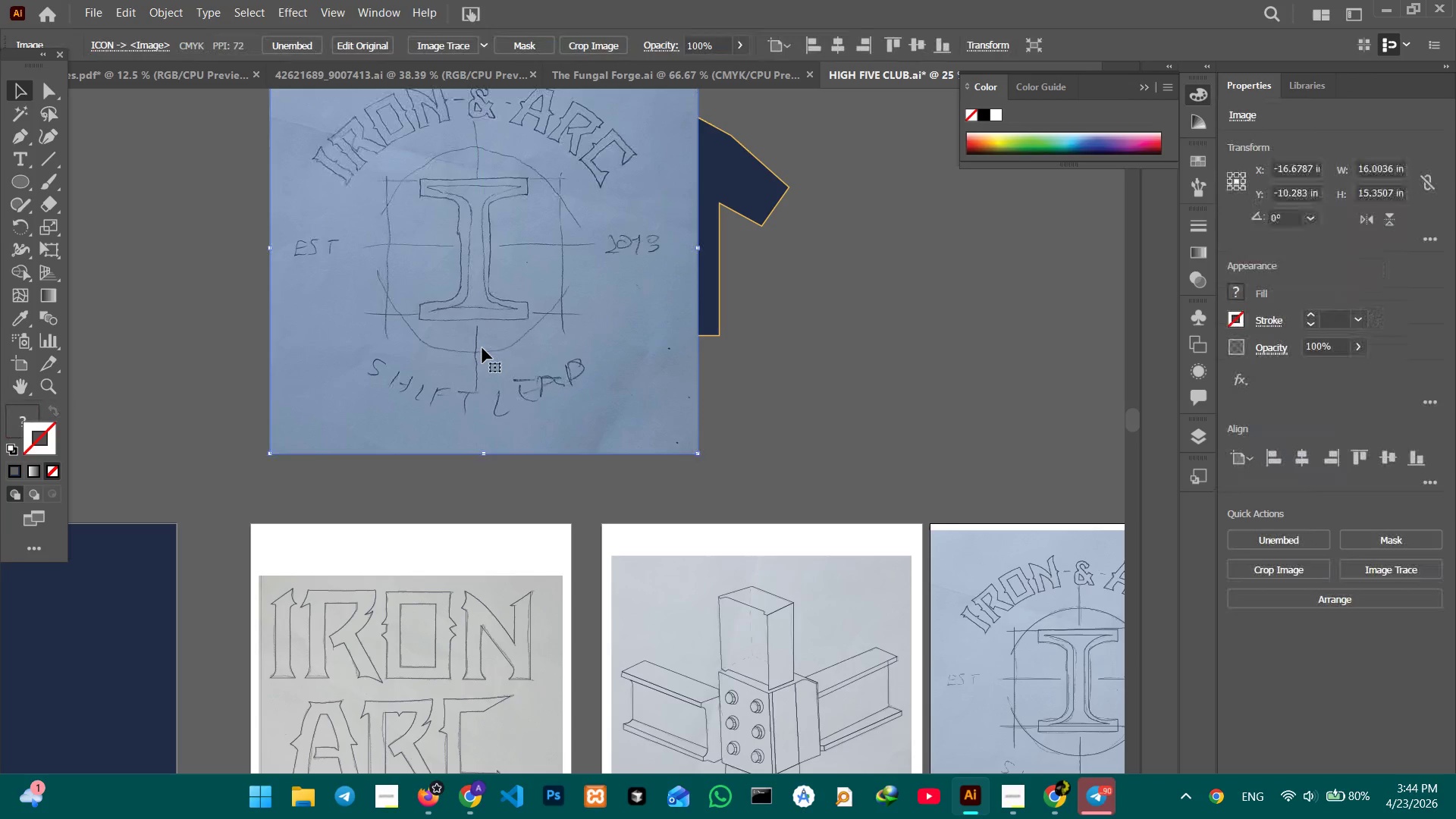 
key(Backspace)
 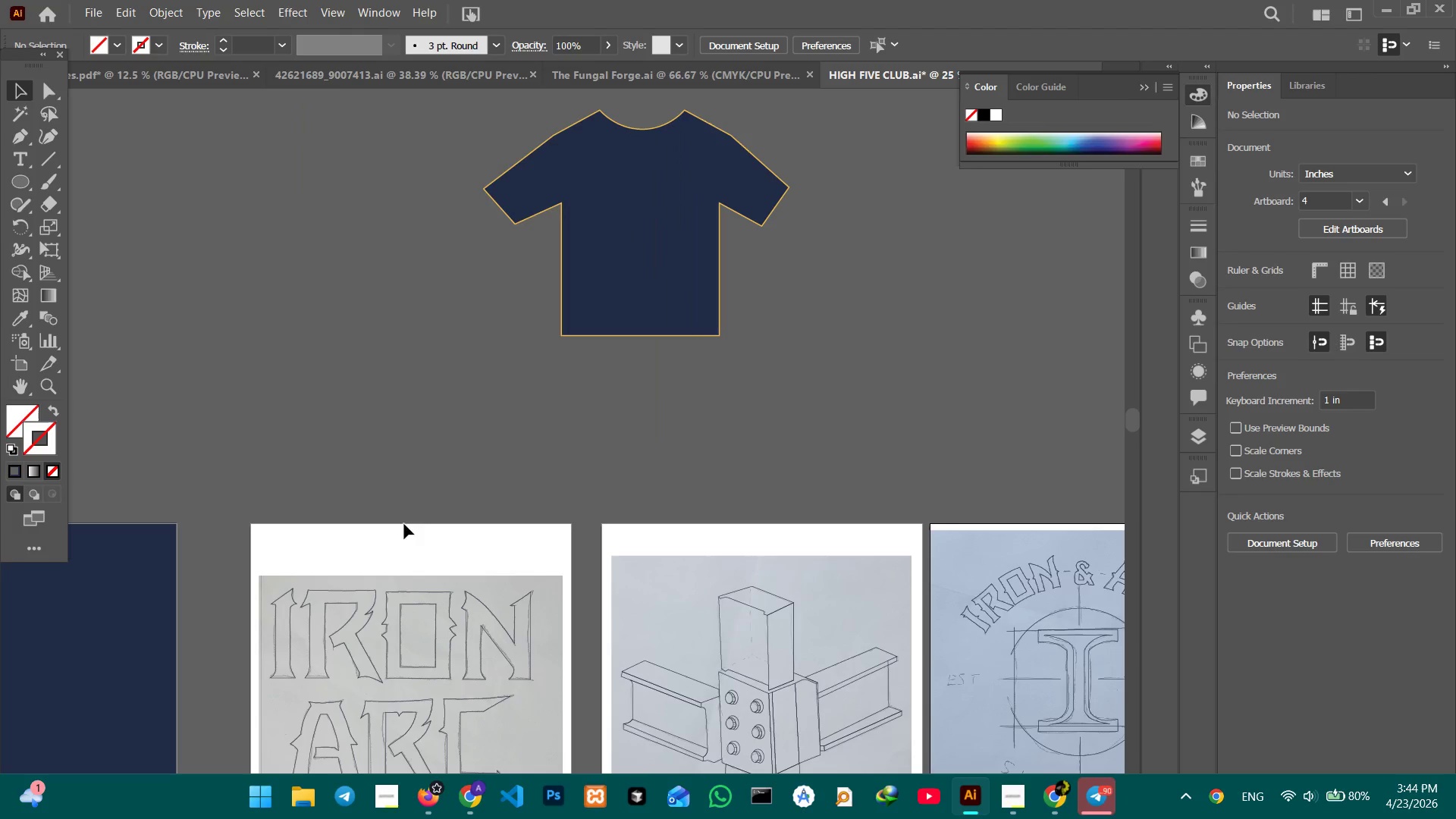 
hold_key(key=Space, duration=0.52)
 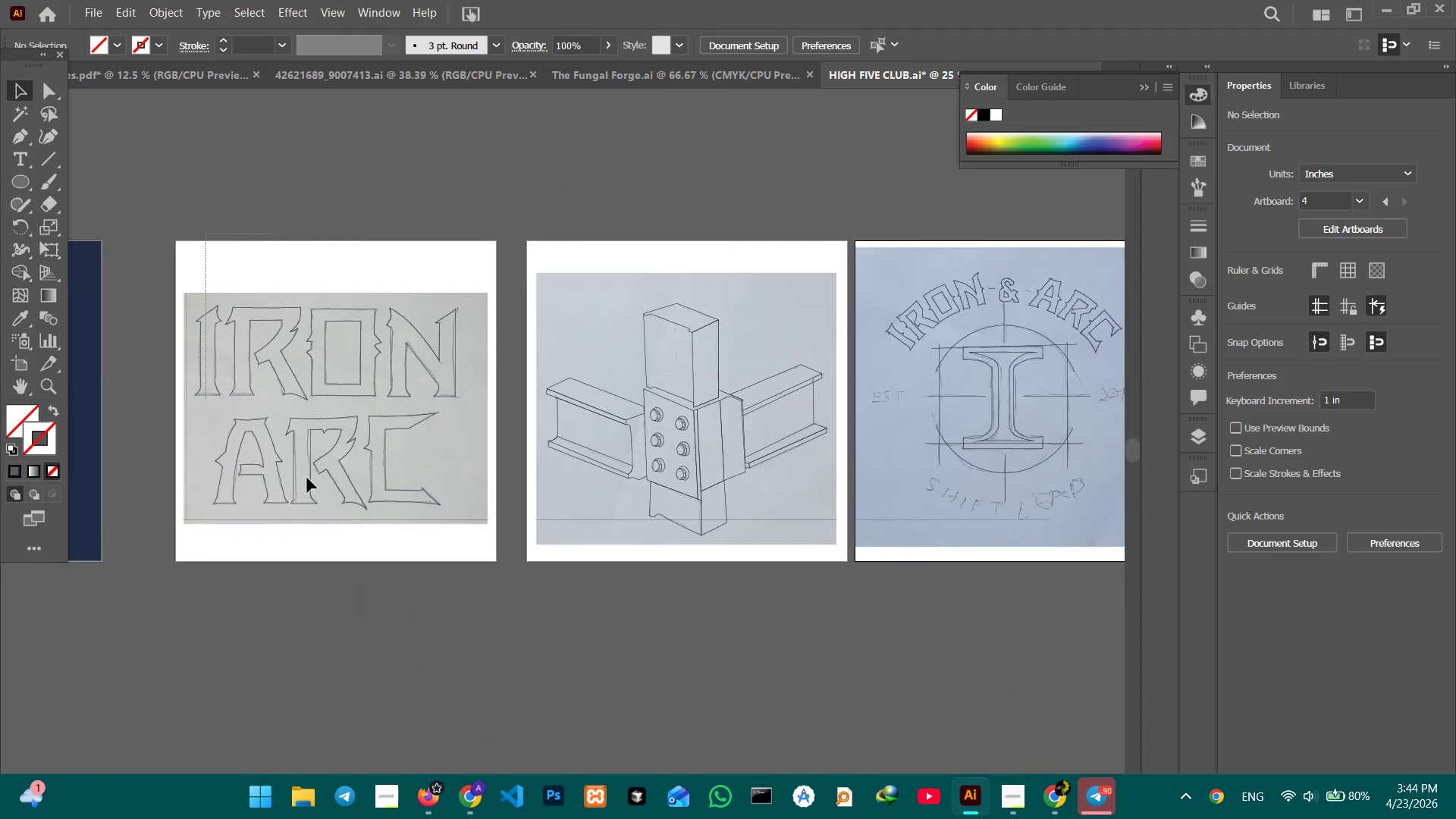 
left_click_drag(start_coordinate=[411, 504], to_coordinate=[335, 221])
 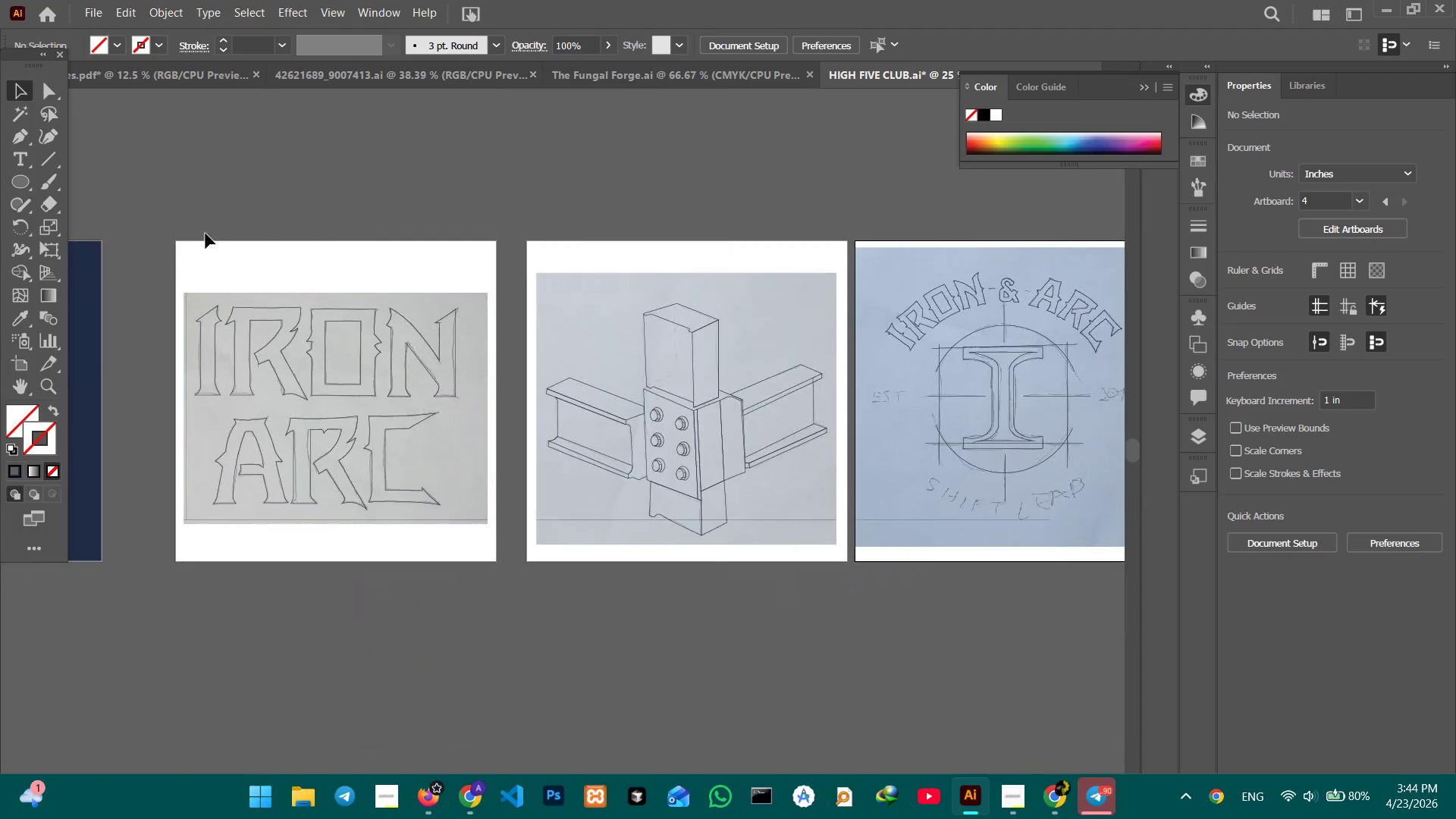 
left_click_drag(start_coordinate=[206, 234], to_coordinate=[381, 615])
 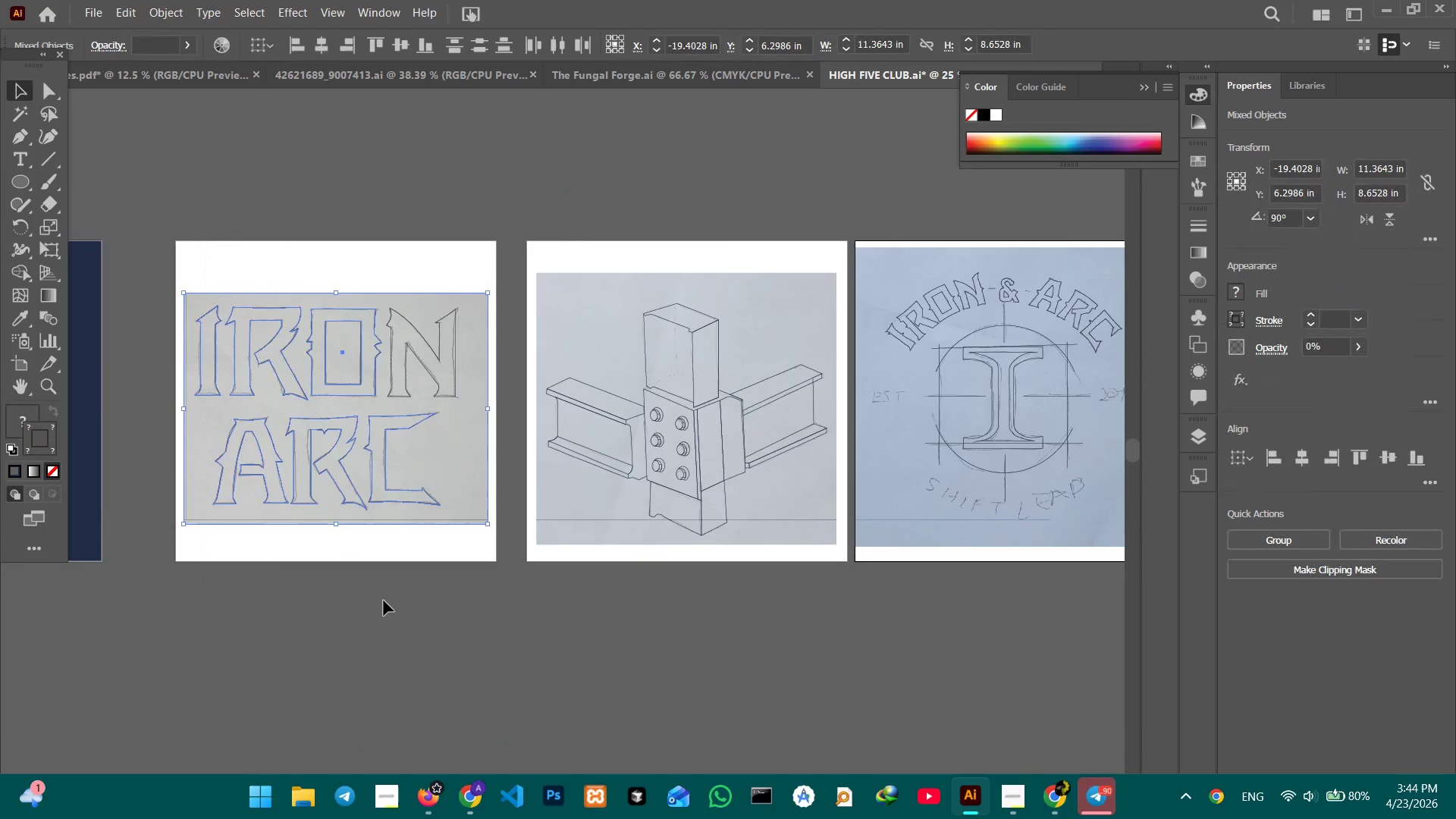 
key(Control+C)
 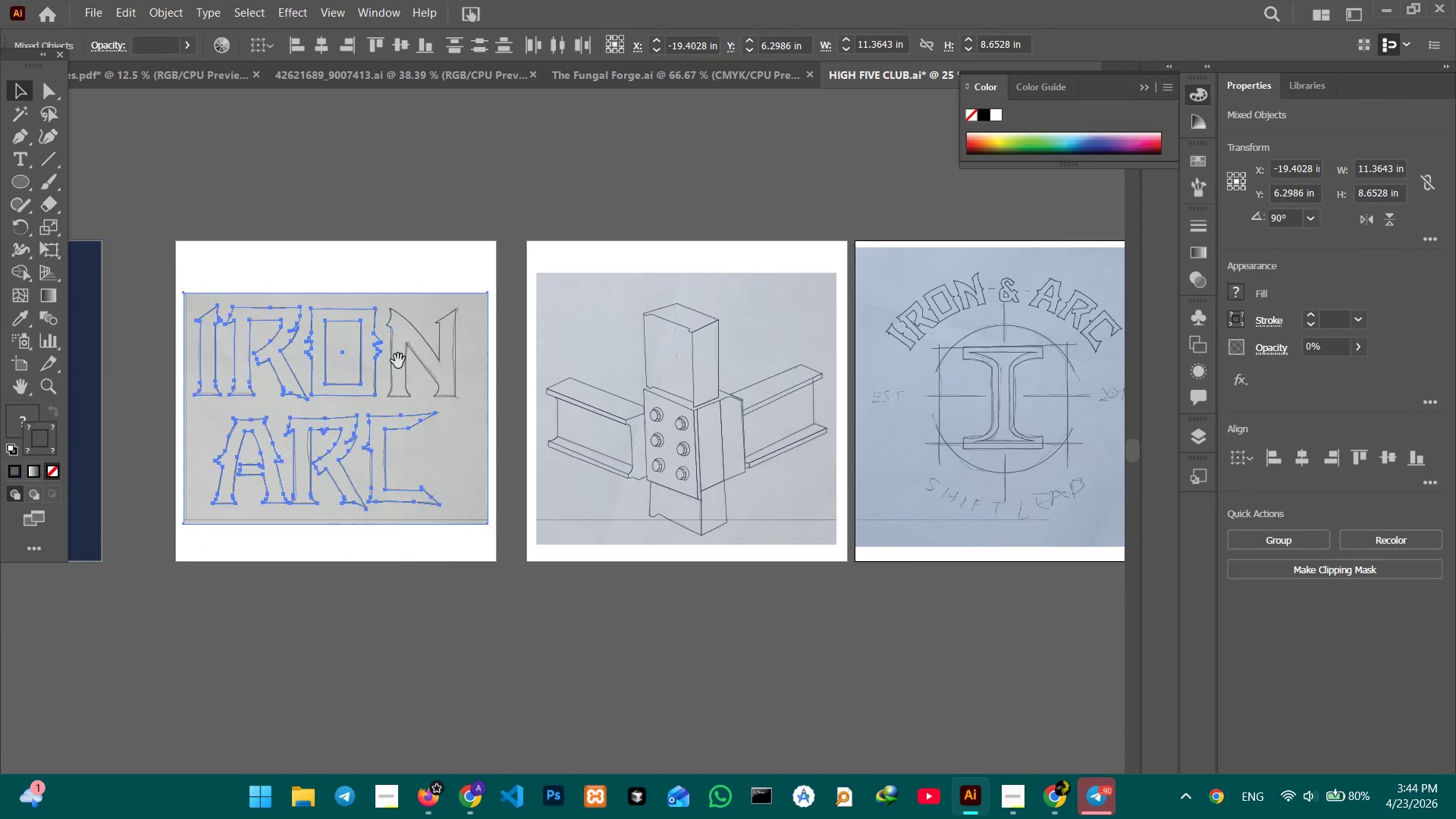 
hold_key(key=Space, duration=0.72)
 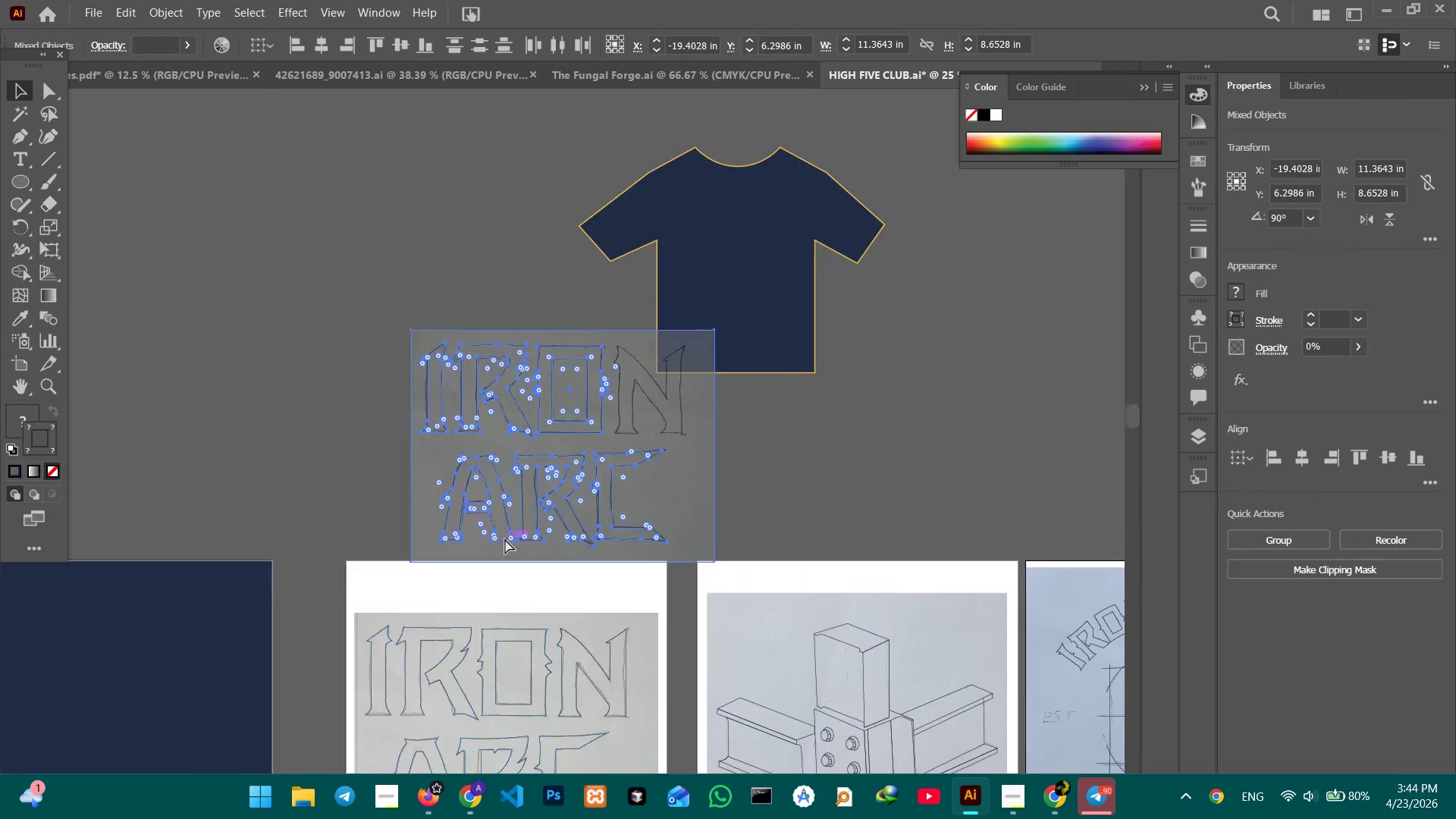 
left_click_drag(start_coordinate=[400, 361], to_coordinate=[573, 682])
 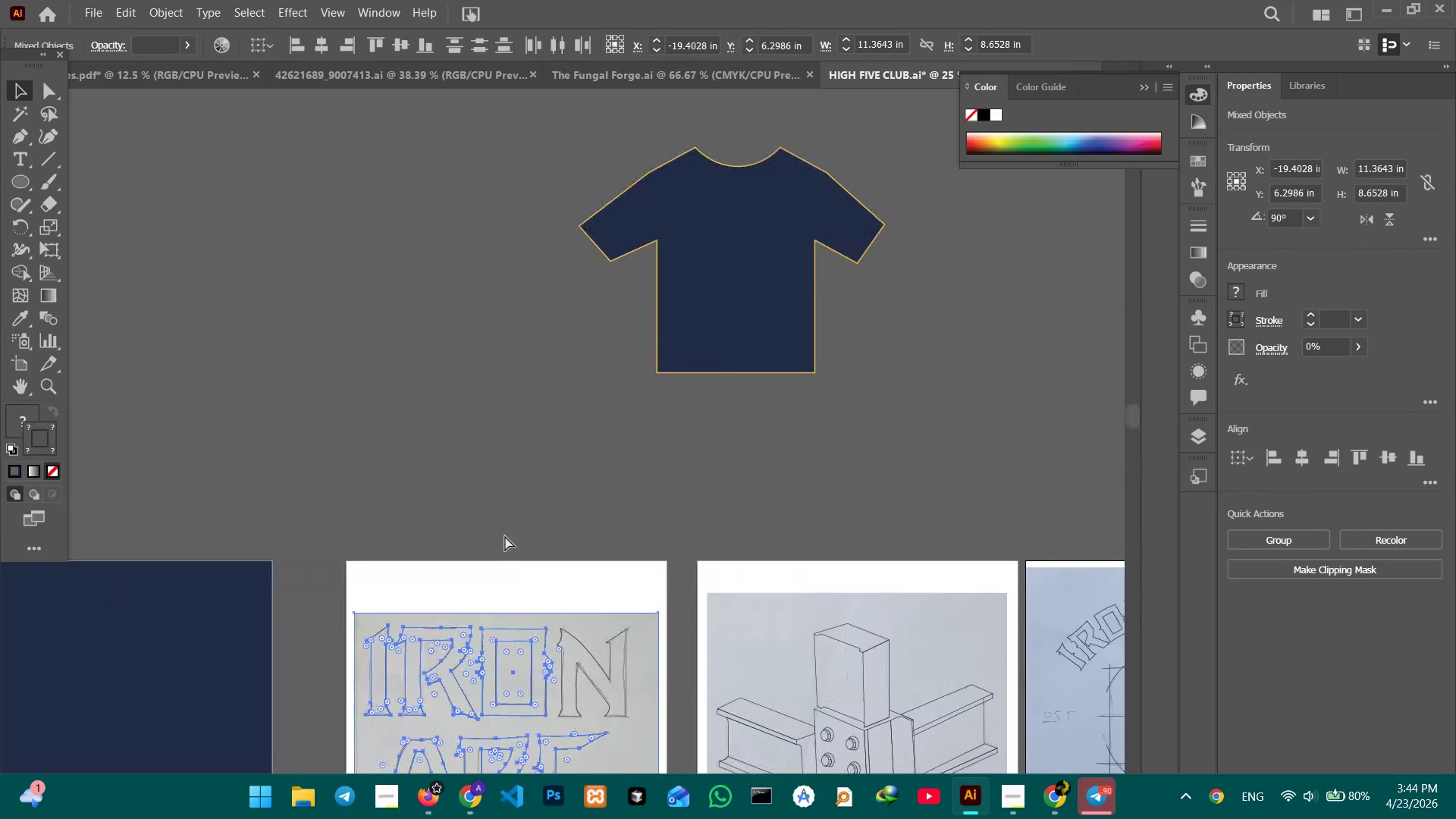 
key(Control+V)
 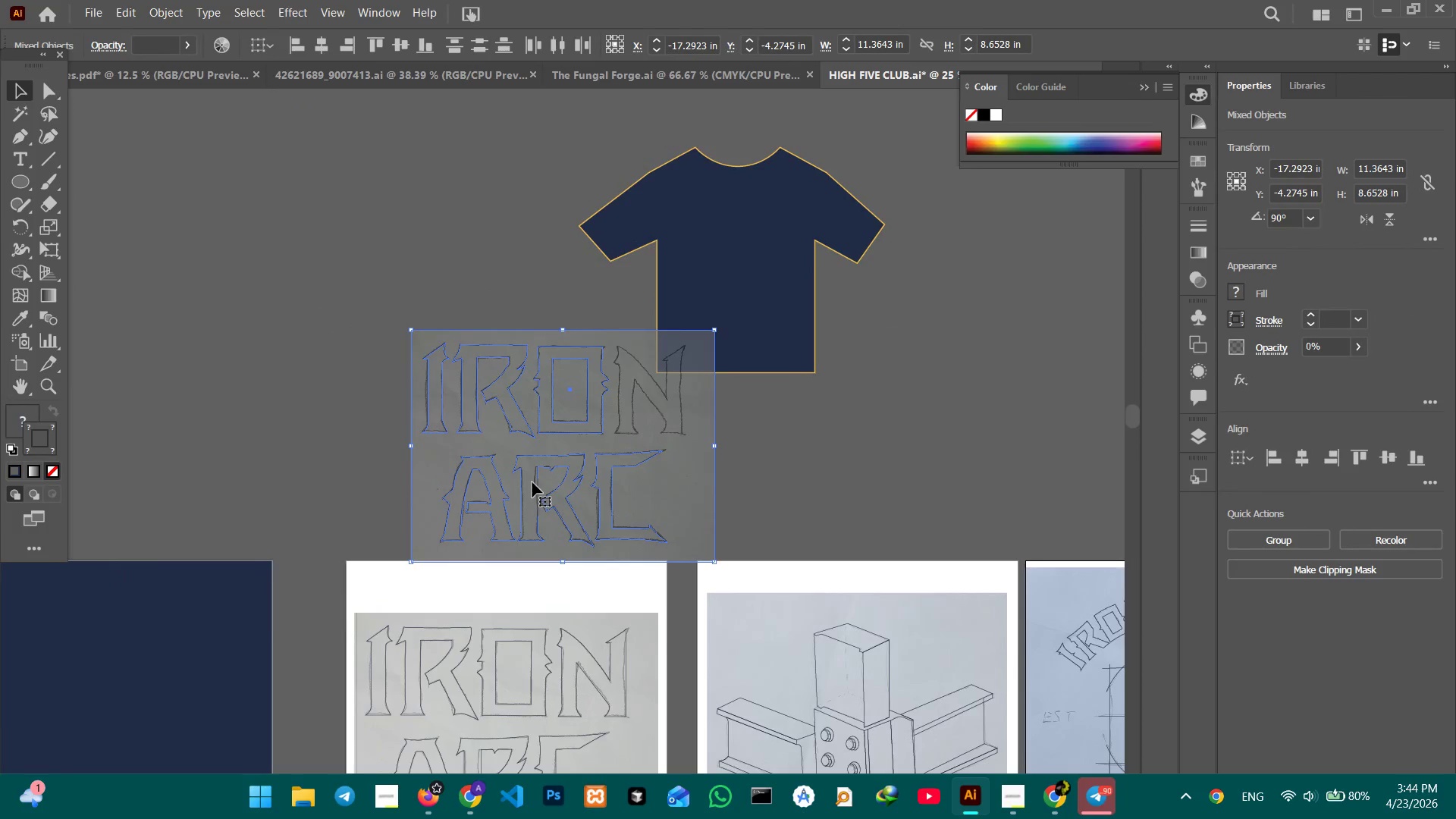 
left_click_drag(start_coordinate=[536, 483], to_coordinate=[284, 331])
 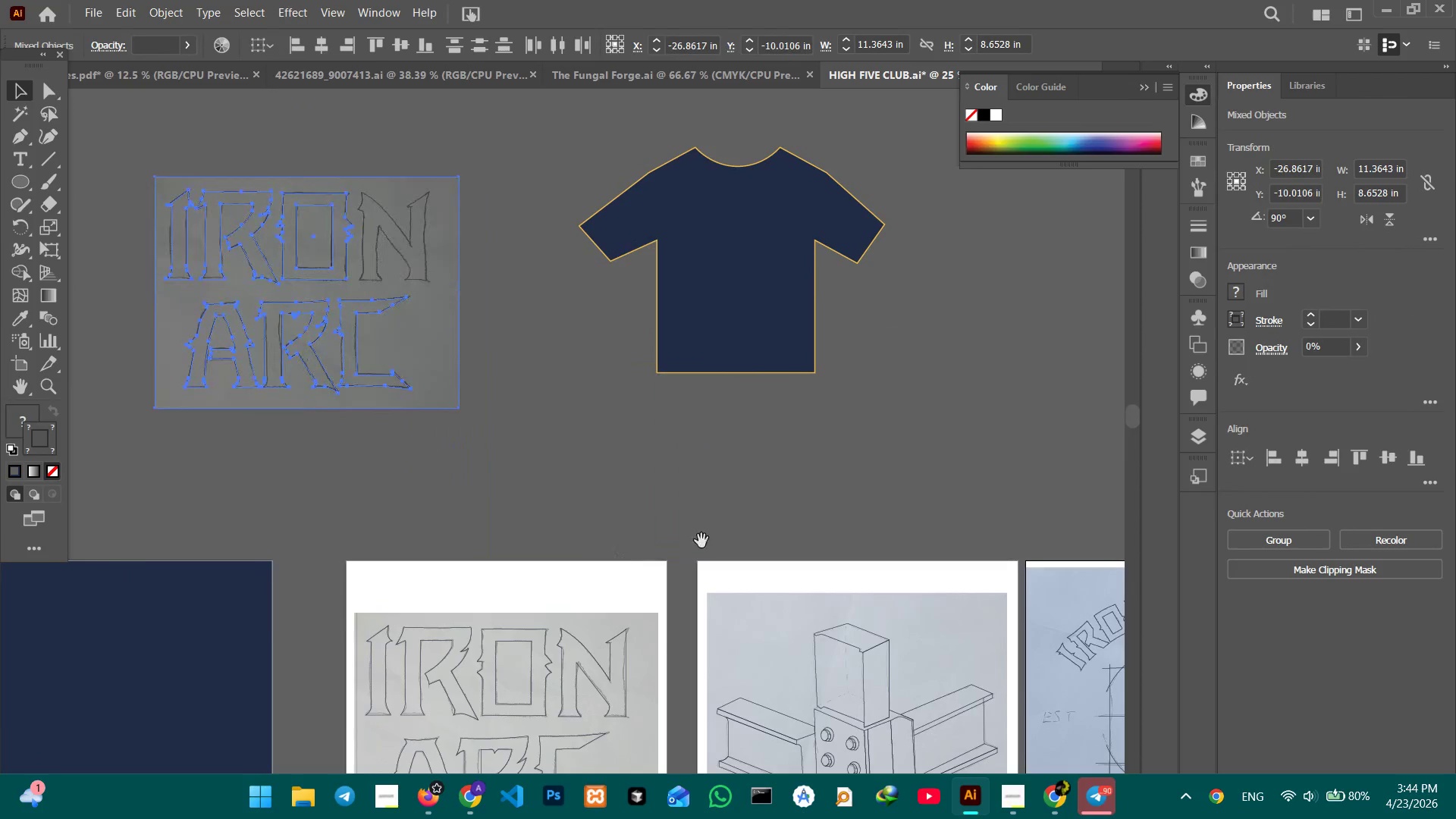 
hold_key(key=Space, duration=0.97)
 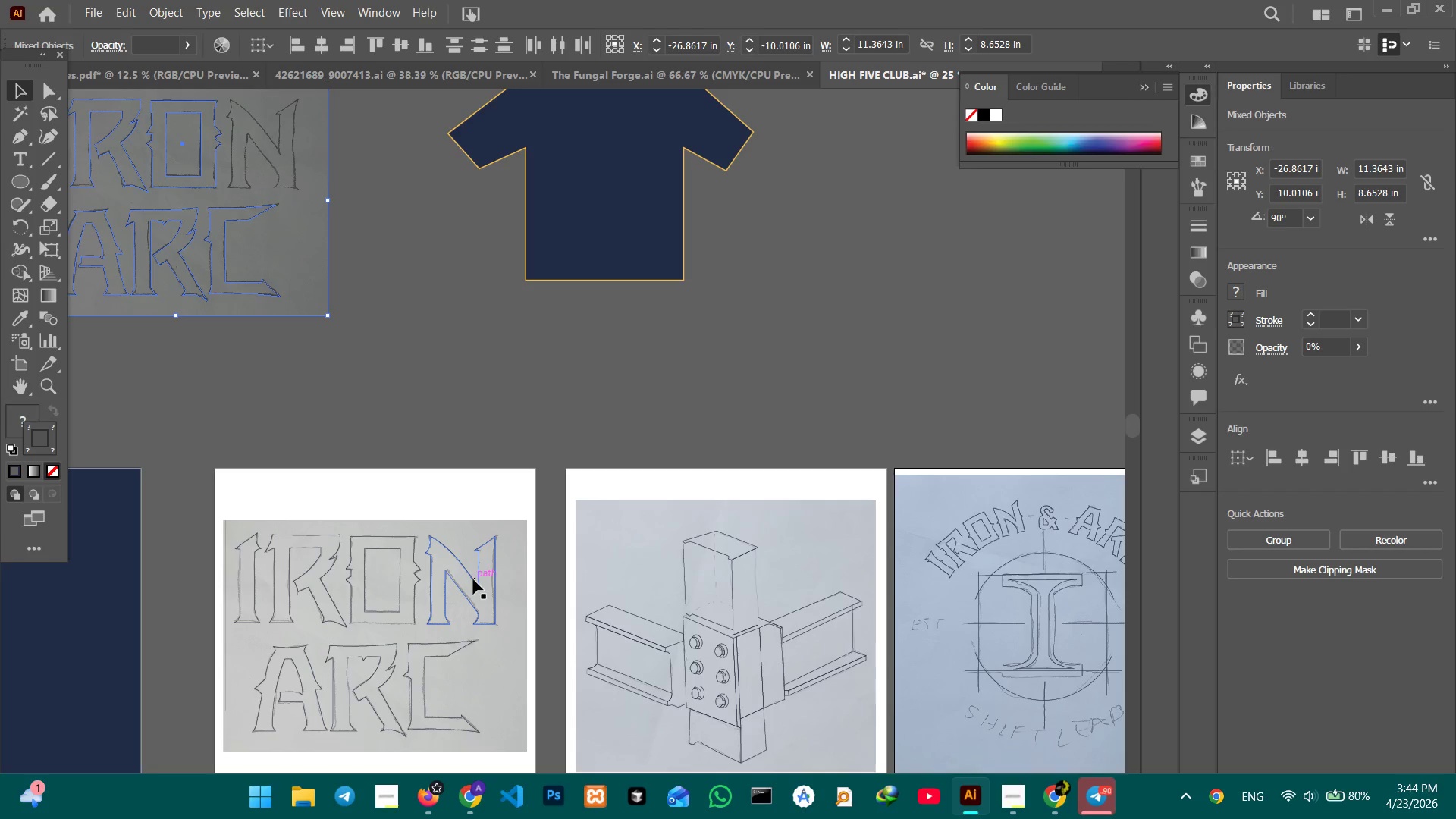 
left_click_drag(start_coordinate=[669, 499], to_coordinate=[537, 406])
 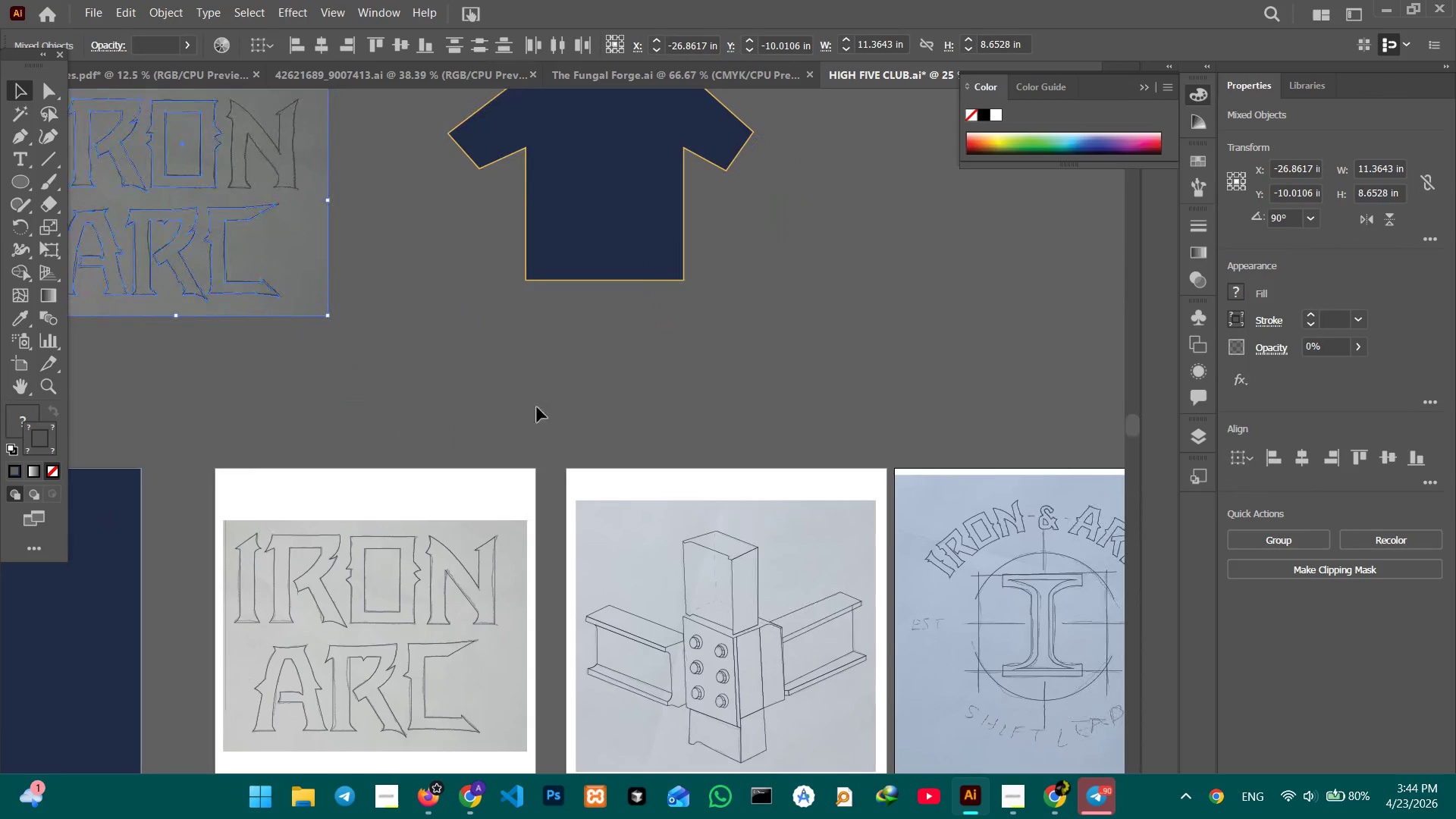 
hold_key(key=Space, duration=4.22)
 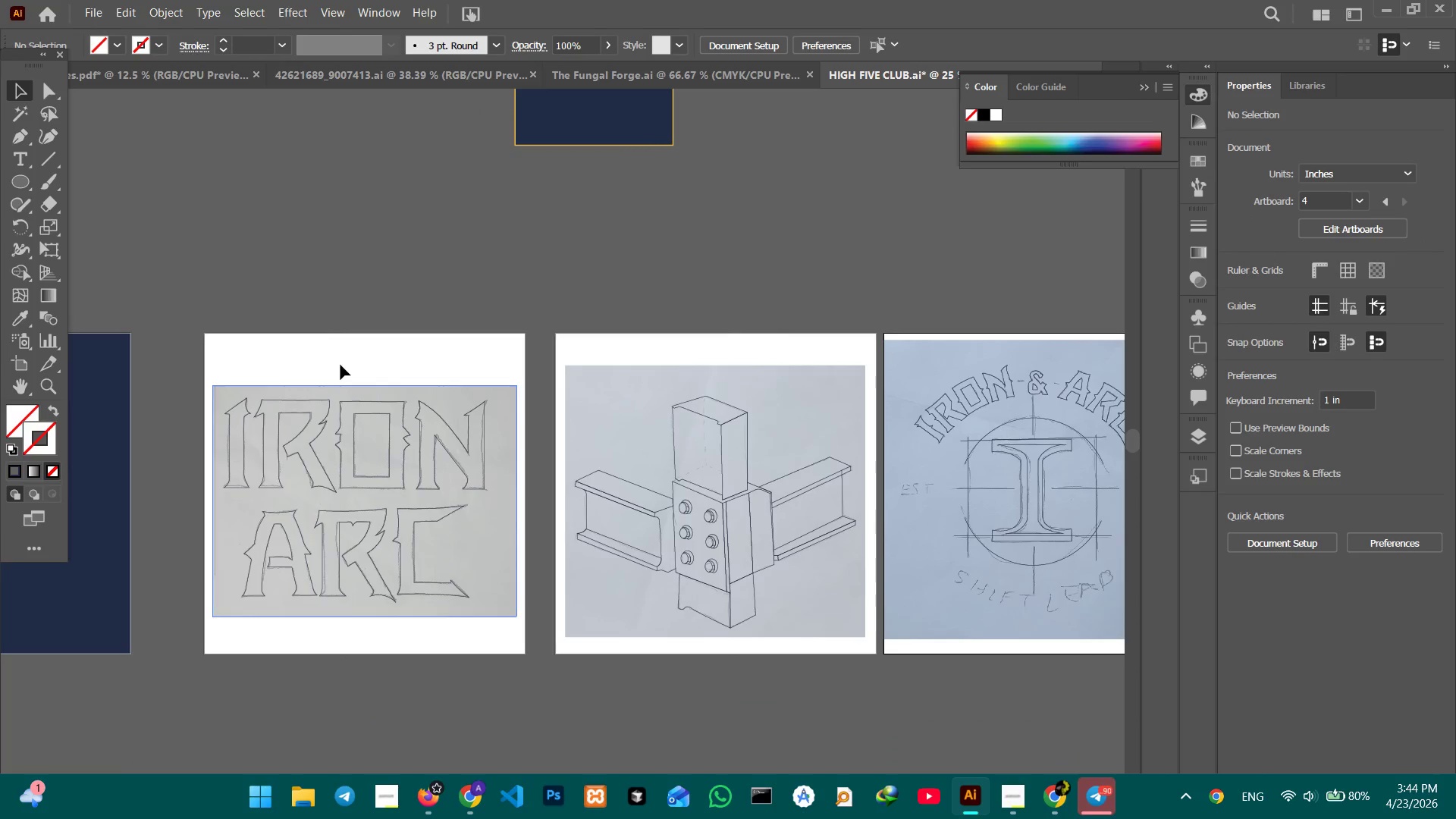 
left_click([278, 172])
 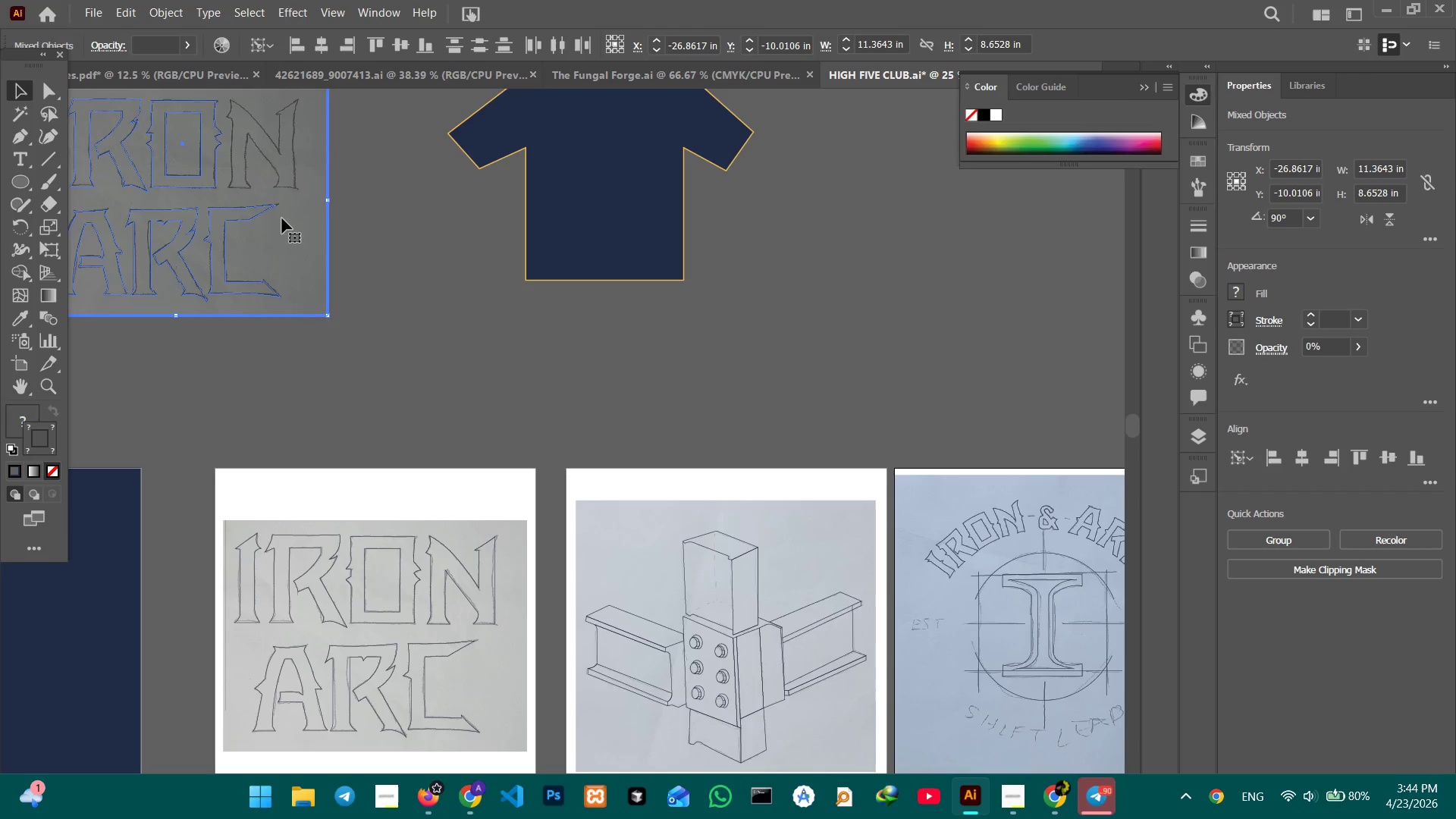 
key(Backspace)
 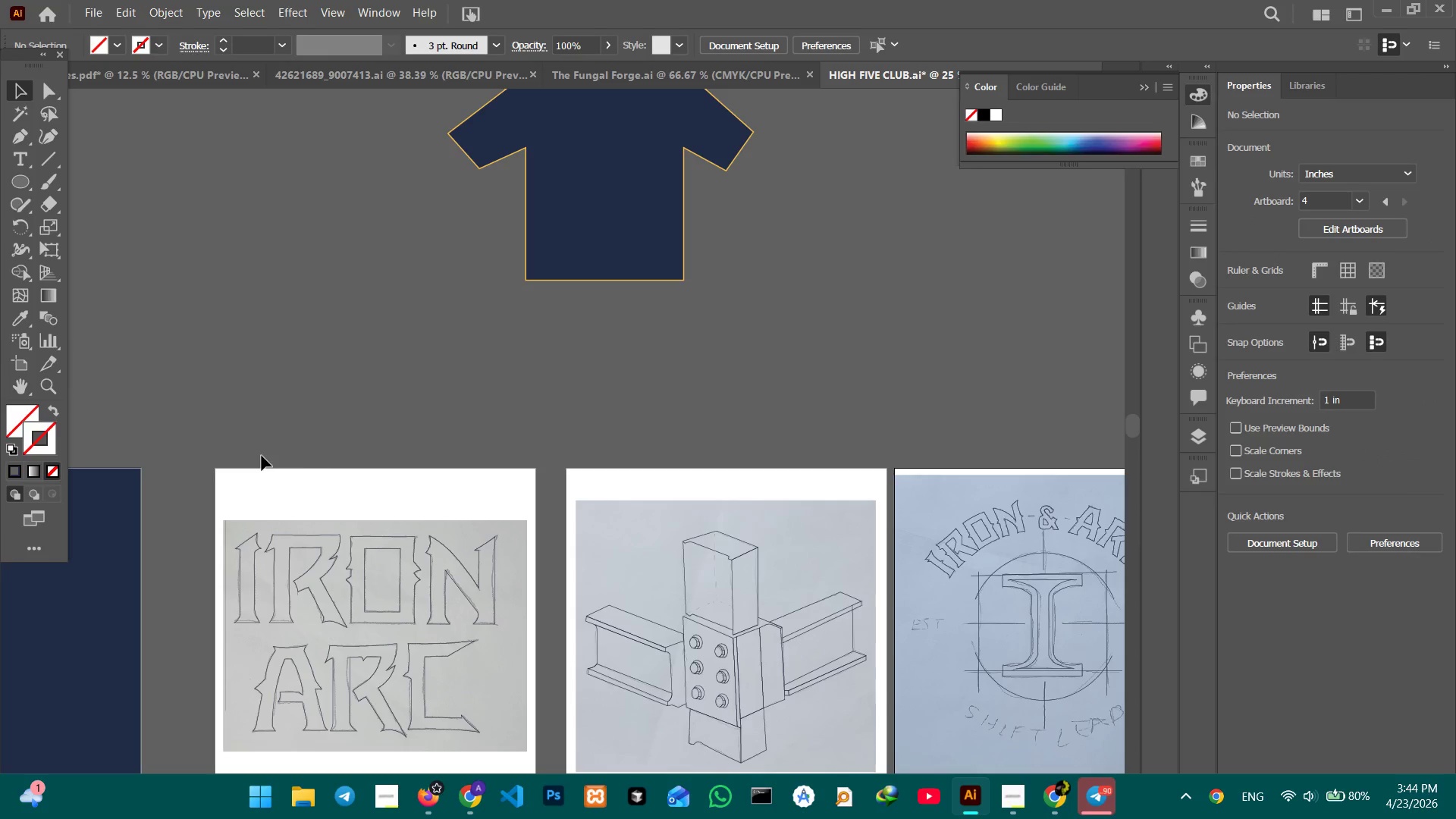 
hold_key(key=Space, duration=0.55)
 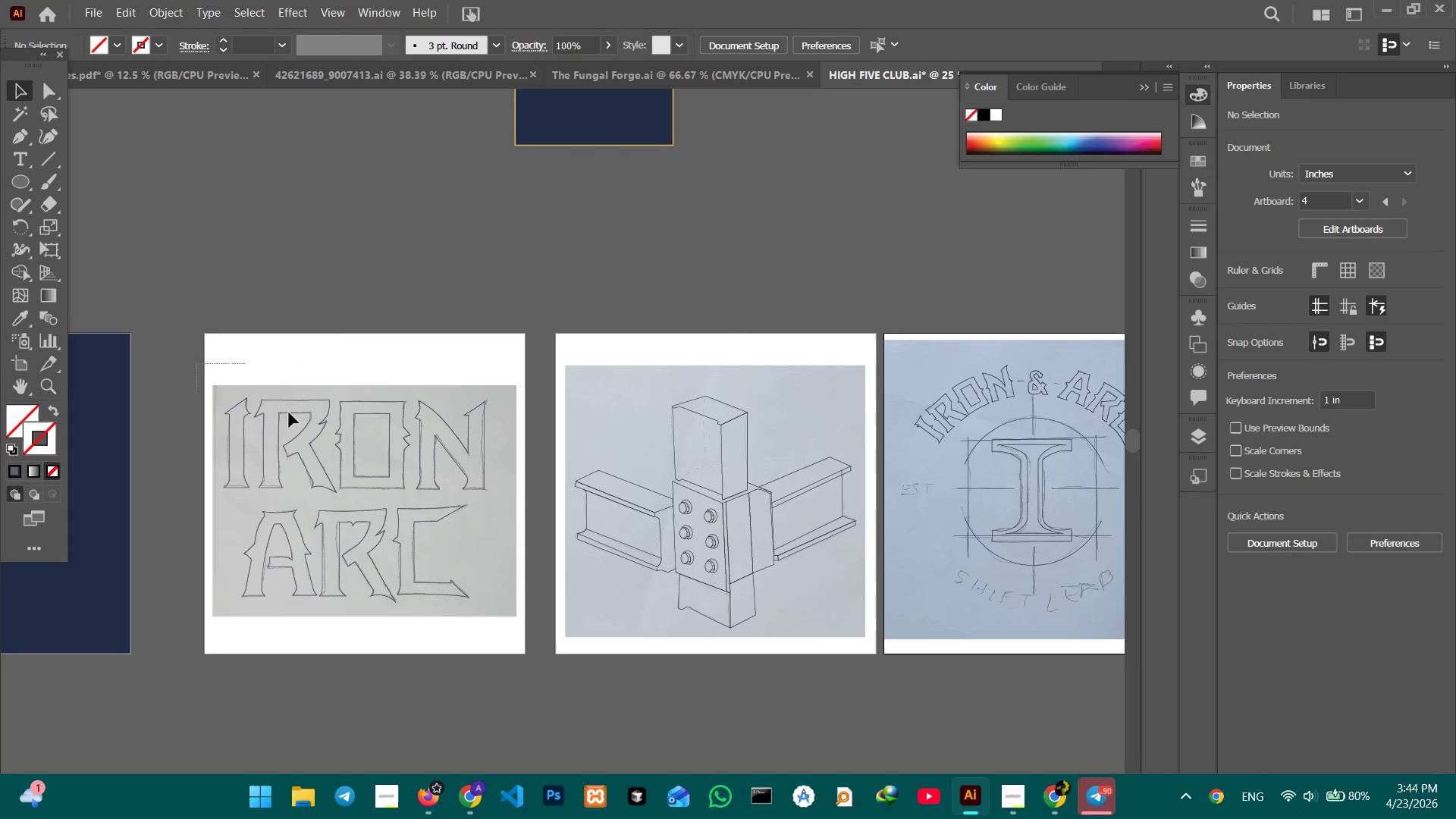 
left_click_drag(start_coordinate=[370, 519], to_coordinate=[360, 383])
 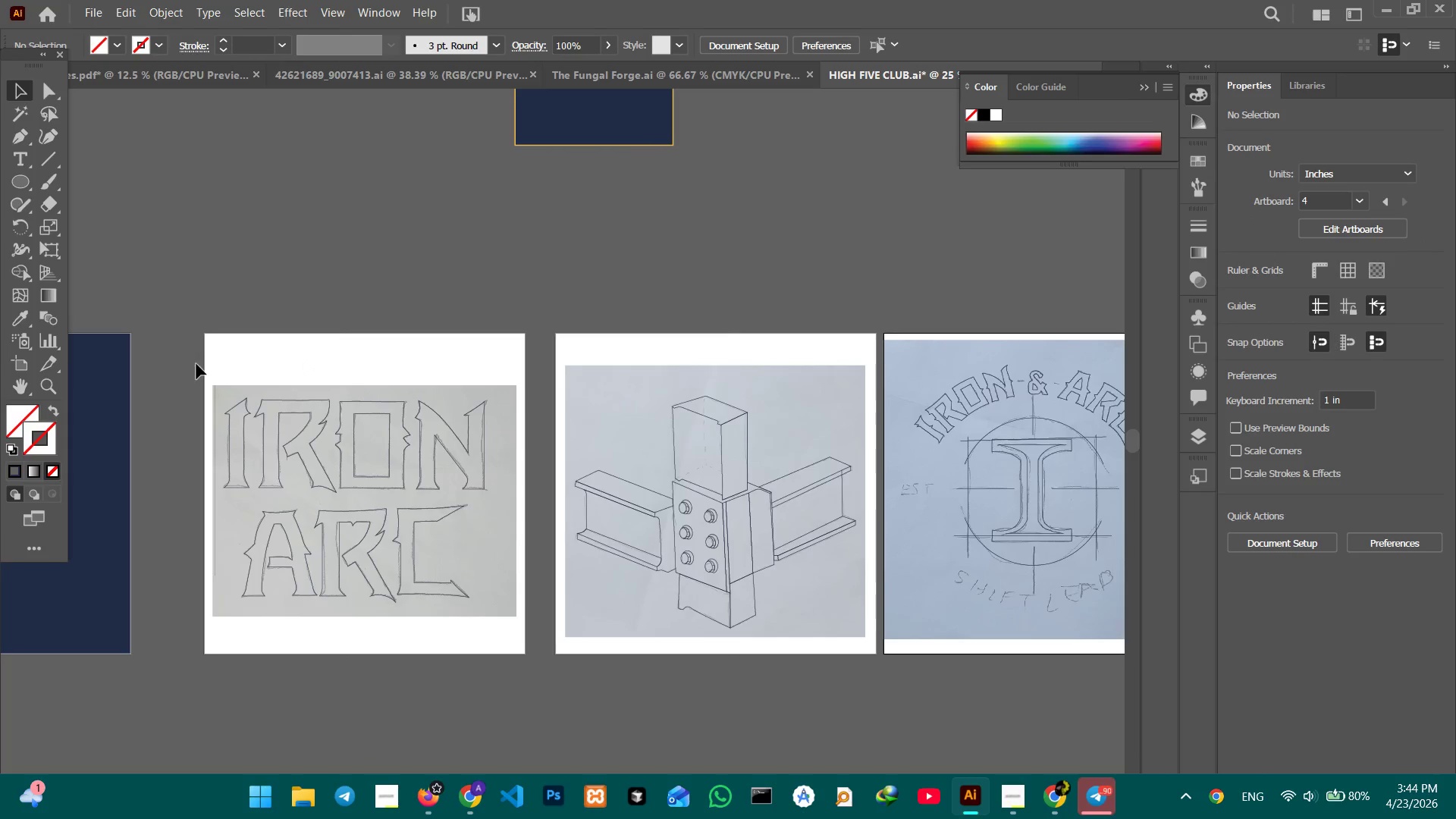 
left_click_drag(start_coordinate=[196, 364], to_coordinate=[520, 647])
 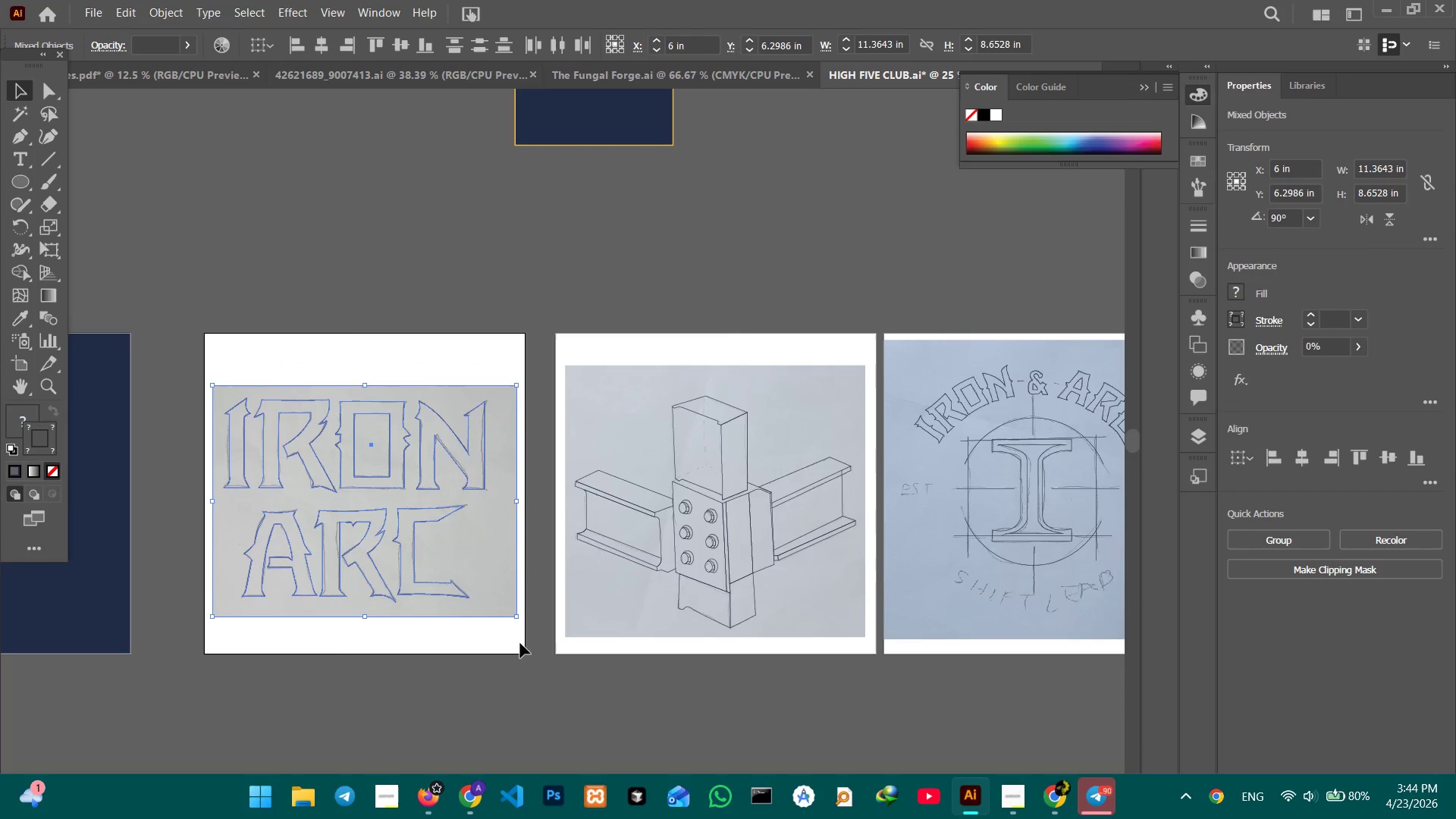 
key(Control+C)
 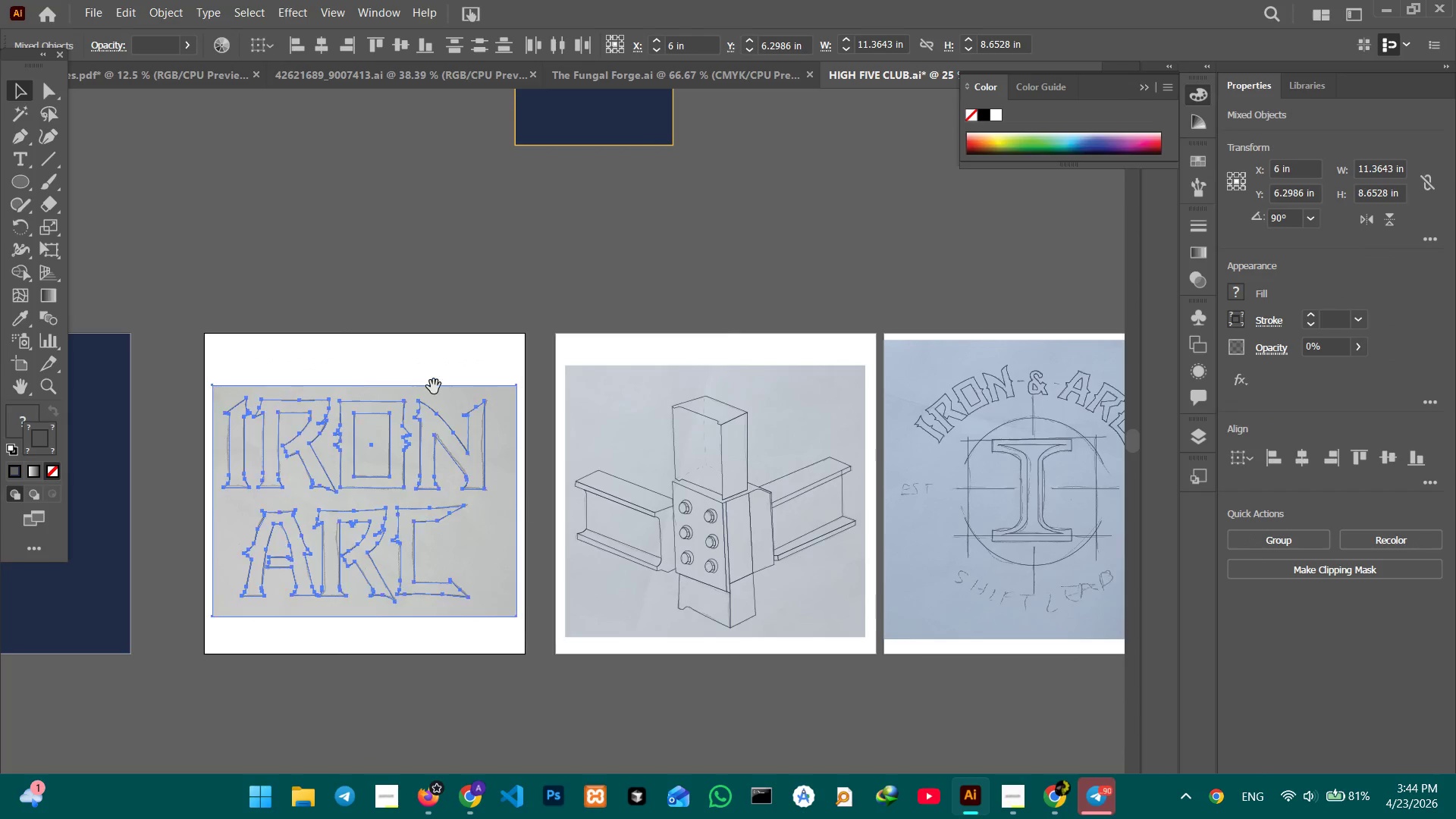 
hold_key(key=Space, duration=0.61)
 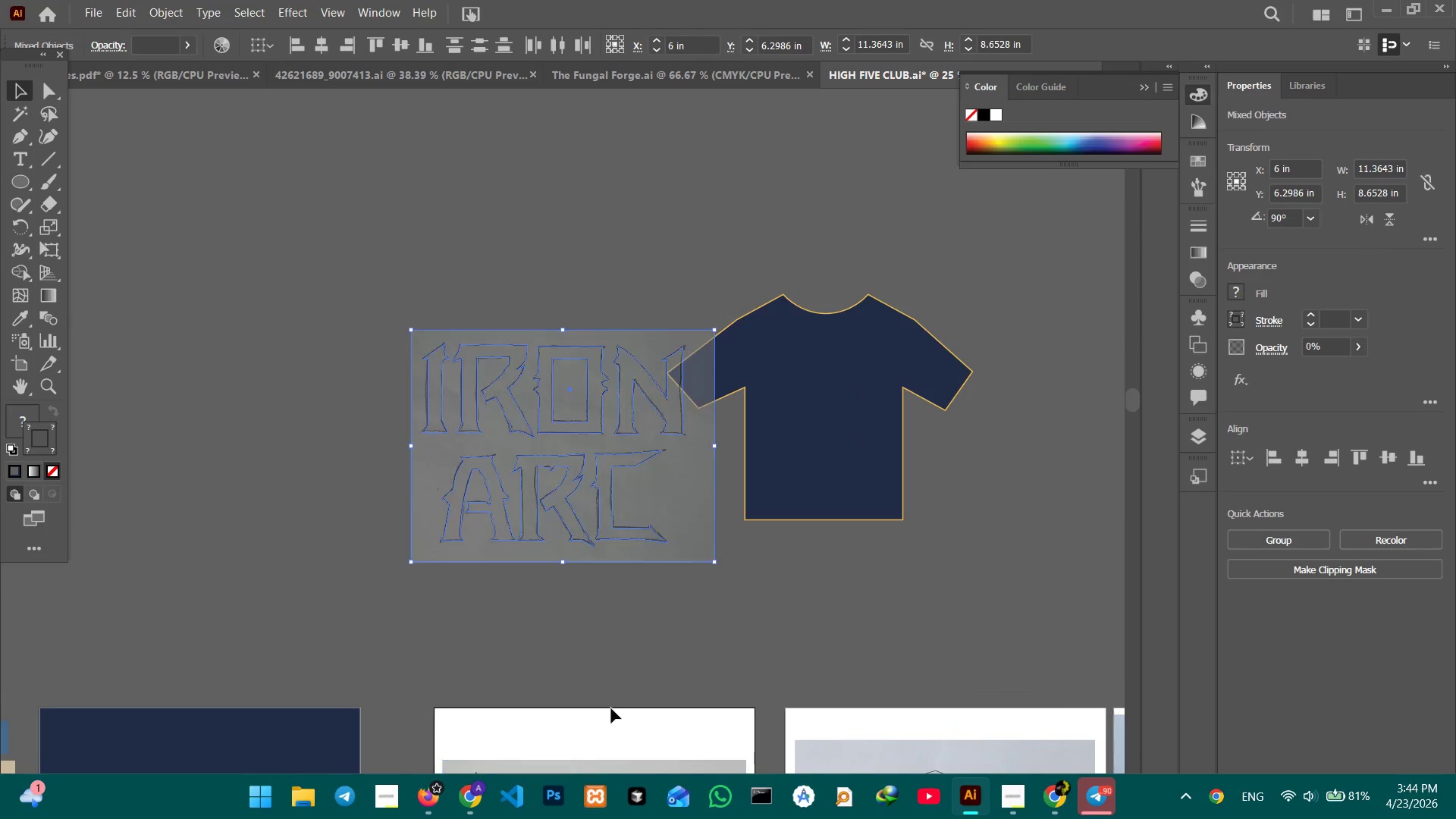 
left_click_drag(start_coordinate=[392, 357], to_coordinate=[623, 733])
 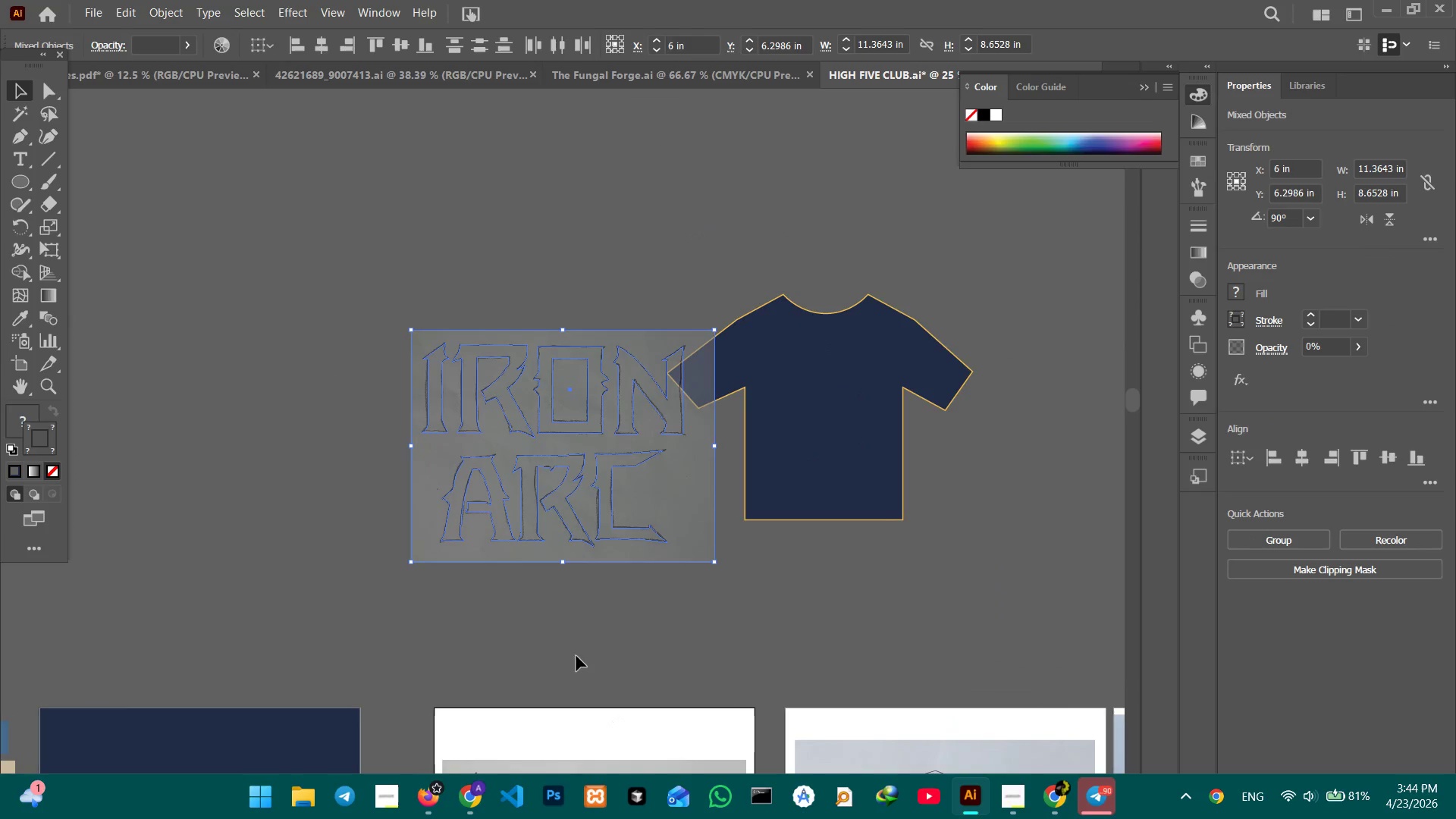 
key(Control+V)
 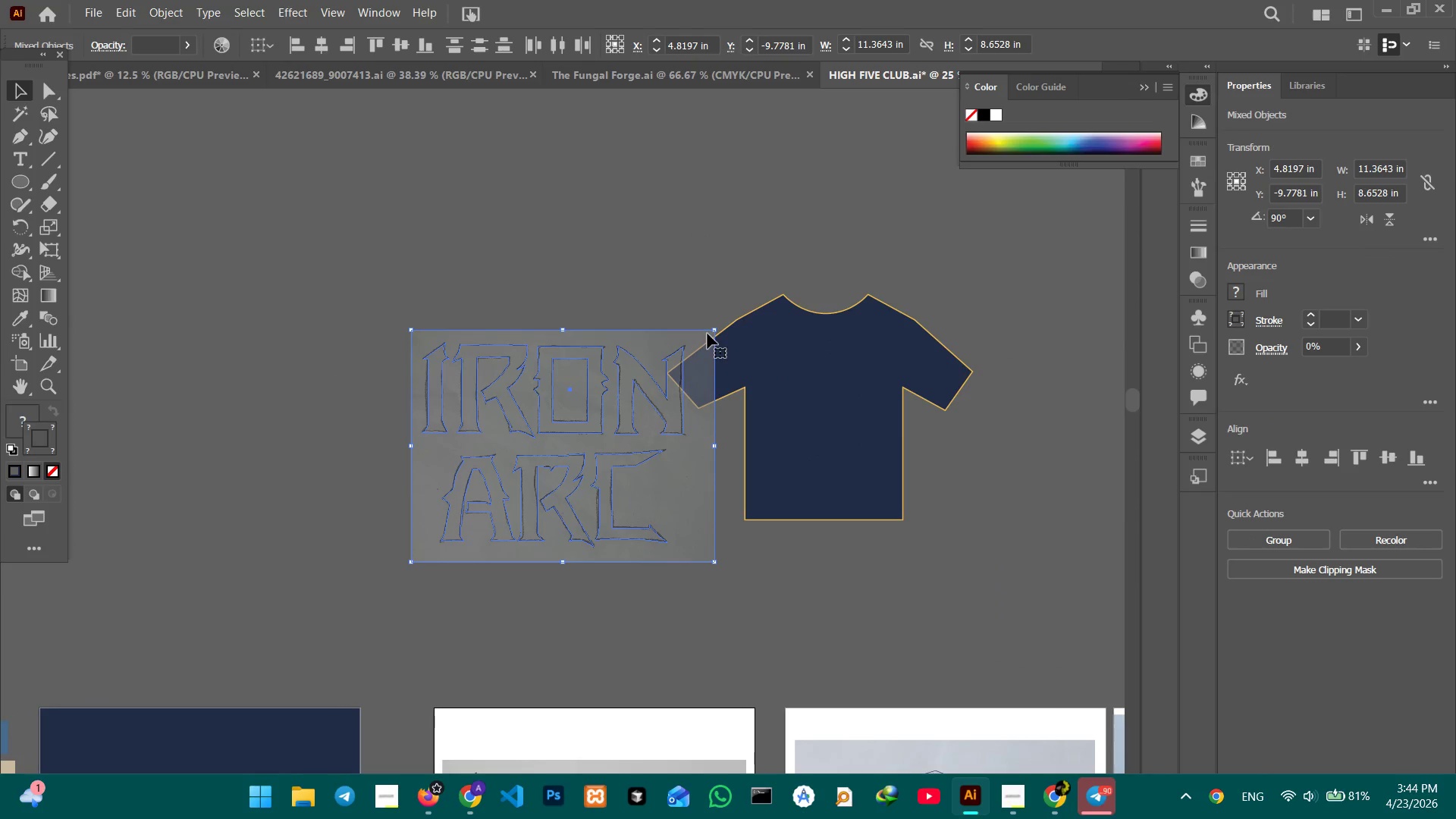 
left_click_drag(start_coordinate=[711, 330], to_coordinate=[530, 441])
 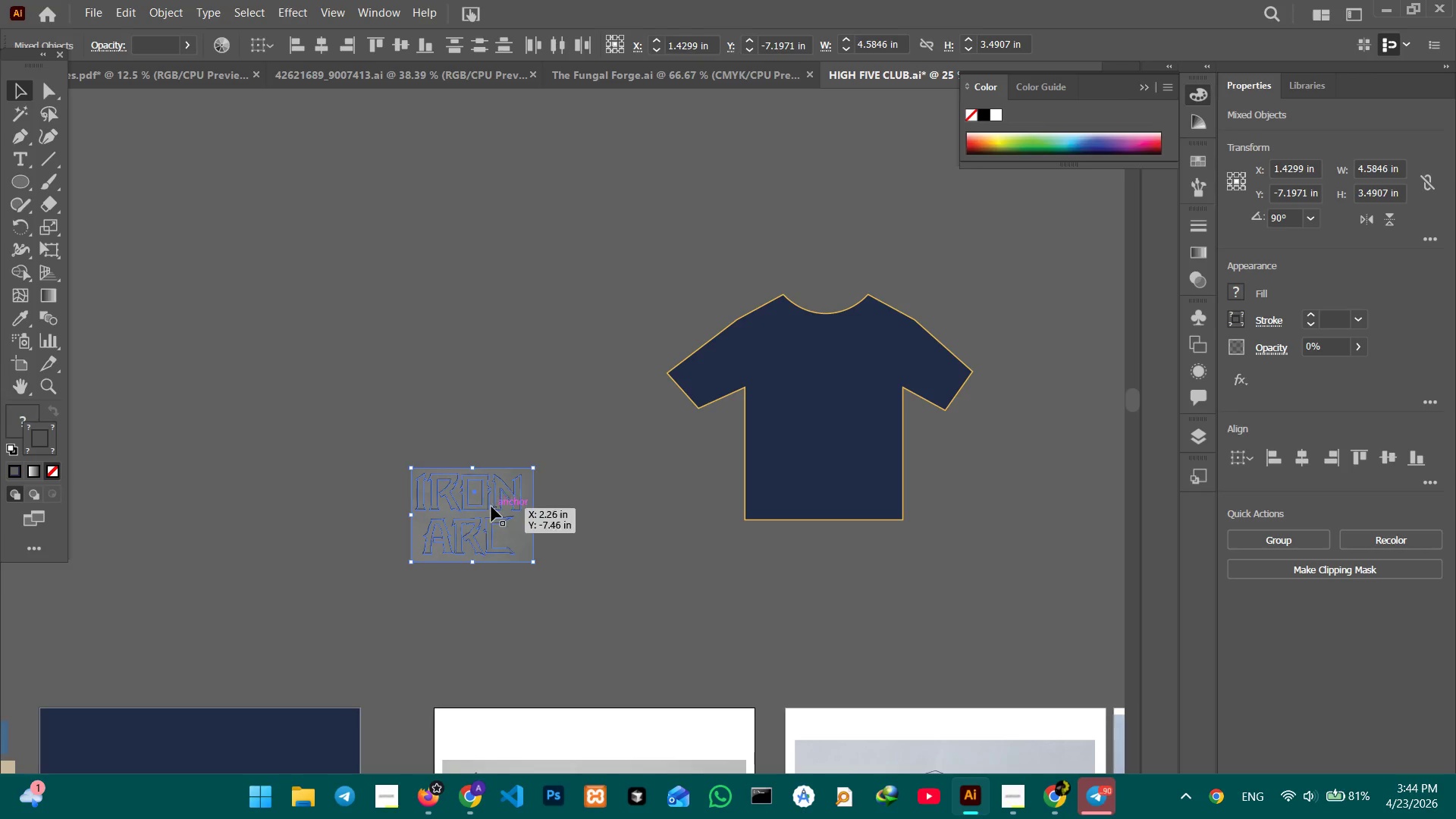 
hold_key(key=ShiftLeft, duration=0.95)
 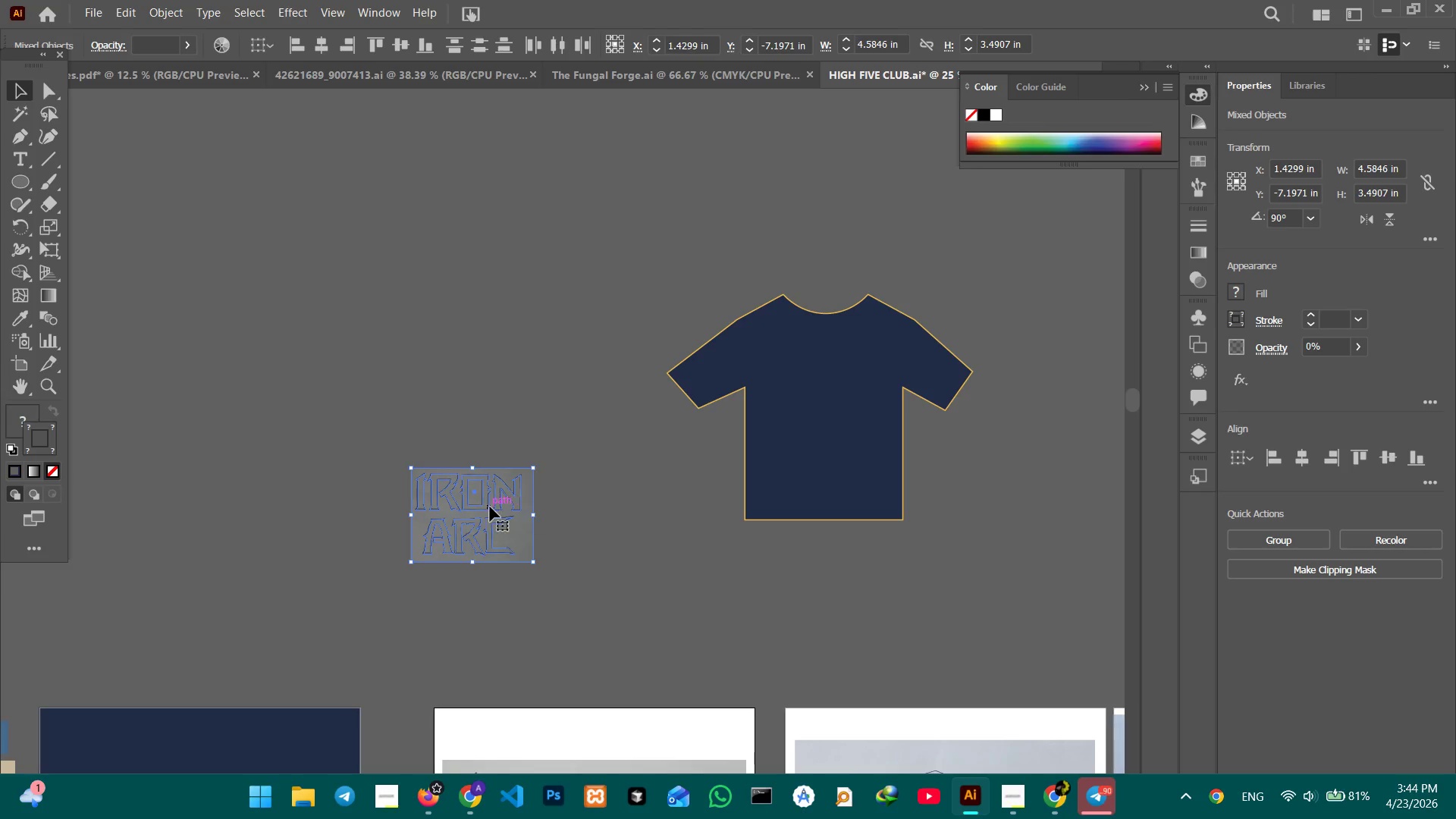 
left_click_drag(start_coordinate=[490, 507], to_coordinate=[198, 437])
 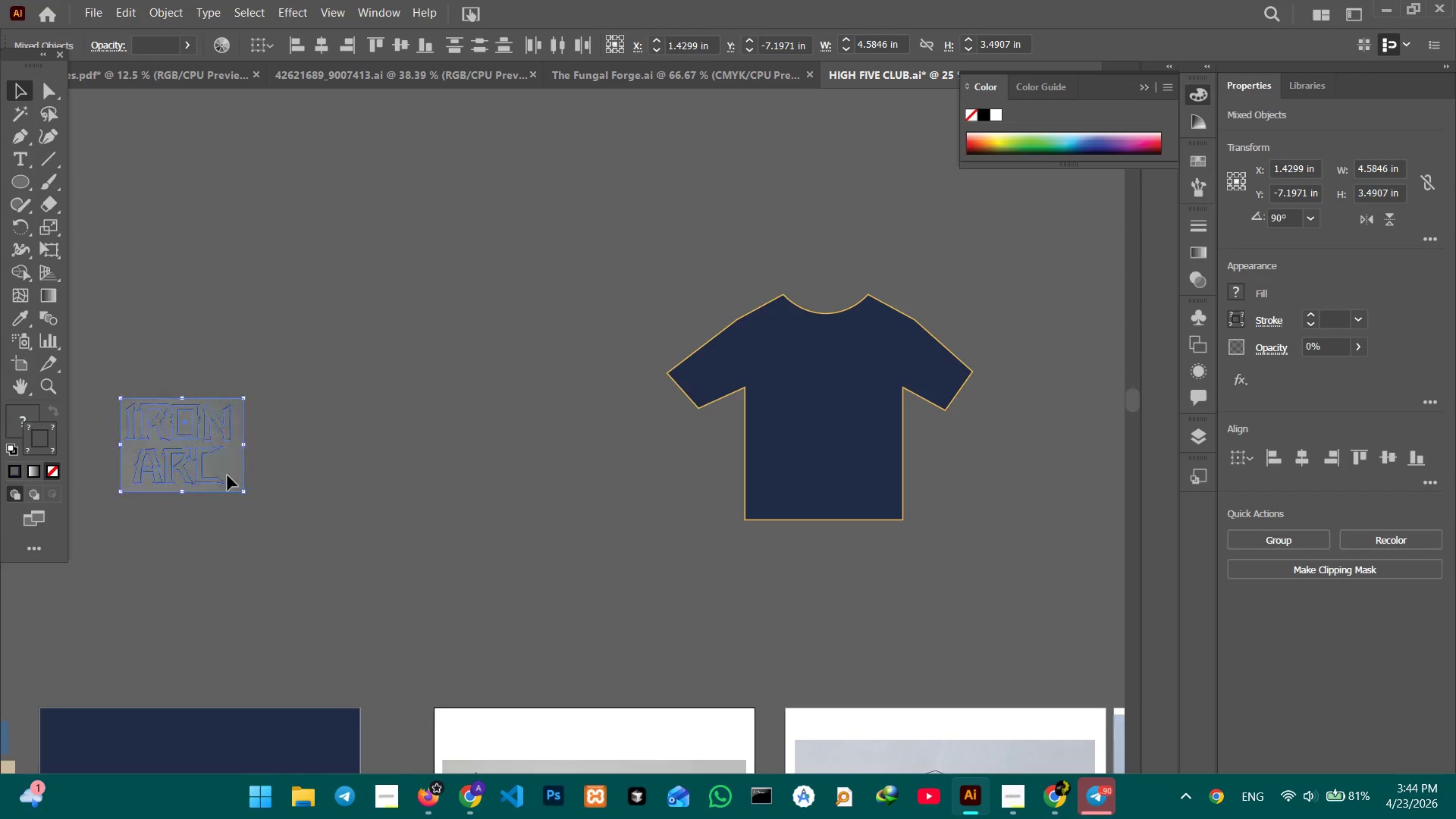 
hold_key(key=ShiftLeft, duration=1.52)
left_click_drag(start_coordinate=[244, 495], to_coordinate=[514, 620])
 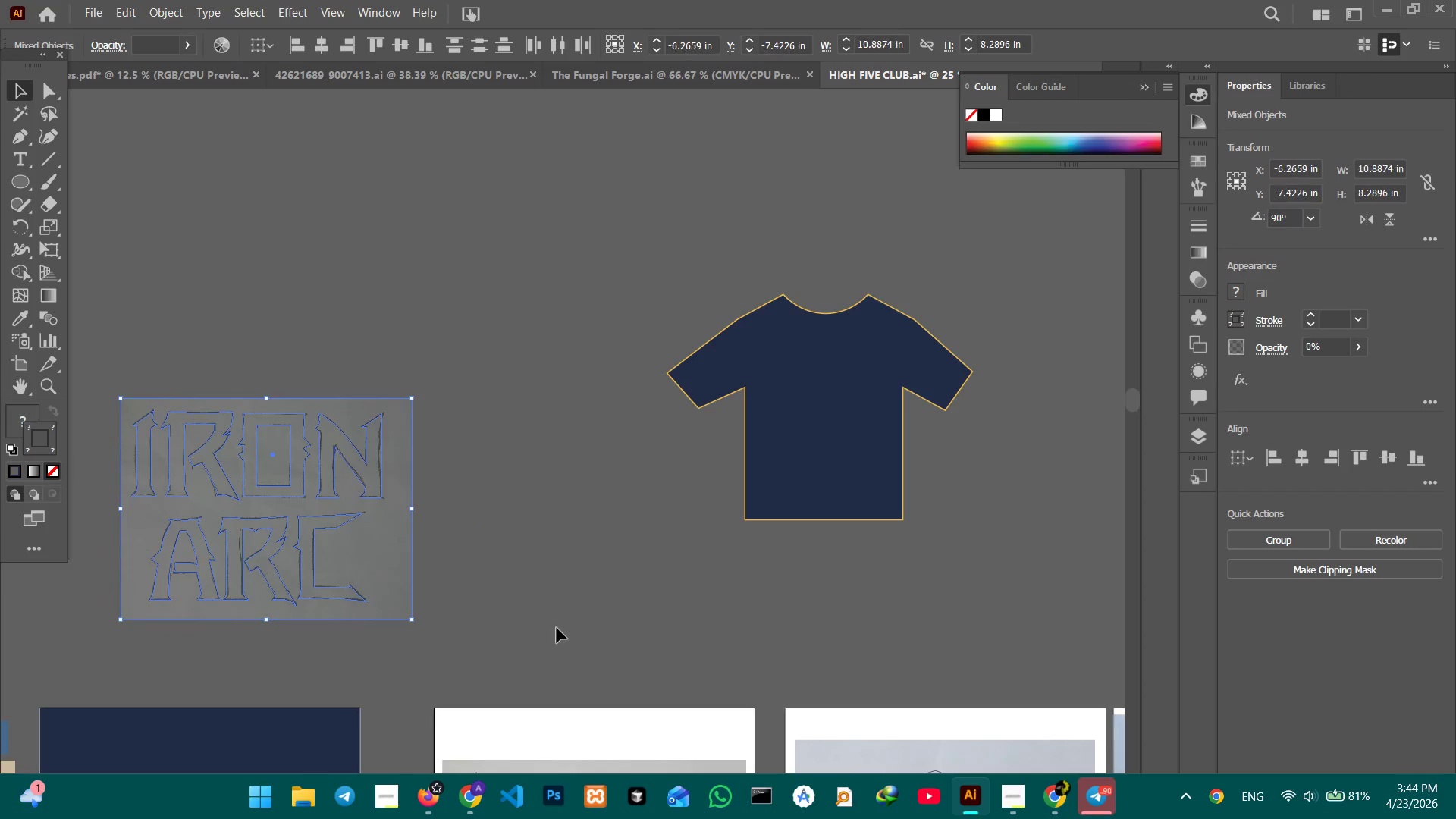 
hold_key(key=Space, duration=0.75)
 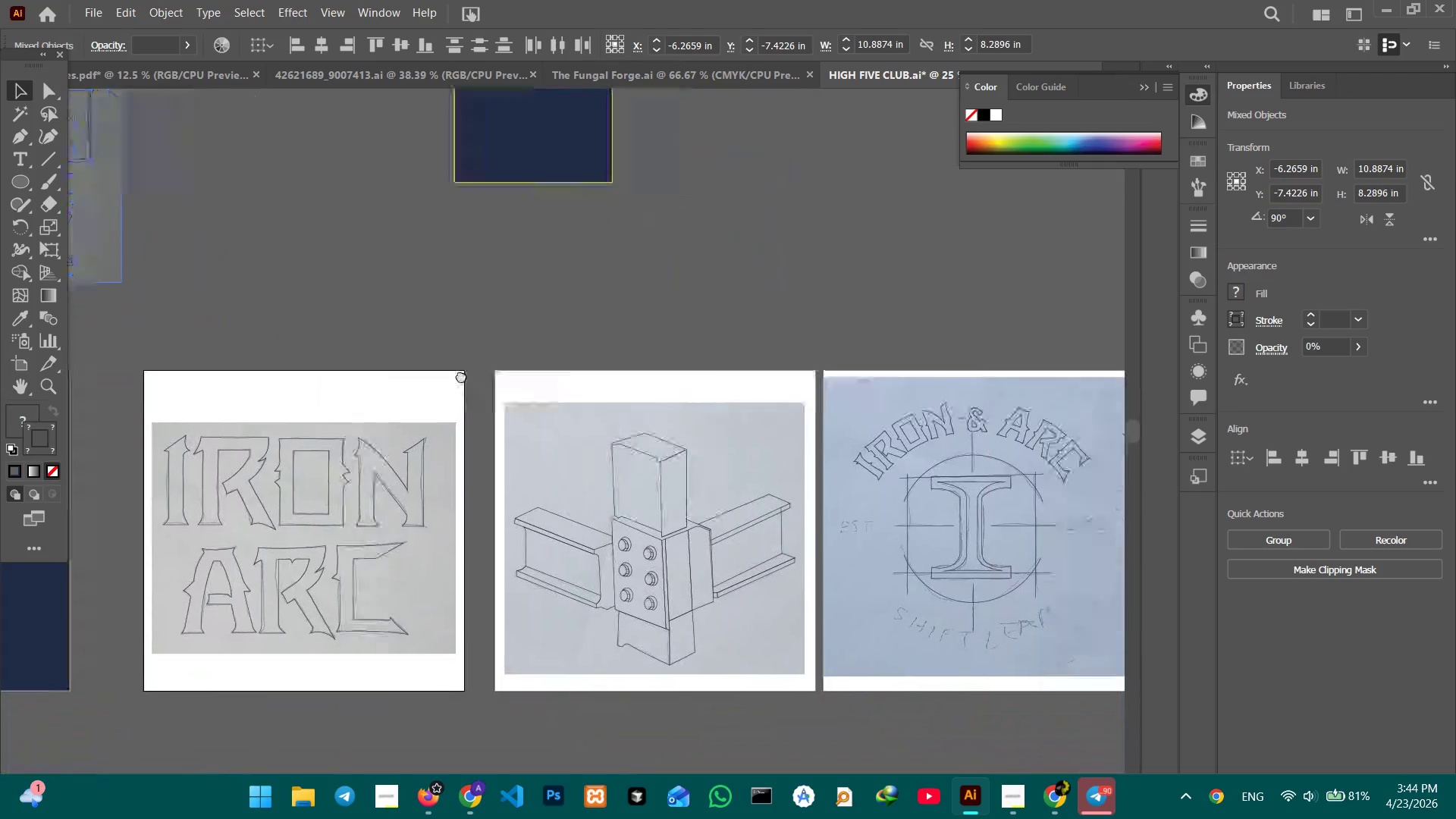 
left_click_drag(start_coordinate=[554, 623], to_coordinate=[417, 328])
 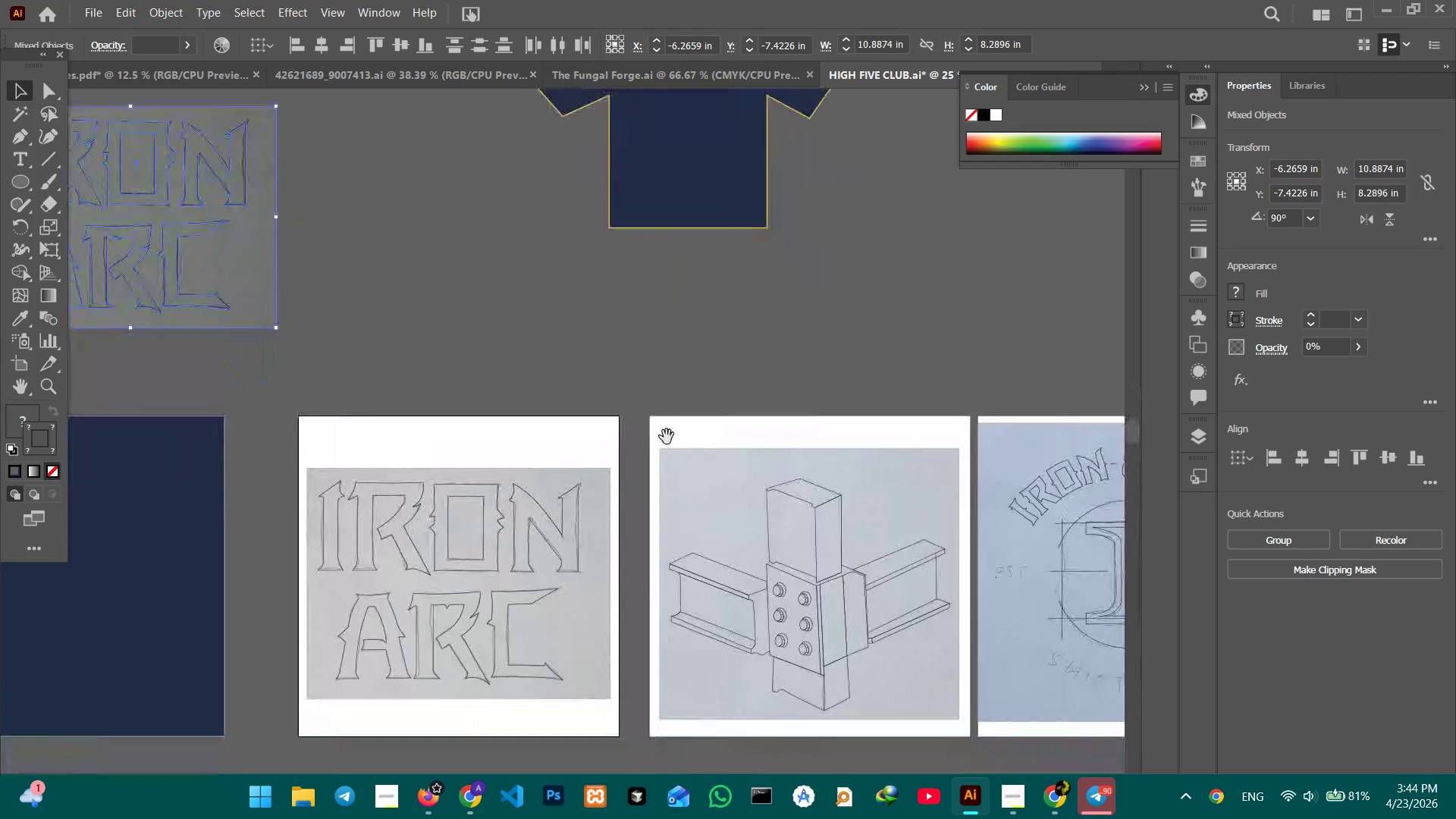 
hold_key(key=Space, duration=0.34)
 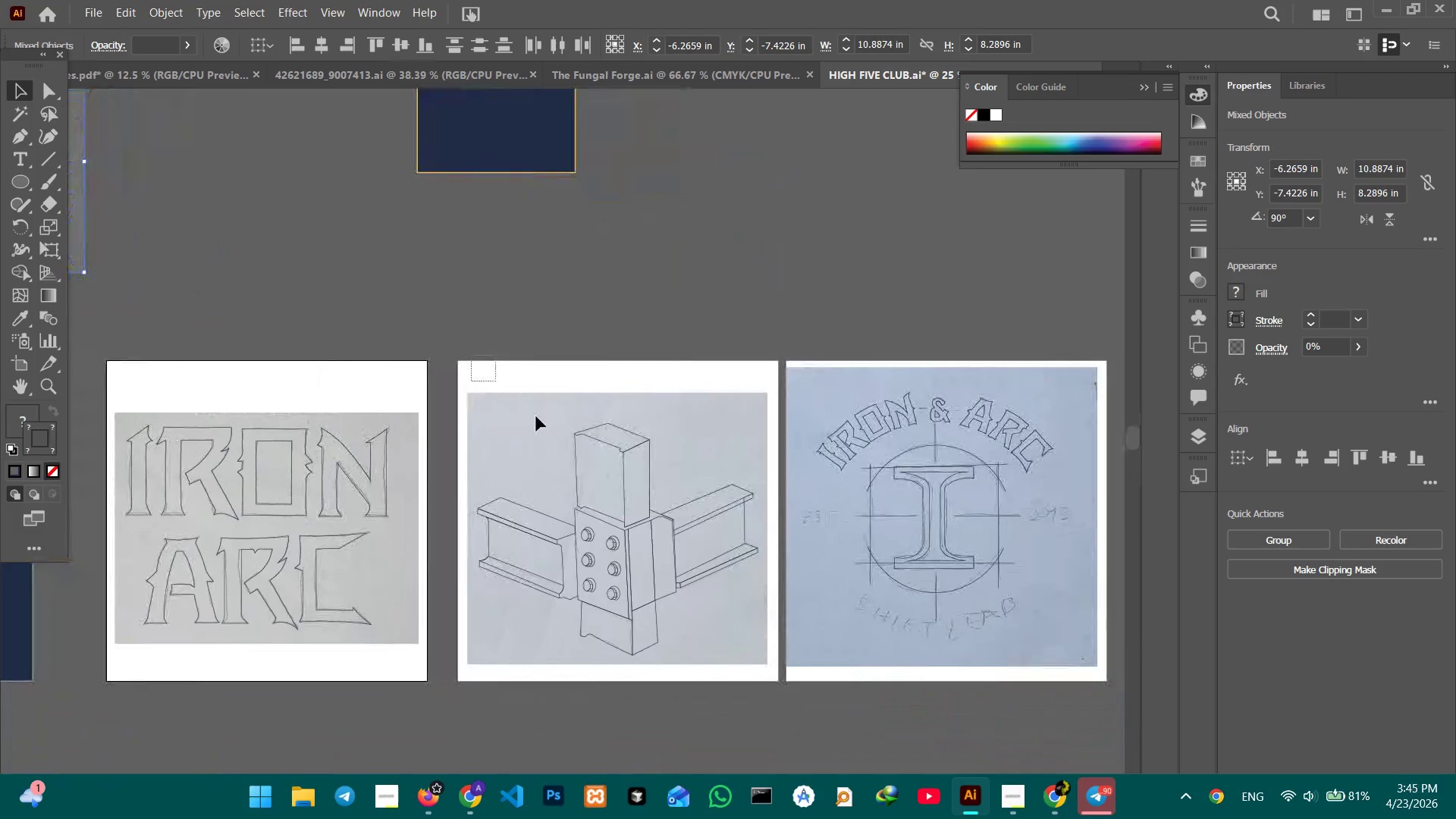 
left_click_drag(start_coordinate=[653, 431], to_coordinate=[458, 375])
 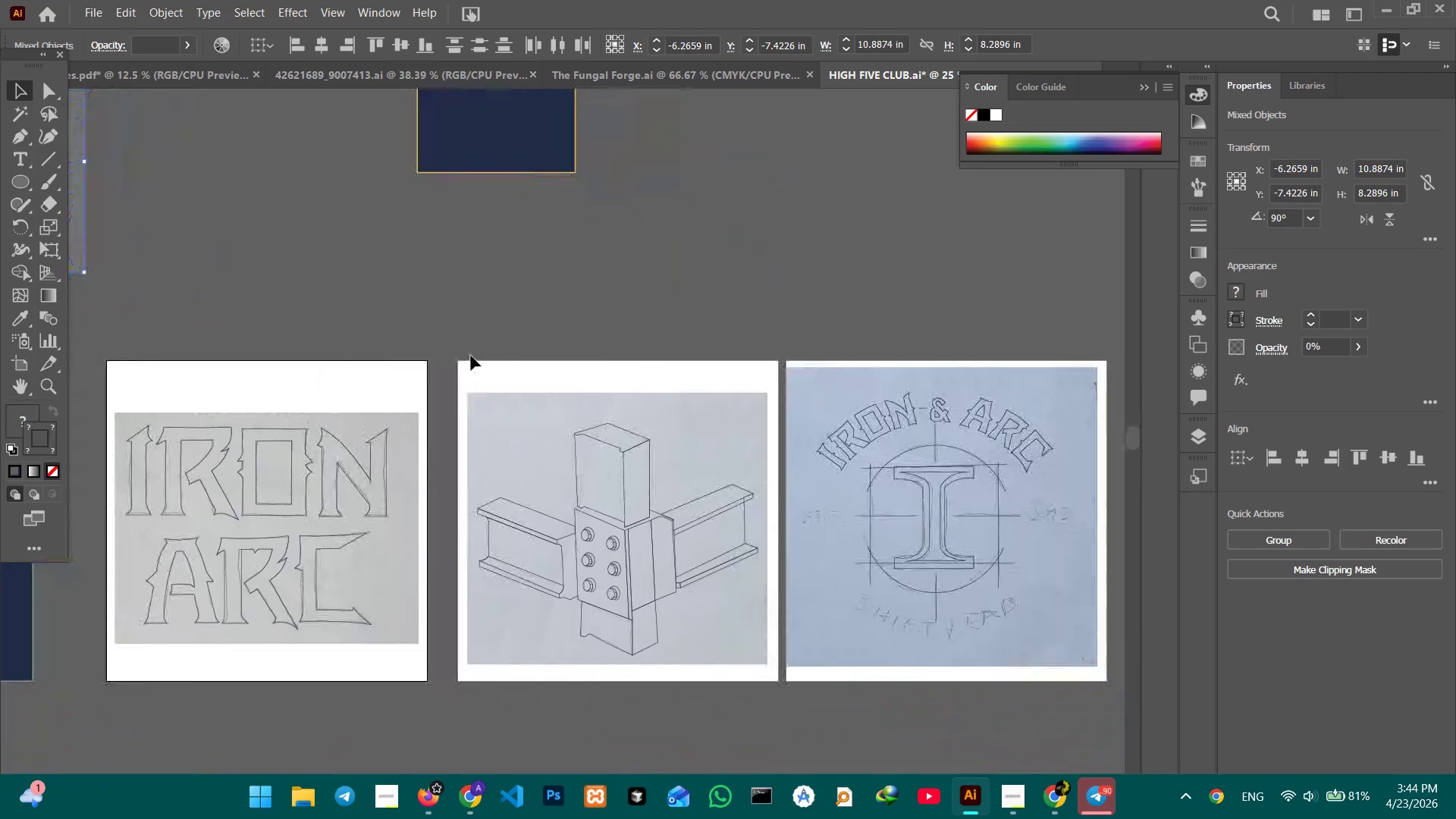 
left_click_drag(start_coordinate=[471, 356], to_coordinate=[772, 695])
 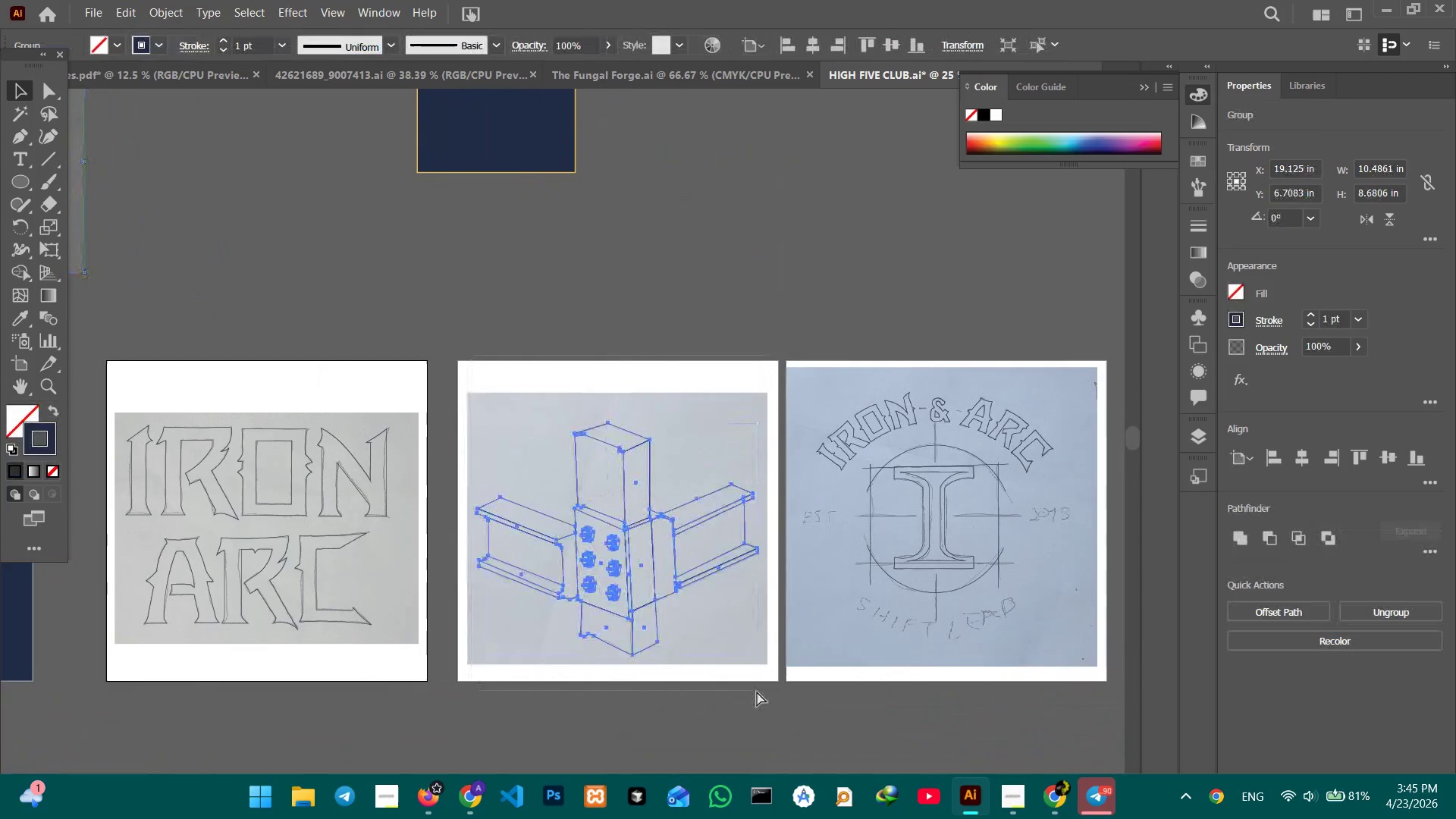 
key(Control+C)
 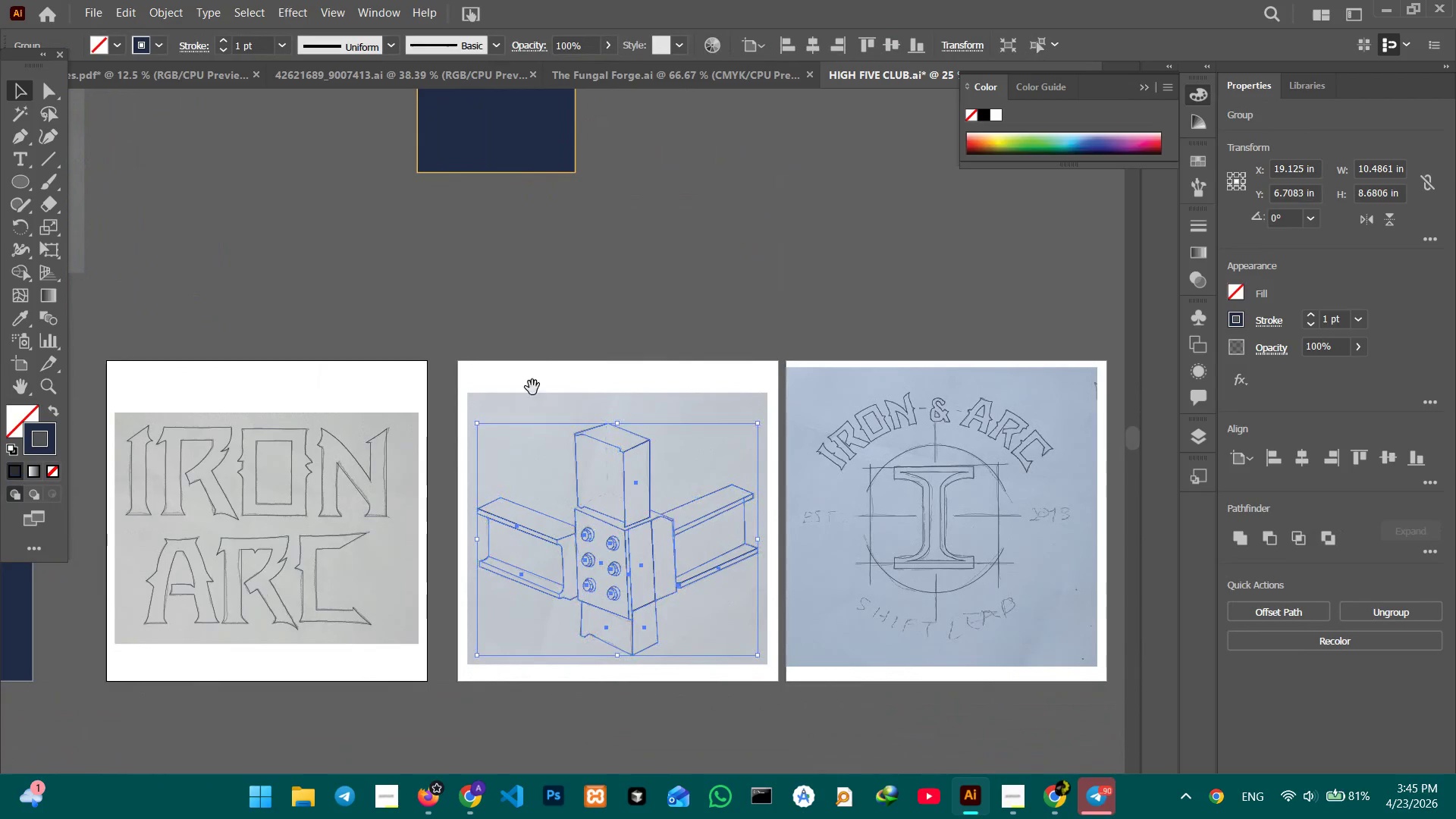 
hold_key(key=Space, duration=0.81)
 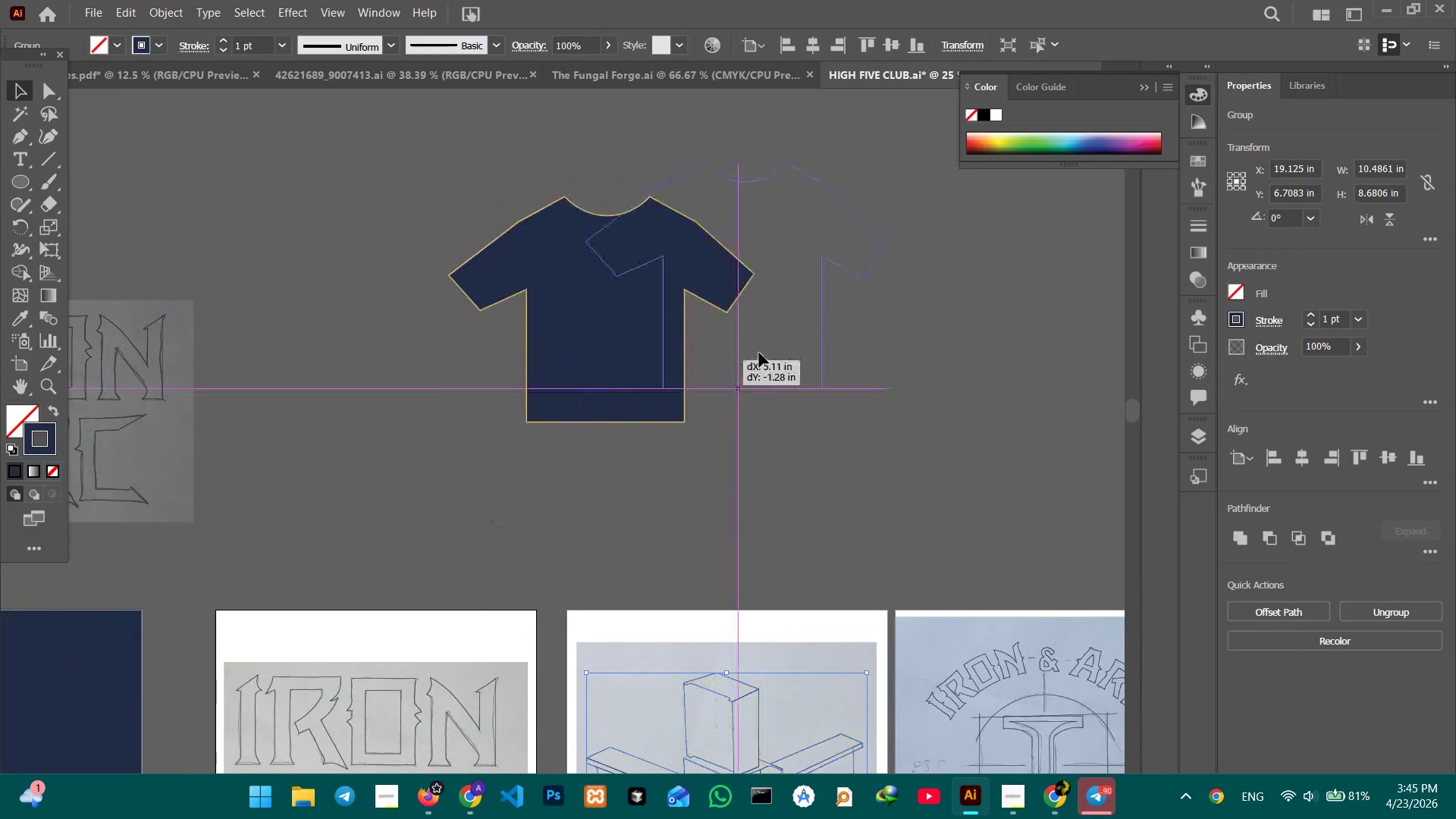 
left_click_drag(start_coordinate=[381, 281], to_coordinate=[490, 532])
 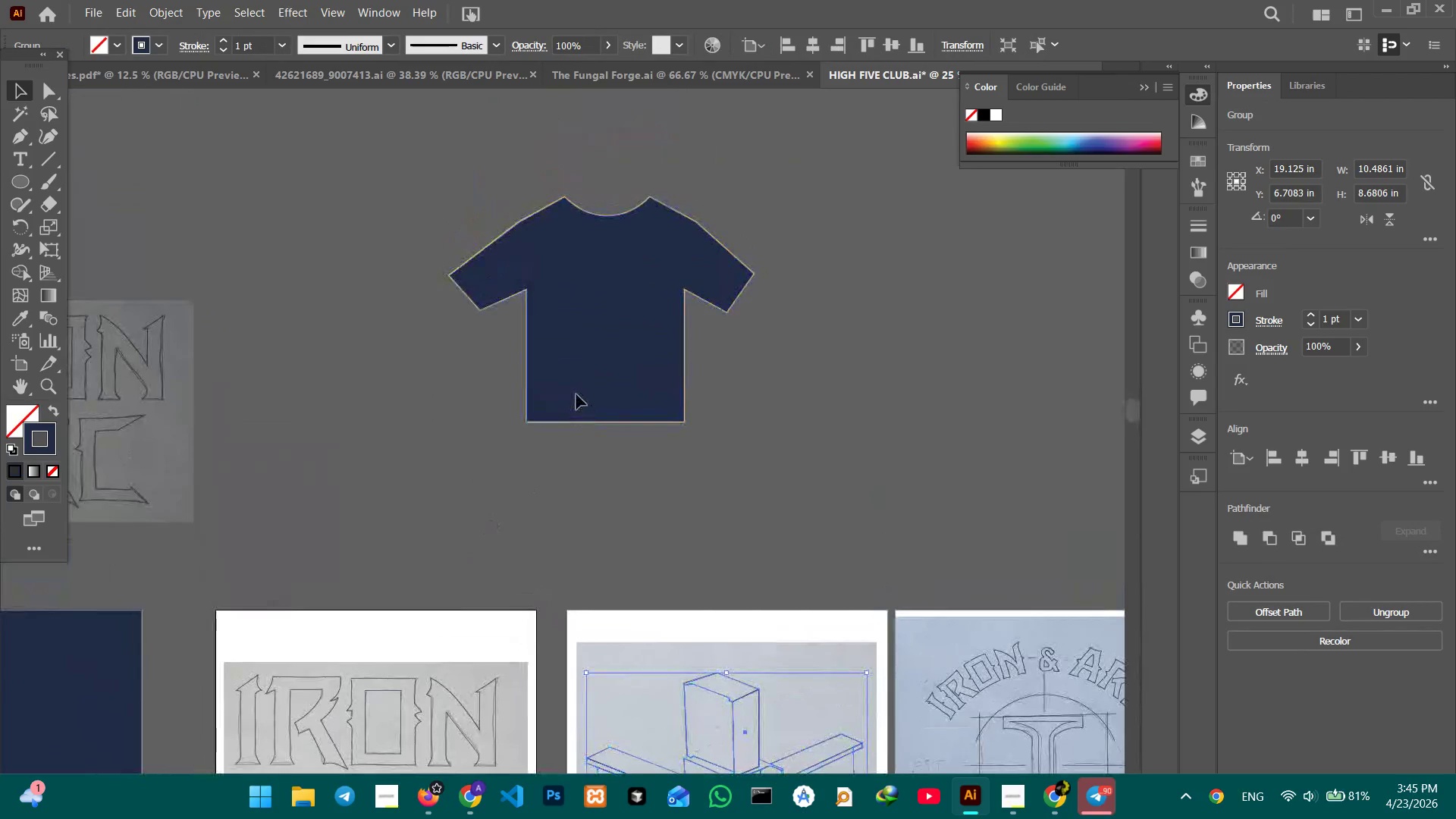 
left_click_drag(start_coordinate=[576, 394], to_coordinate=[980, 440])
 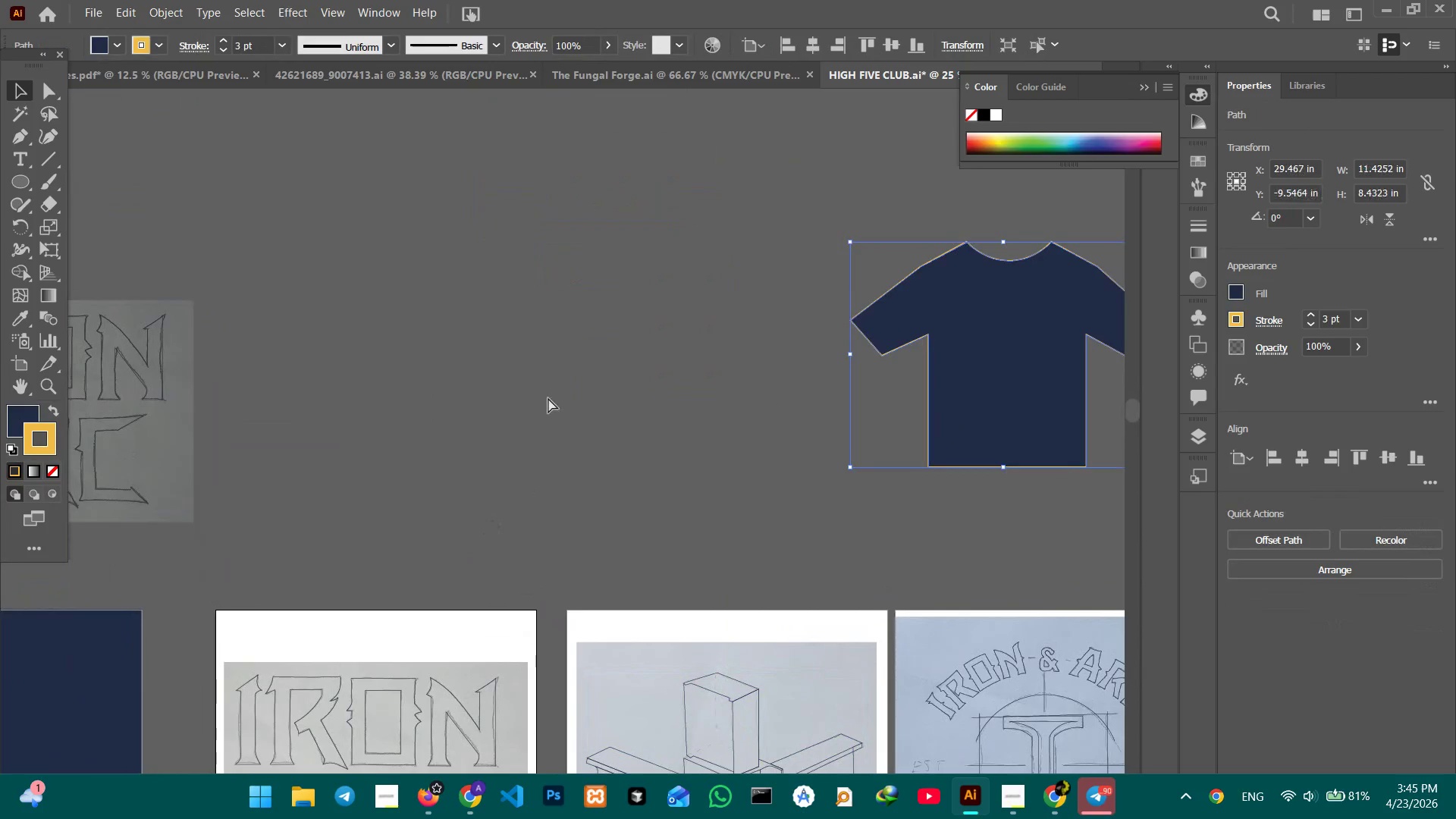 
key(Control+V)
 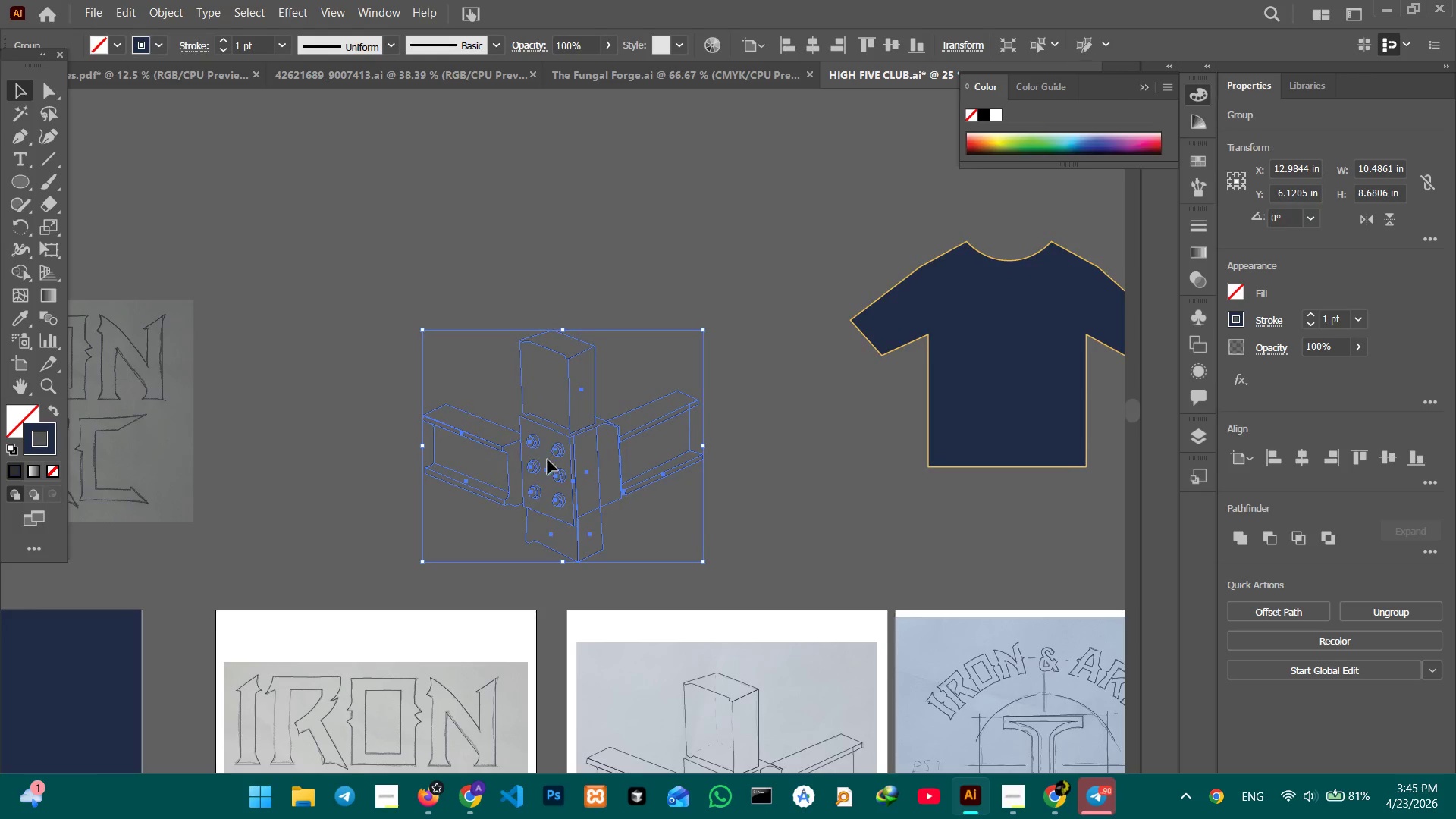 
left_click_drag(start_coordinate=[548, 457], to_coordinate=[479, 364])
 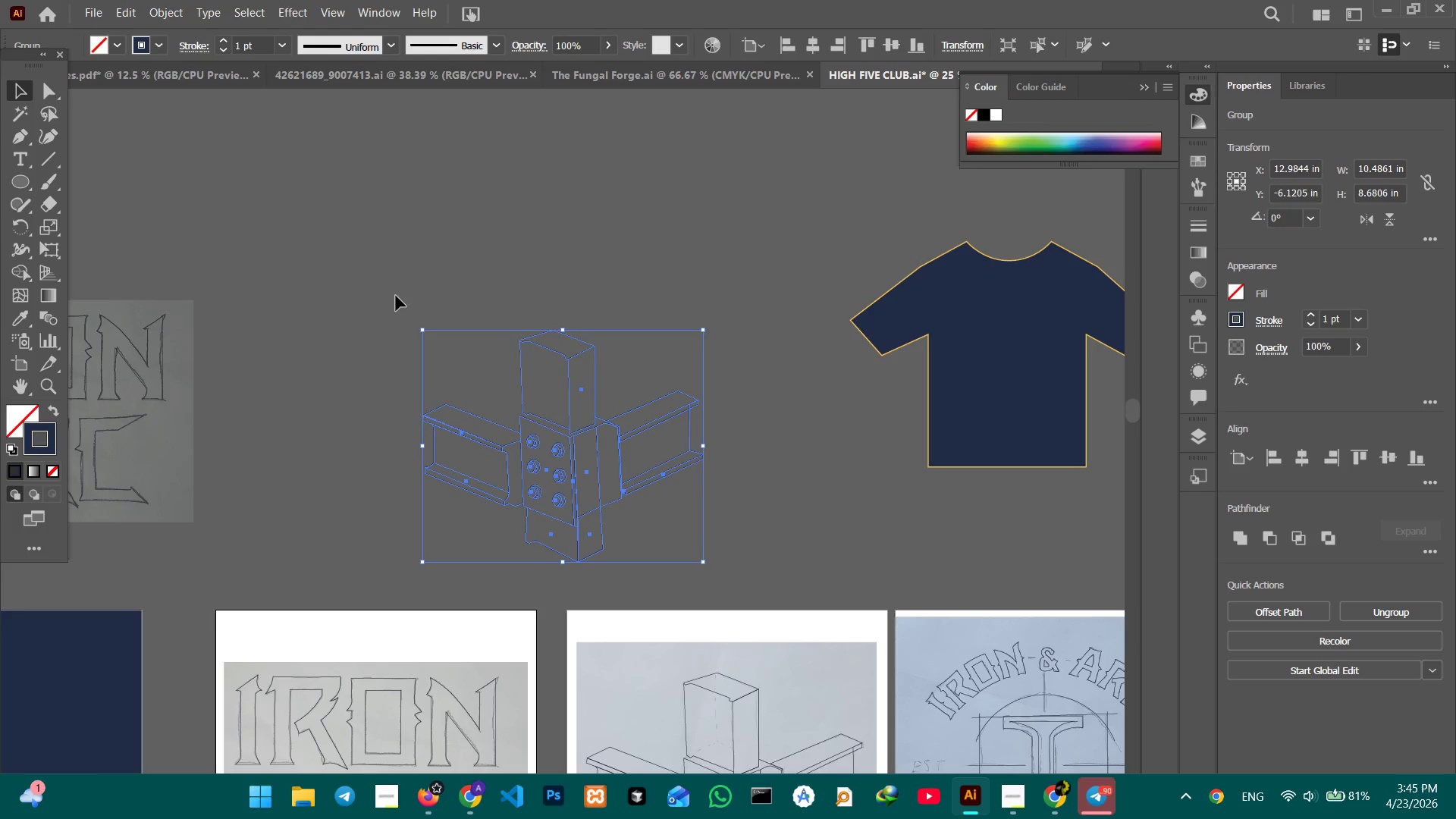 
left_click_drag(start_coordinate=[384, 283], to_coordinate=[692, 551])
 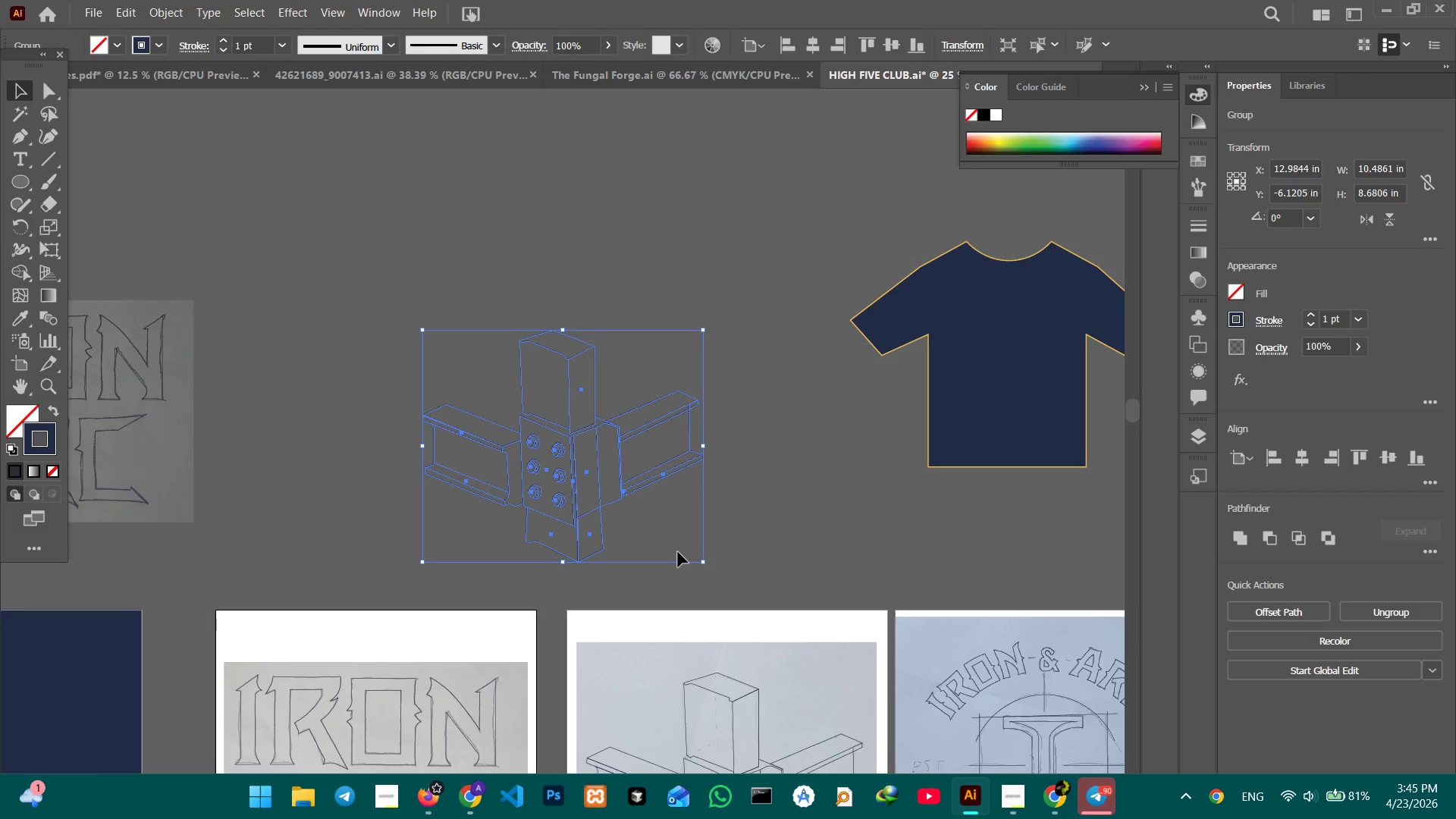 
key(Control+Z)
 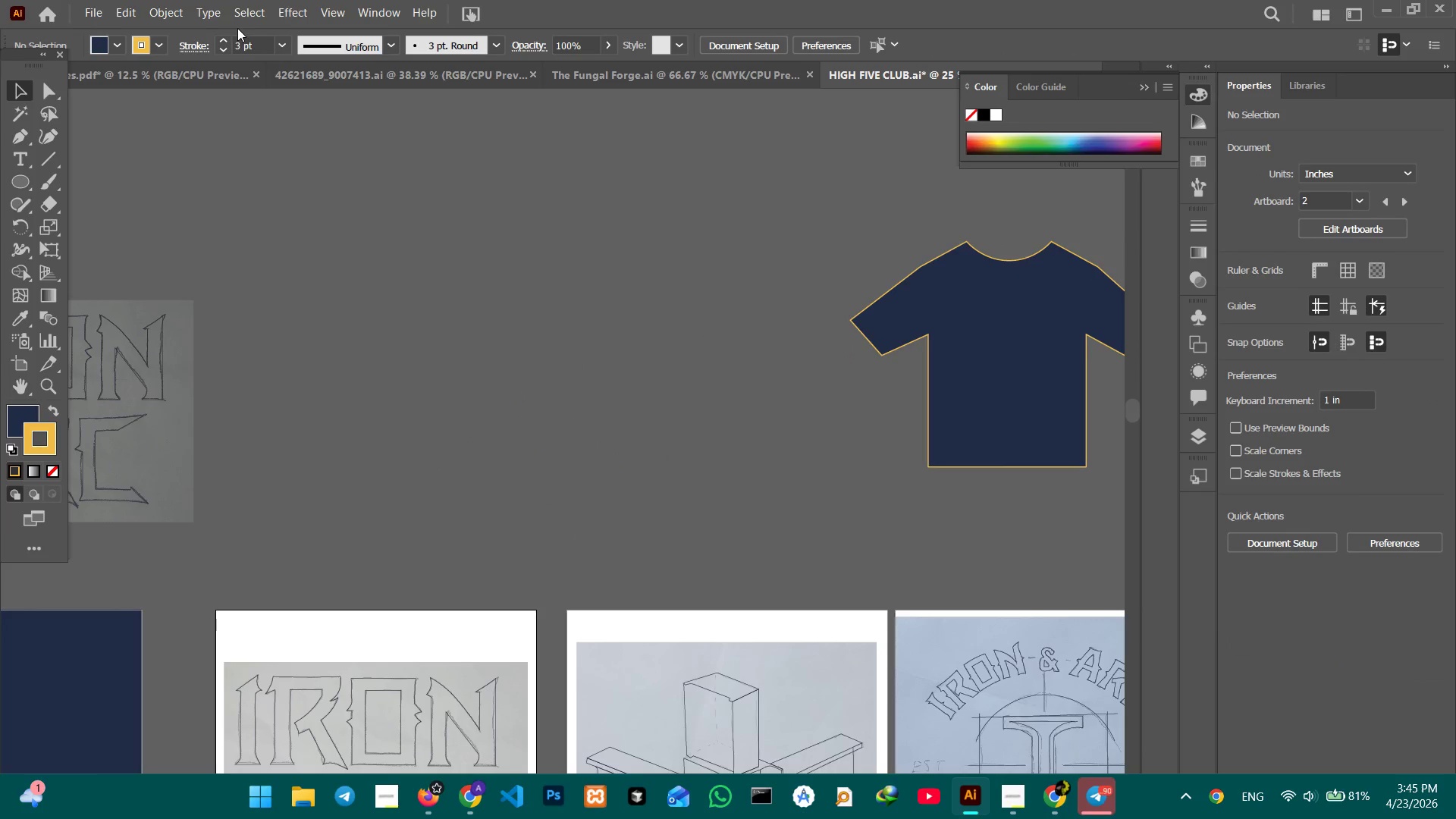 
left_click([156, 8])
 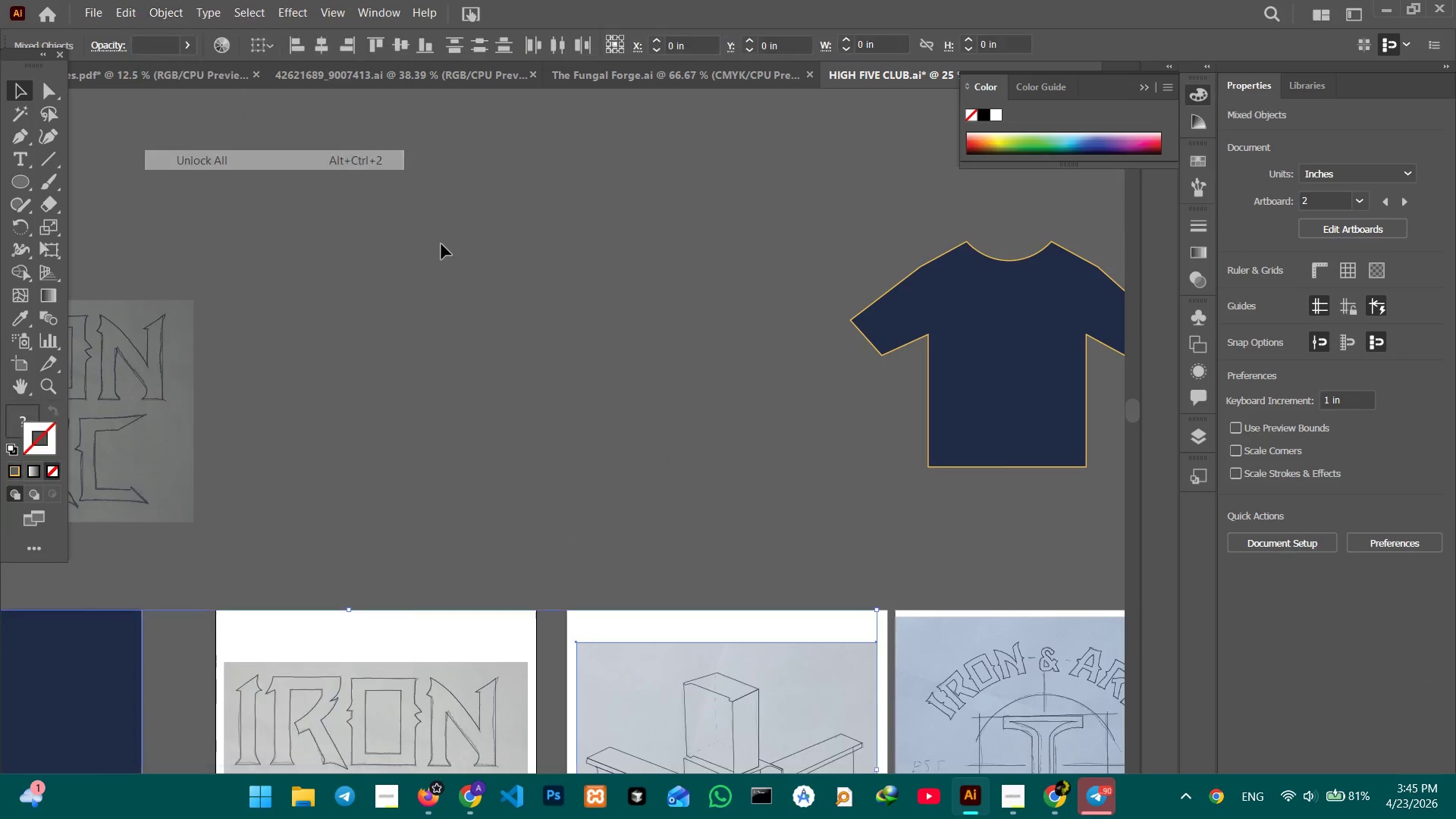 
double_click([618, 371])
 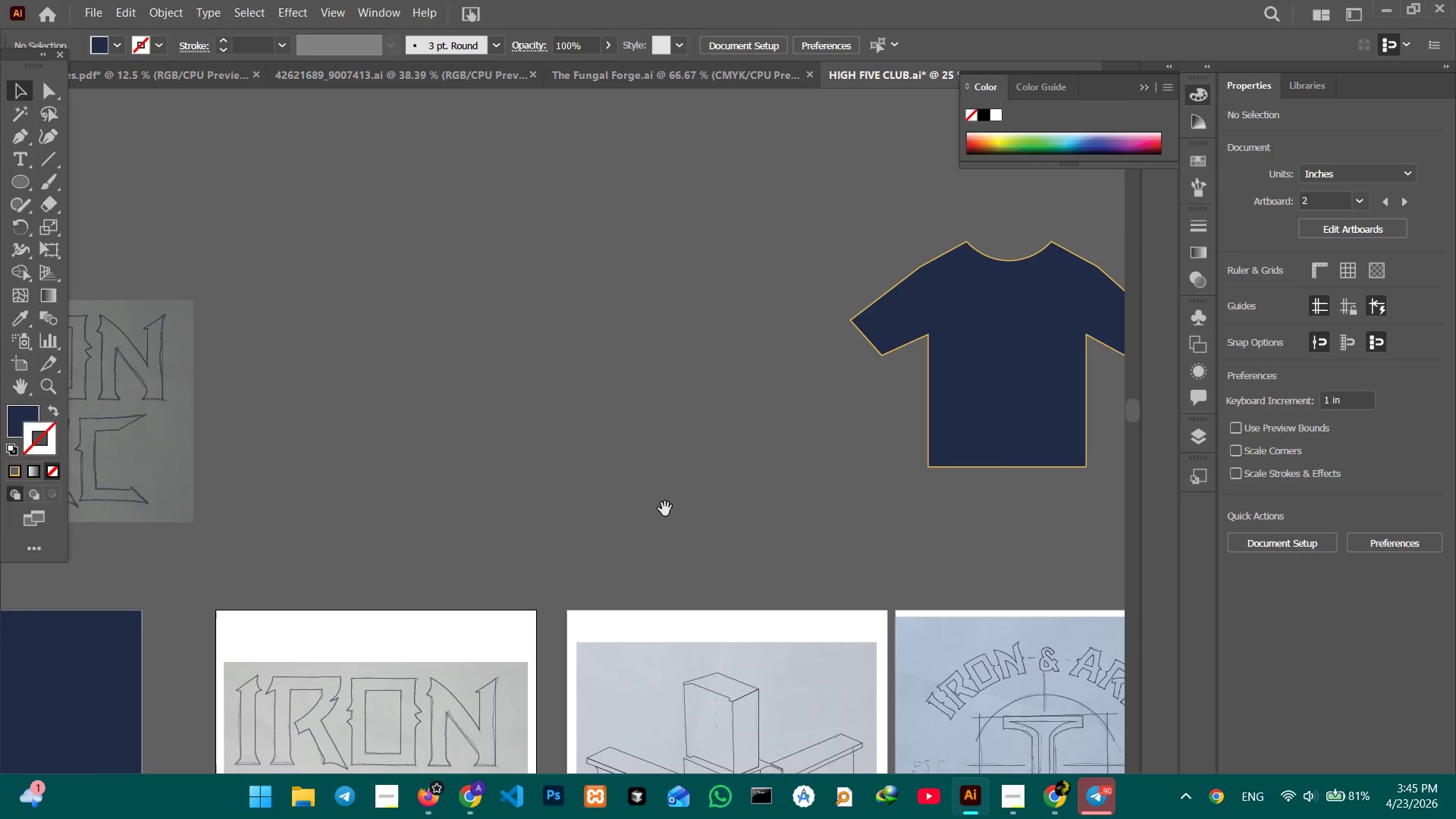 
hold_key(key=Space, duration=0.59)
 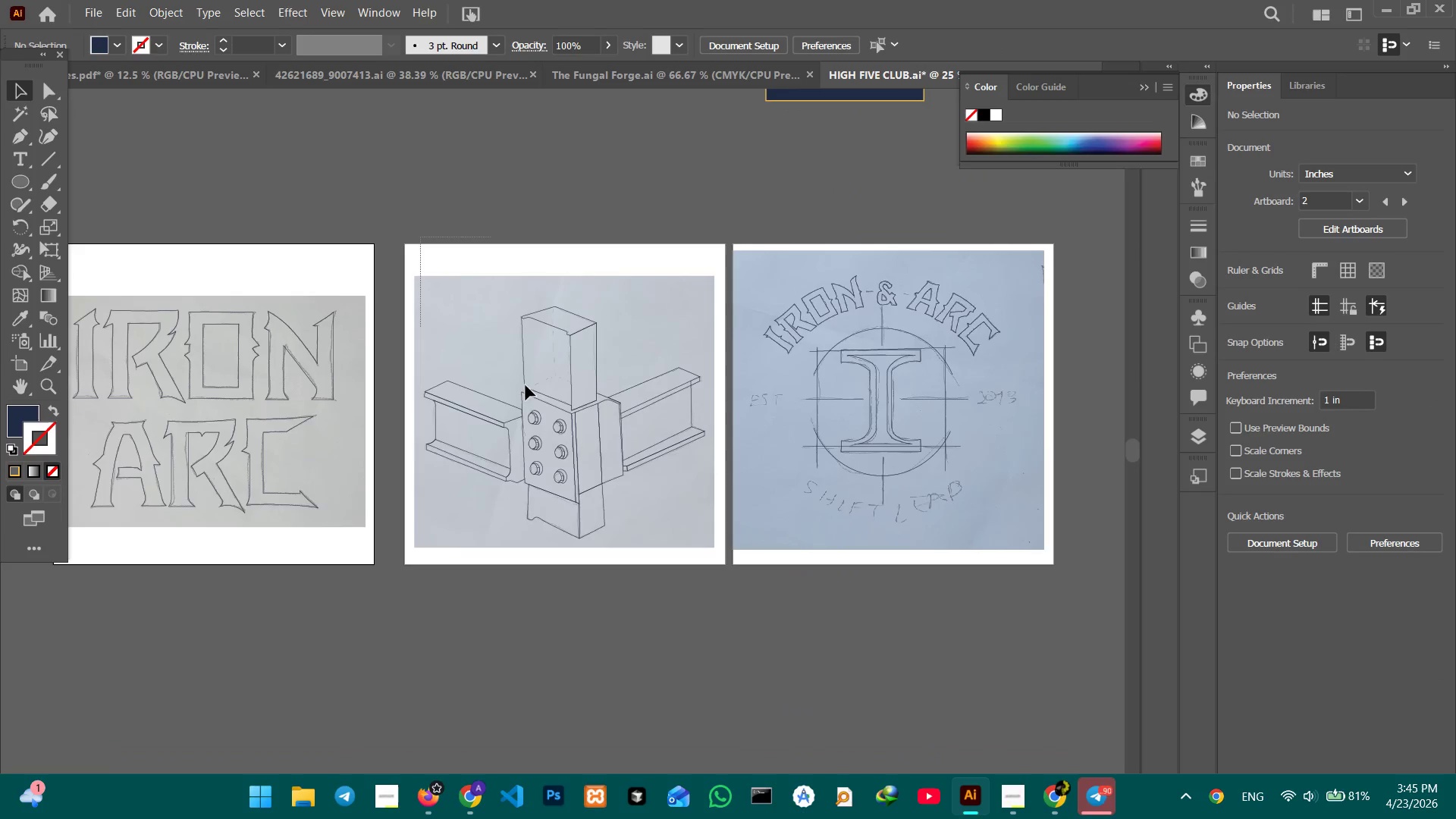 
left_click_drag(start_coordinate=[659, 493], to_coordinate=[496, 127])
 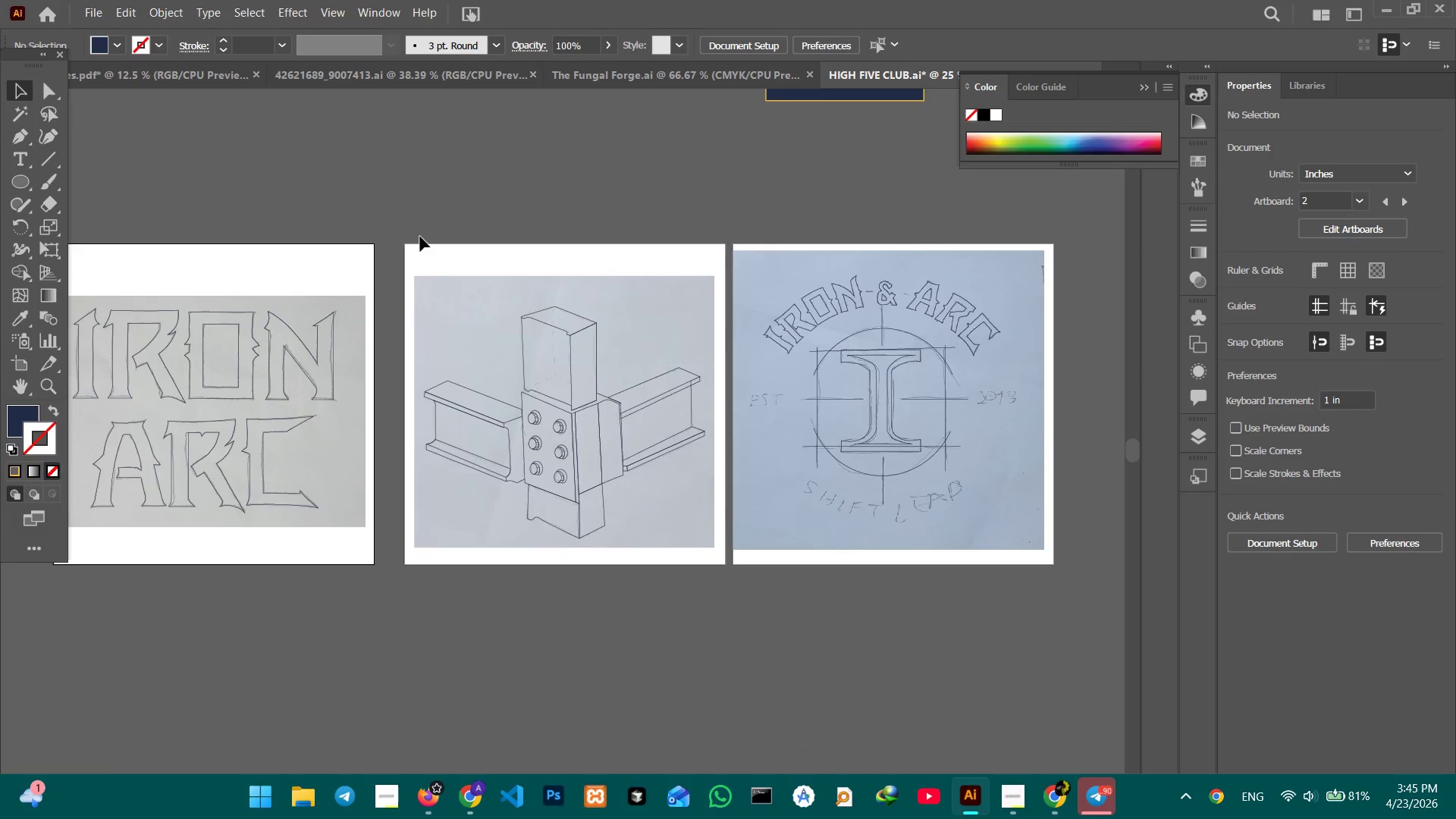 
left_click_drag(start_coordinate=[420, 237], to_coordinate=[674, 607])
 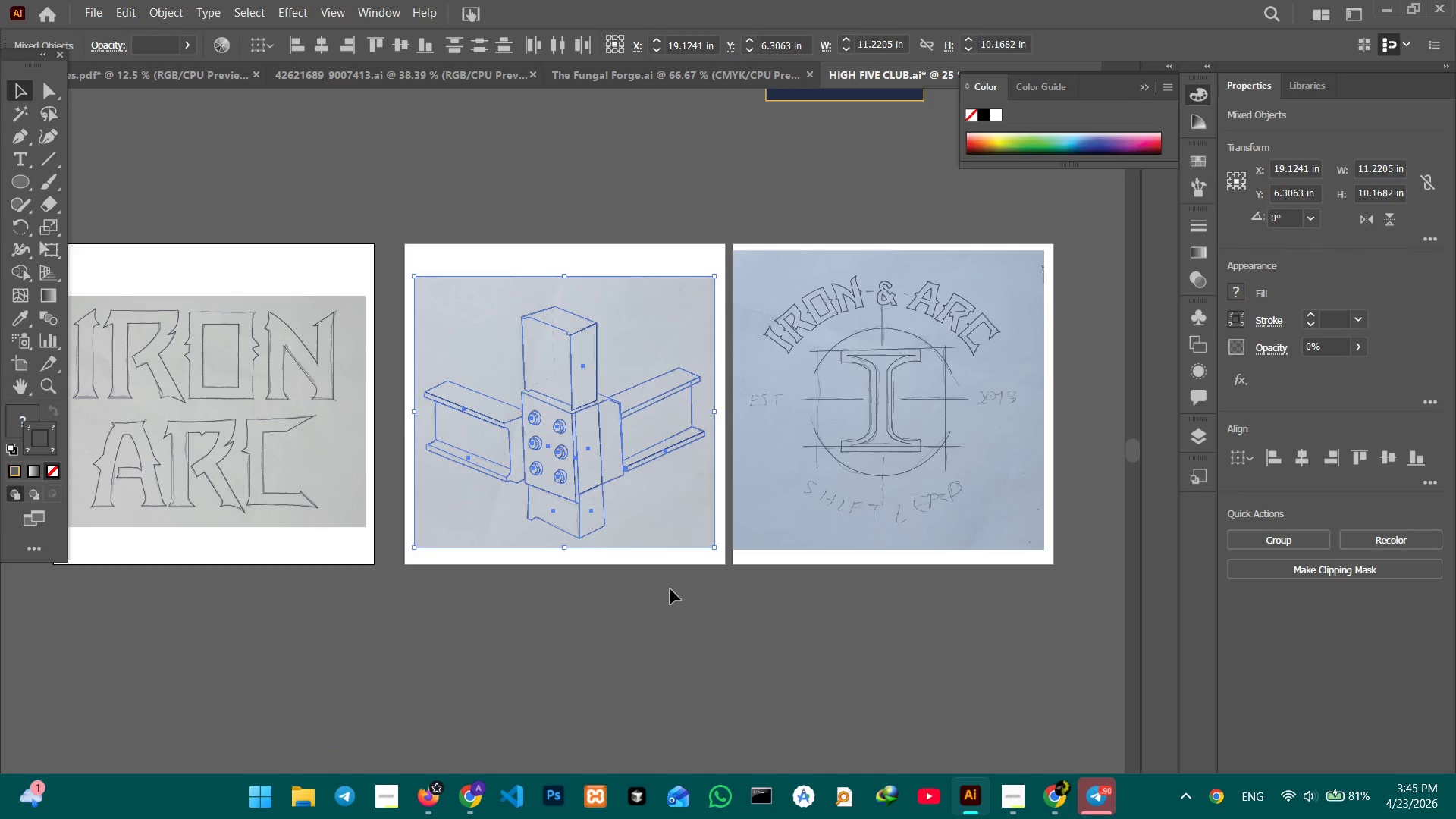 
key(Control+C)
 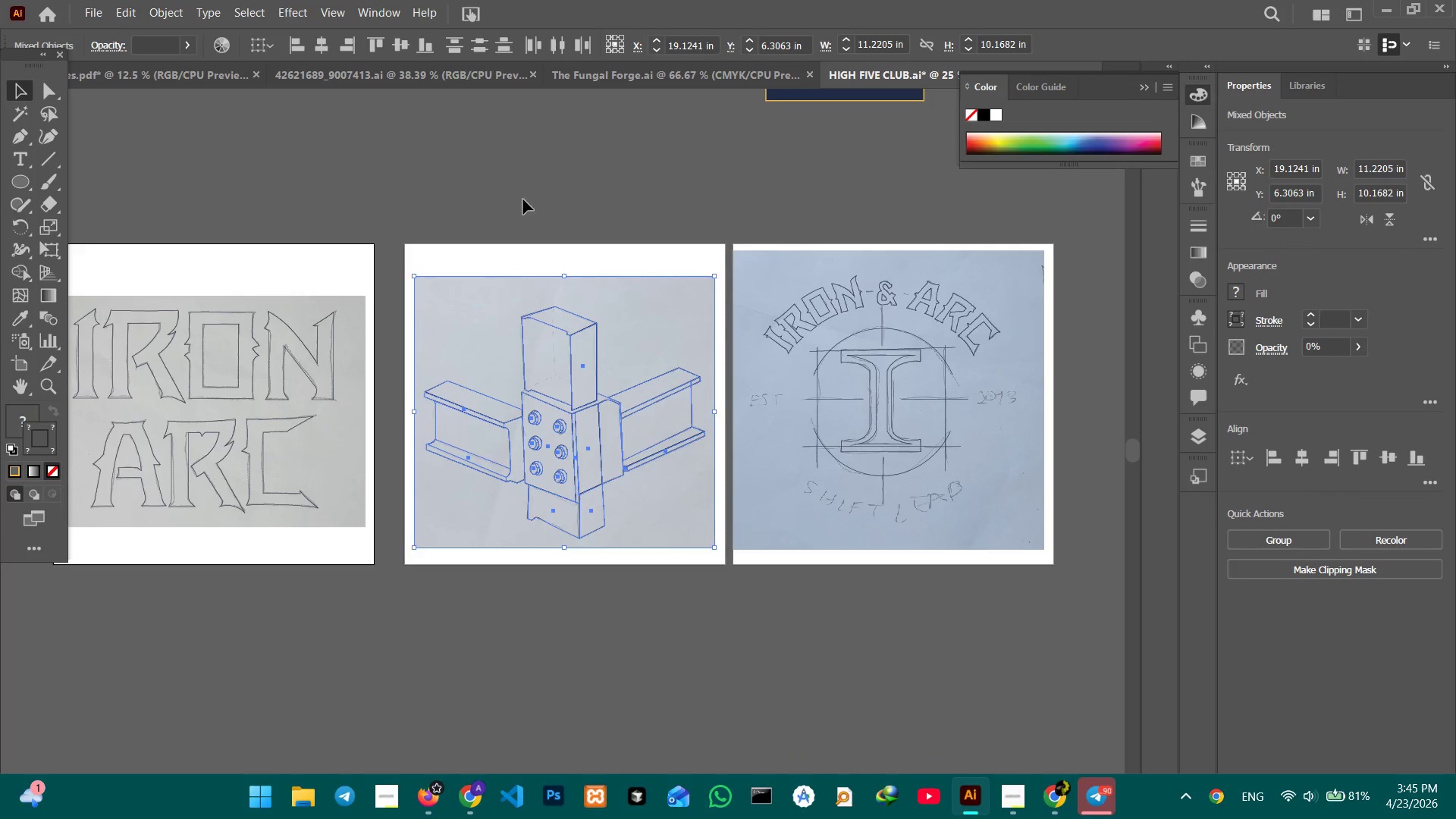 
hold_key(key=Space, duration=0.72)
 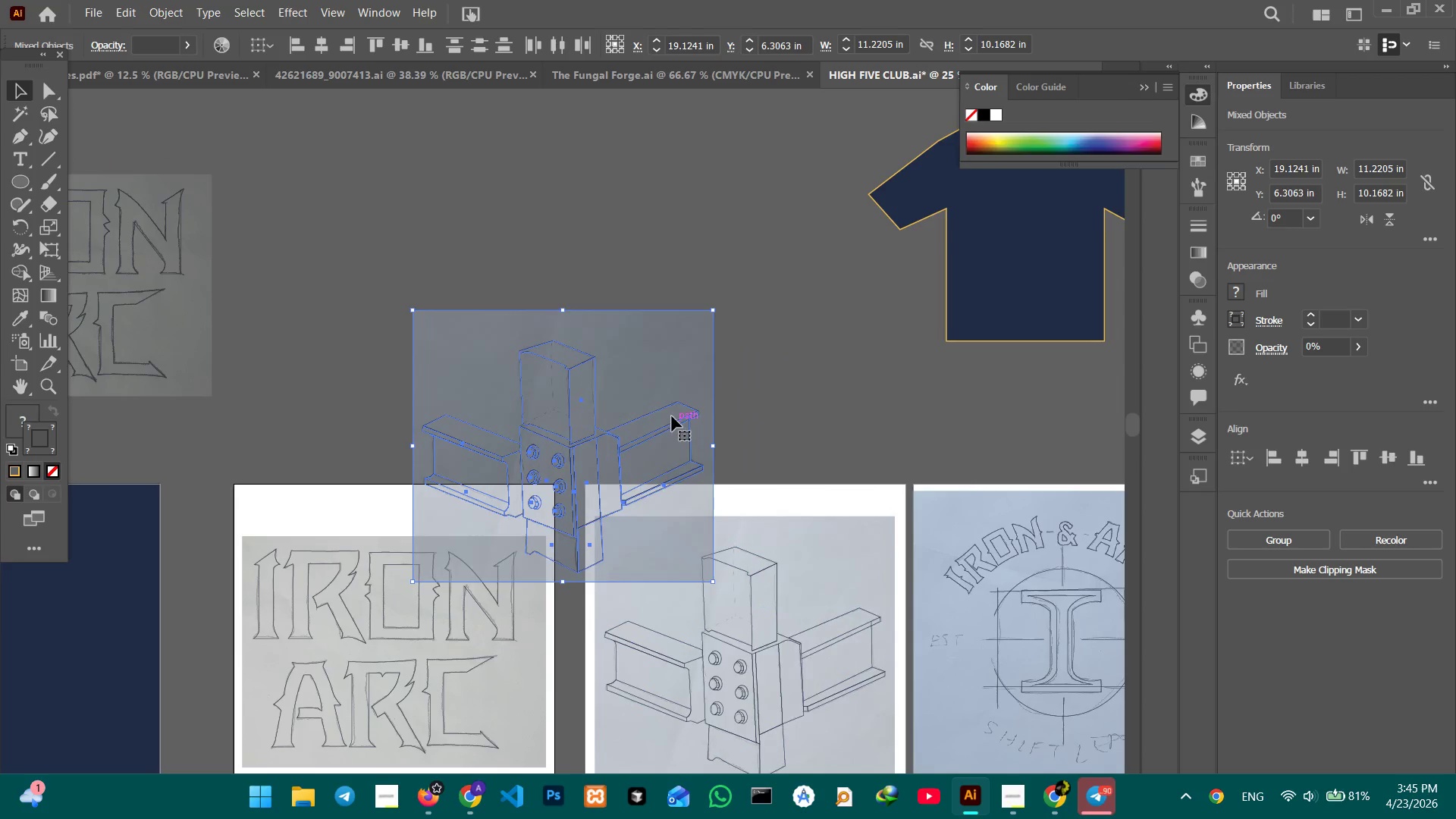 
left_click_drag(start_coordinate=[497, 190], to_coordinate=[678, 431])
 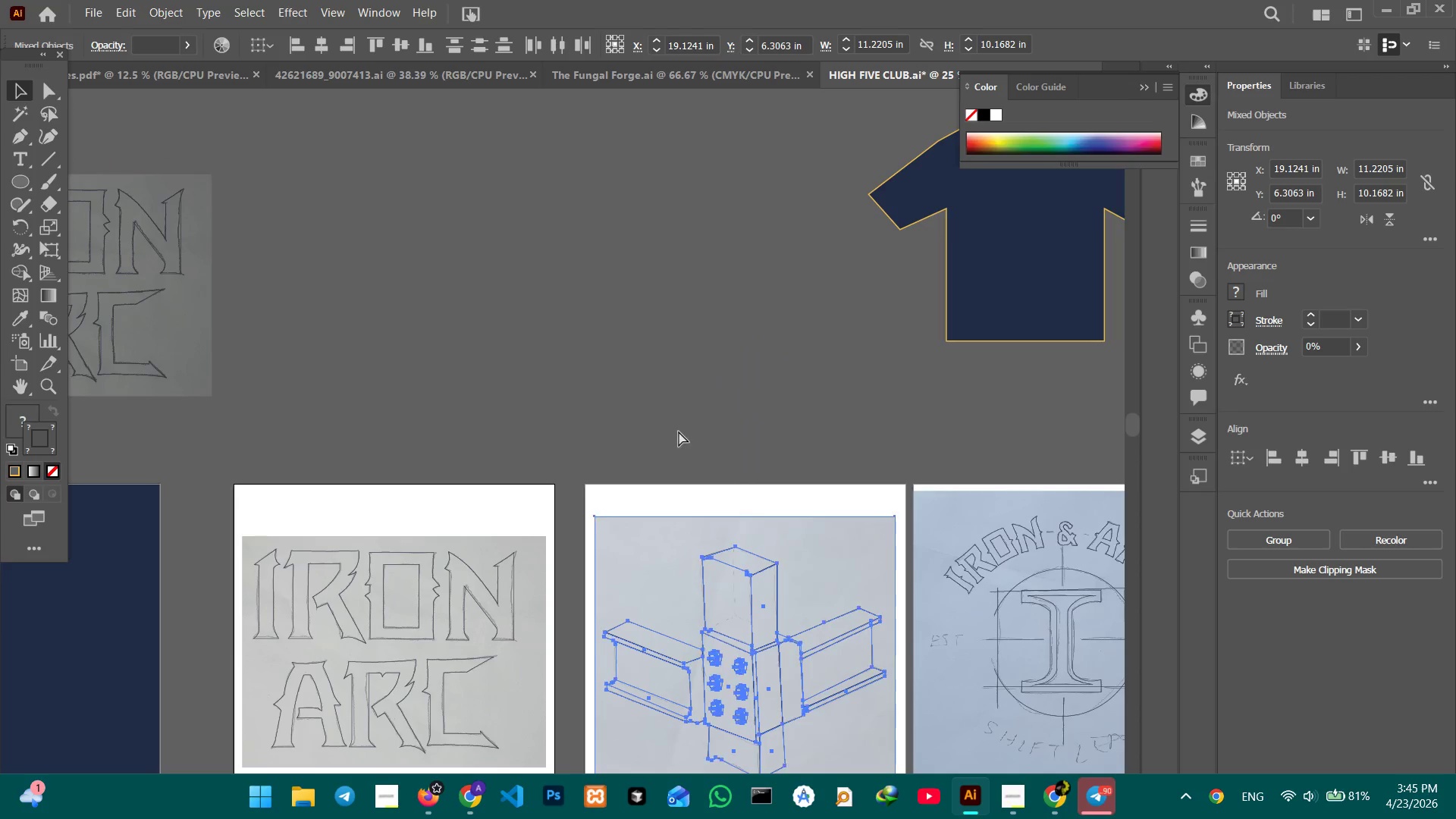 
key(Control+V)
 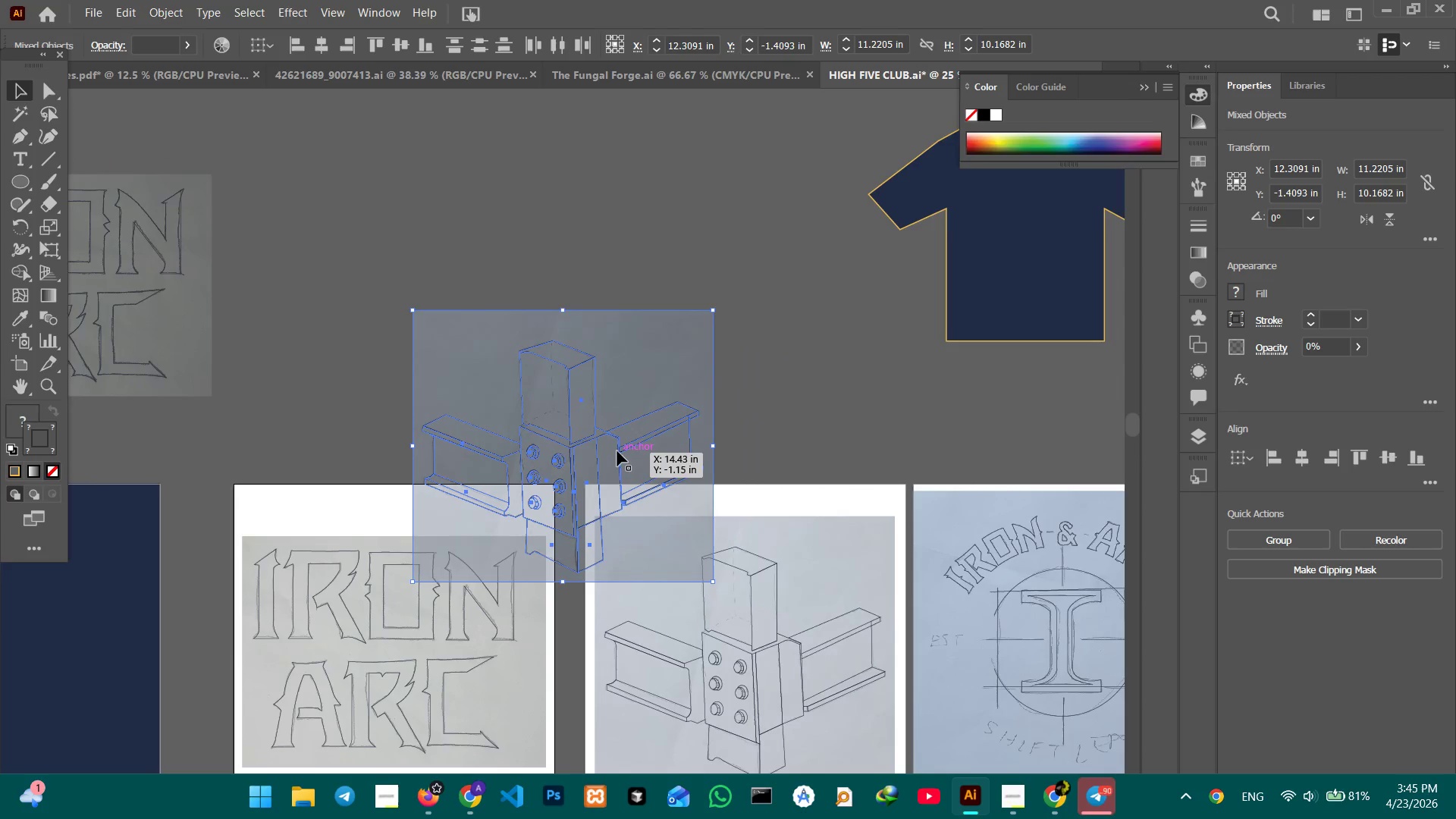 
left_click_drag(start_coordinate=[617, 450], to_coordinate=[439, 287])
 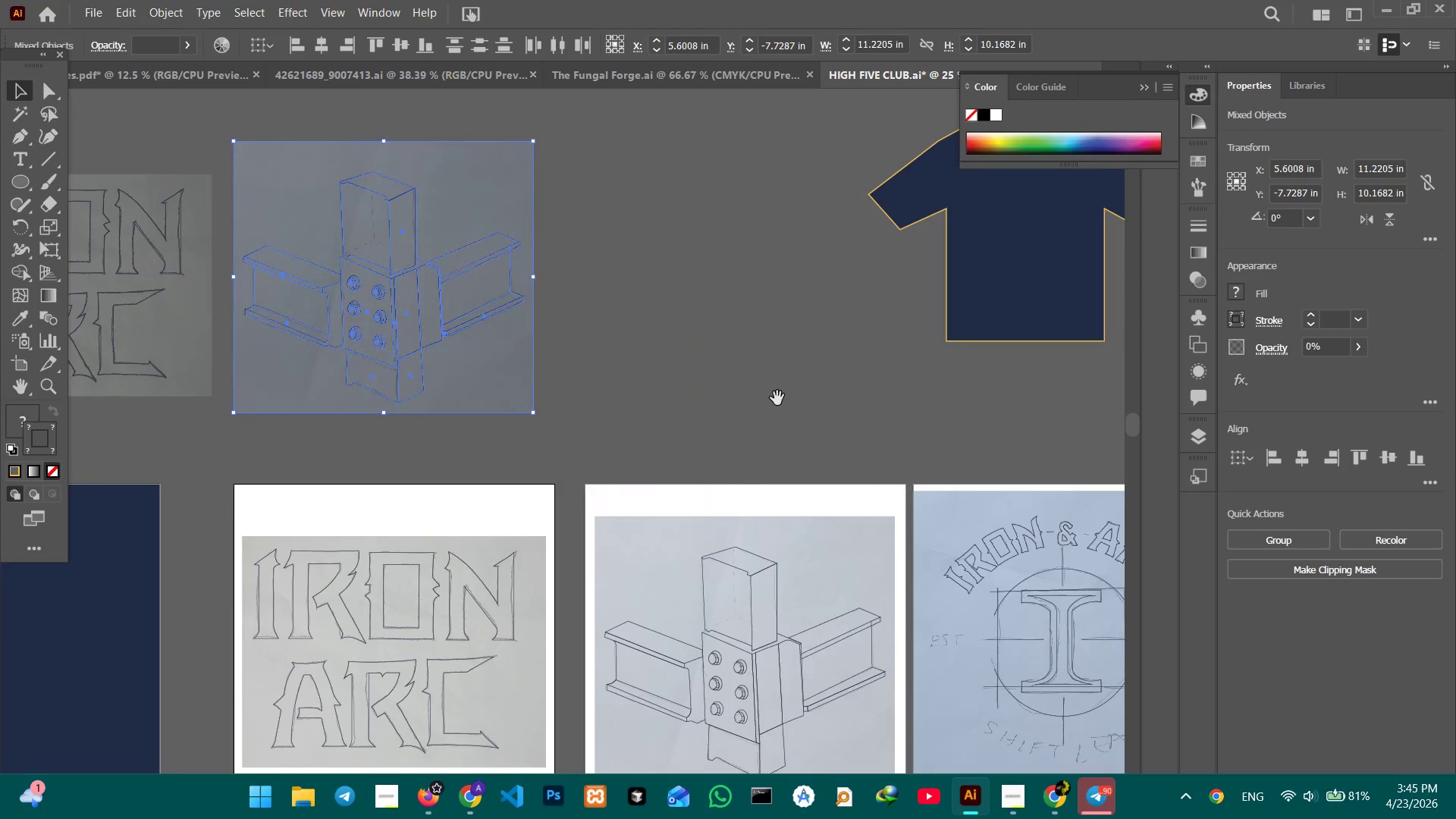 
hold_key(key=Space, duration=0.69)
 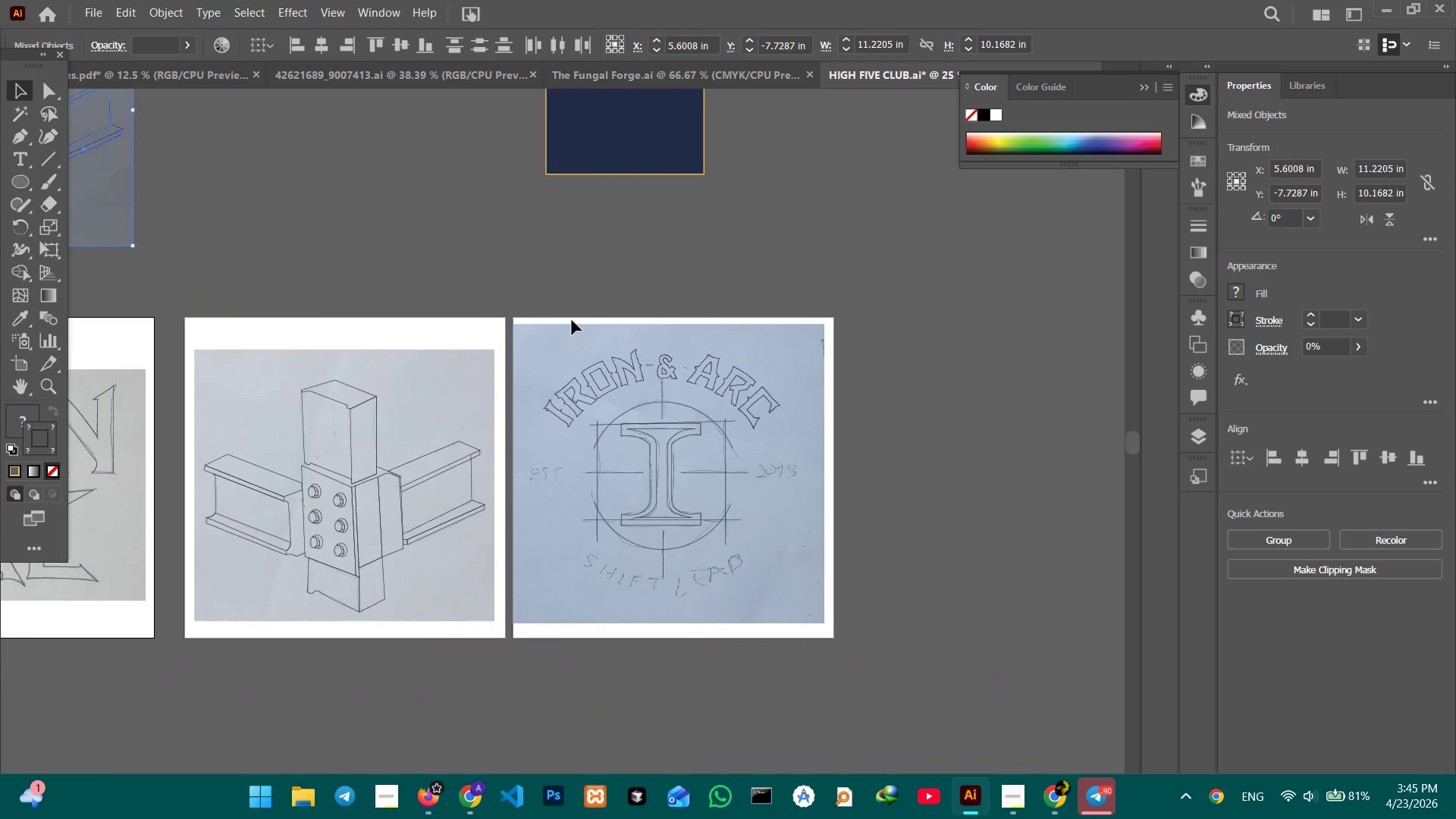 
left_click_drag(start_coordinate=[775, 406], to_coordinate=[369, 238])
 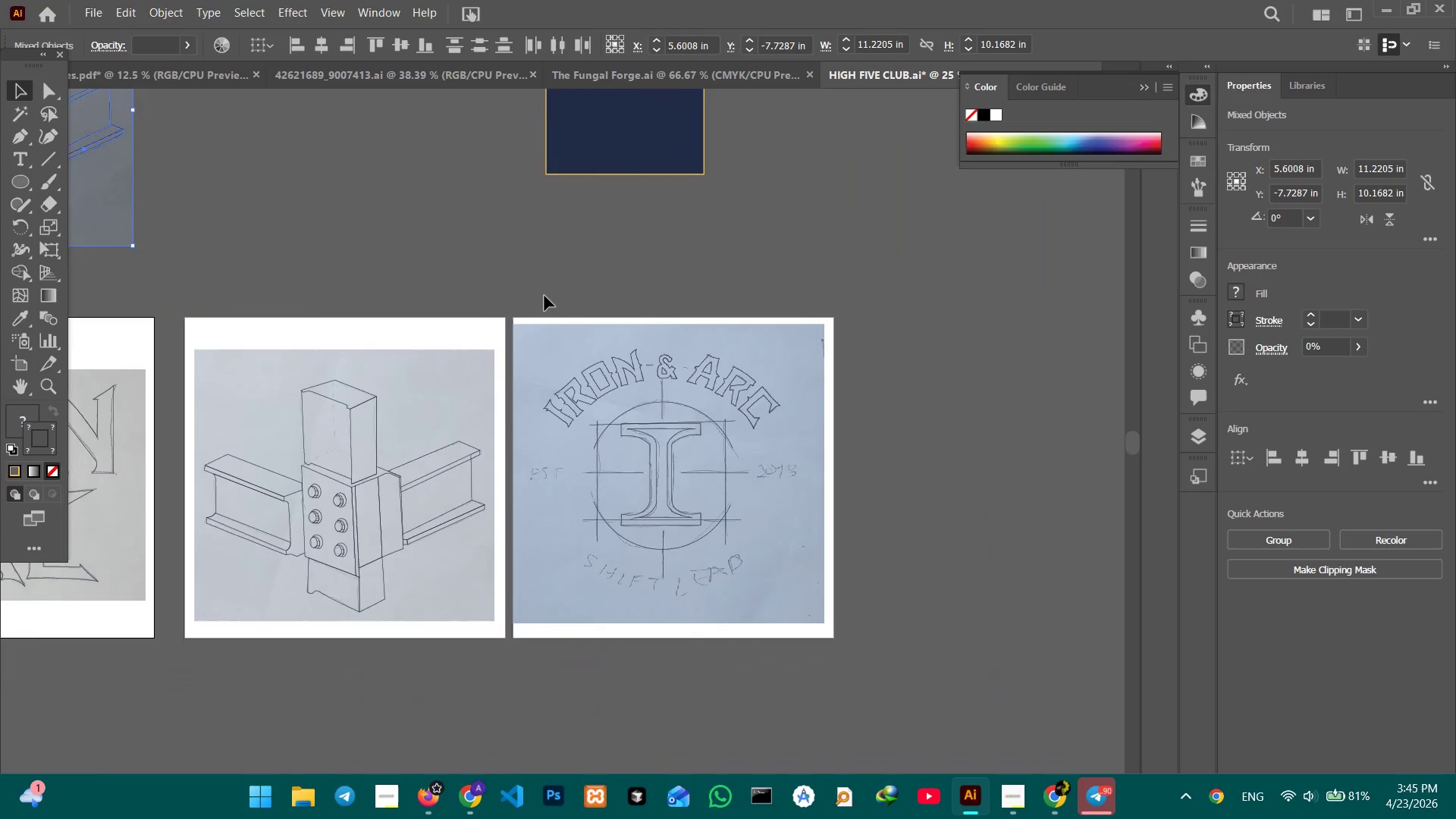 
left_click_drag(start_coordinate=[566, 313], to_coordinate=[830, 629])
 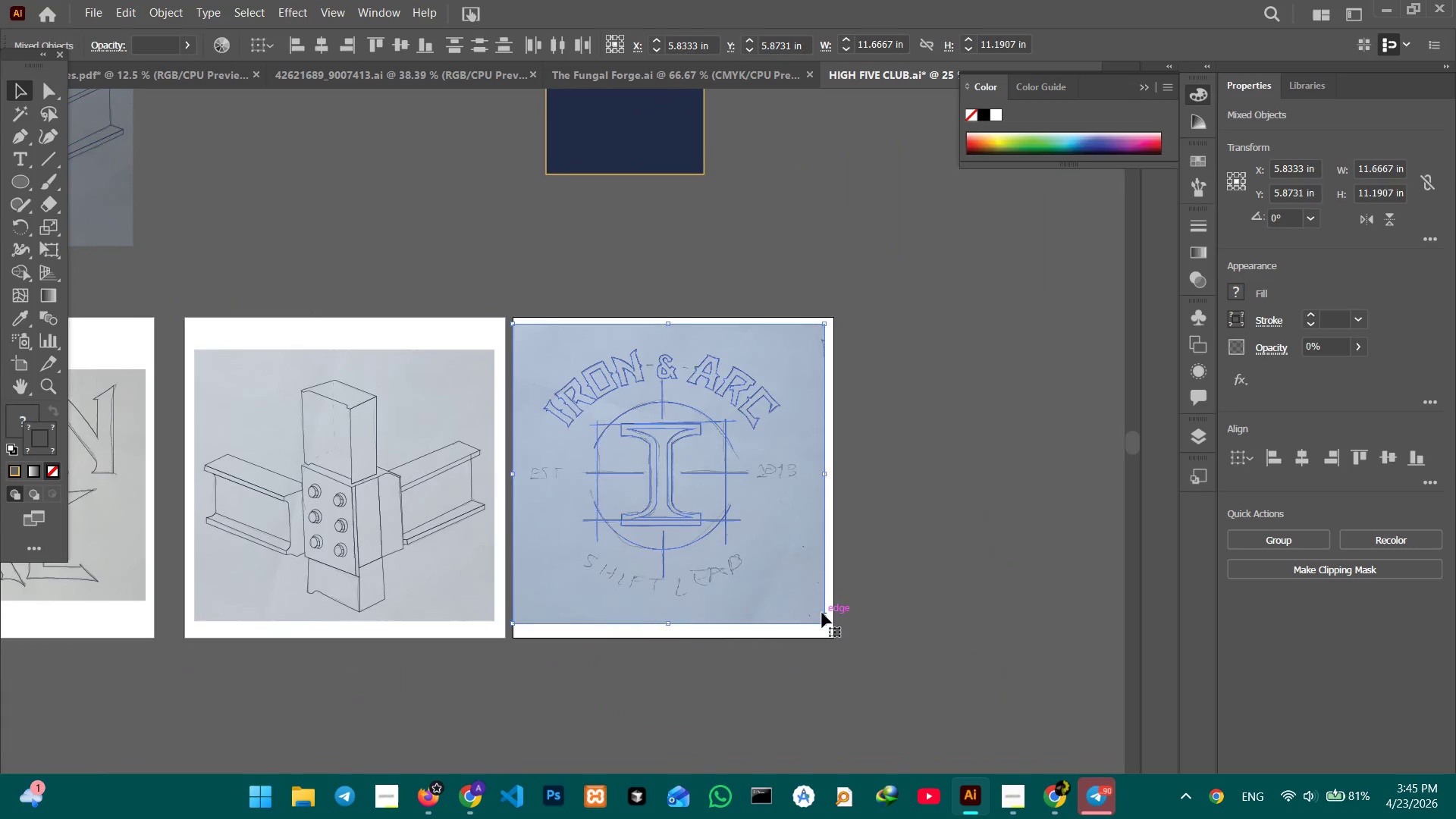 
key(Control+C)
 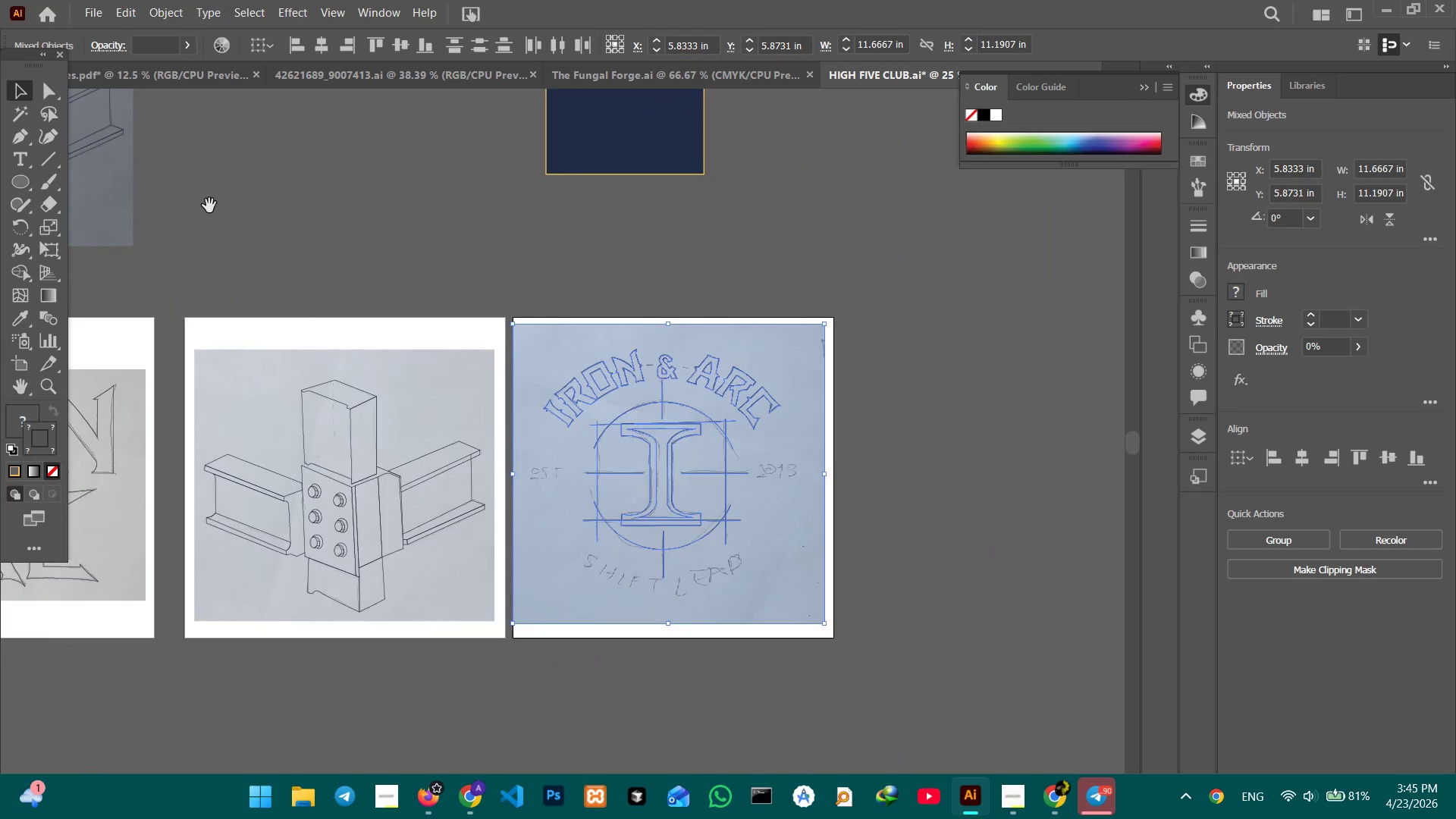 
hold_key(key=Space, duration=0.66)
 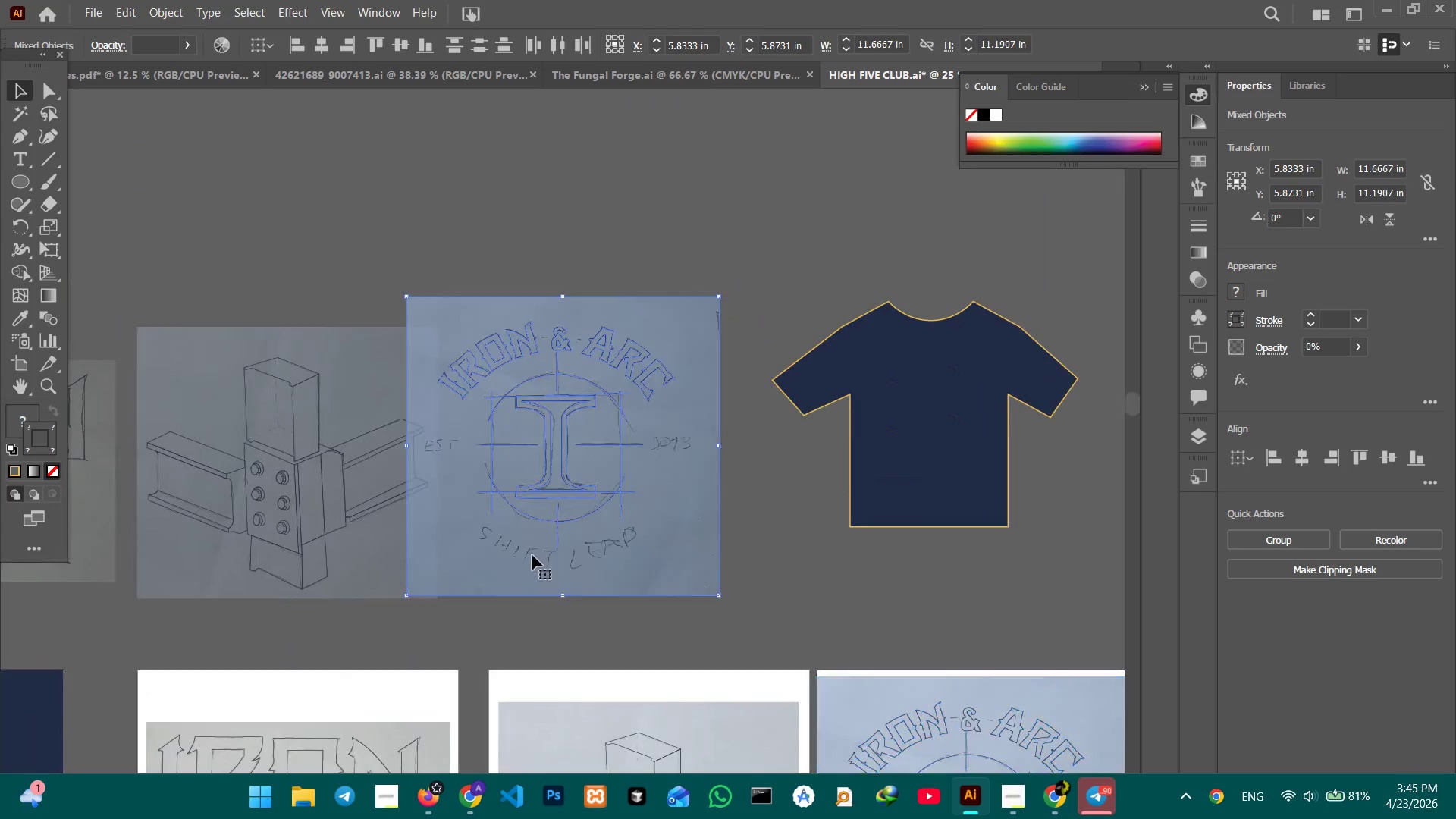 
left_click_drag(start_coordinate=[228, 215], to_coordinate=[532, 569])
 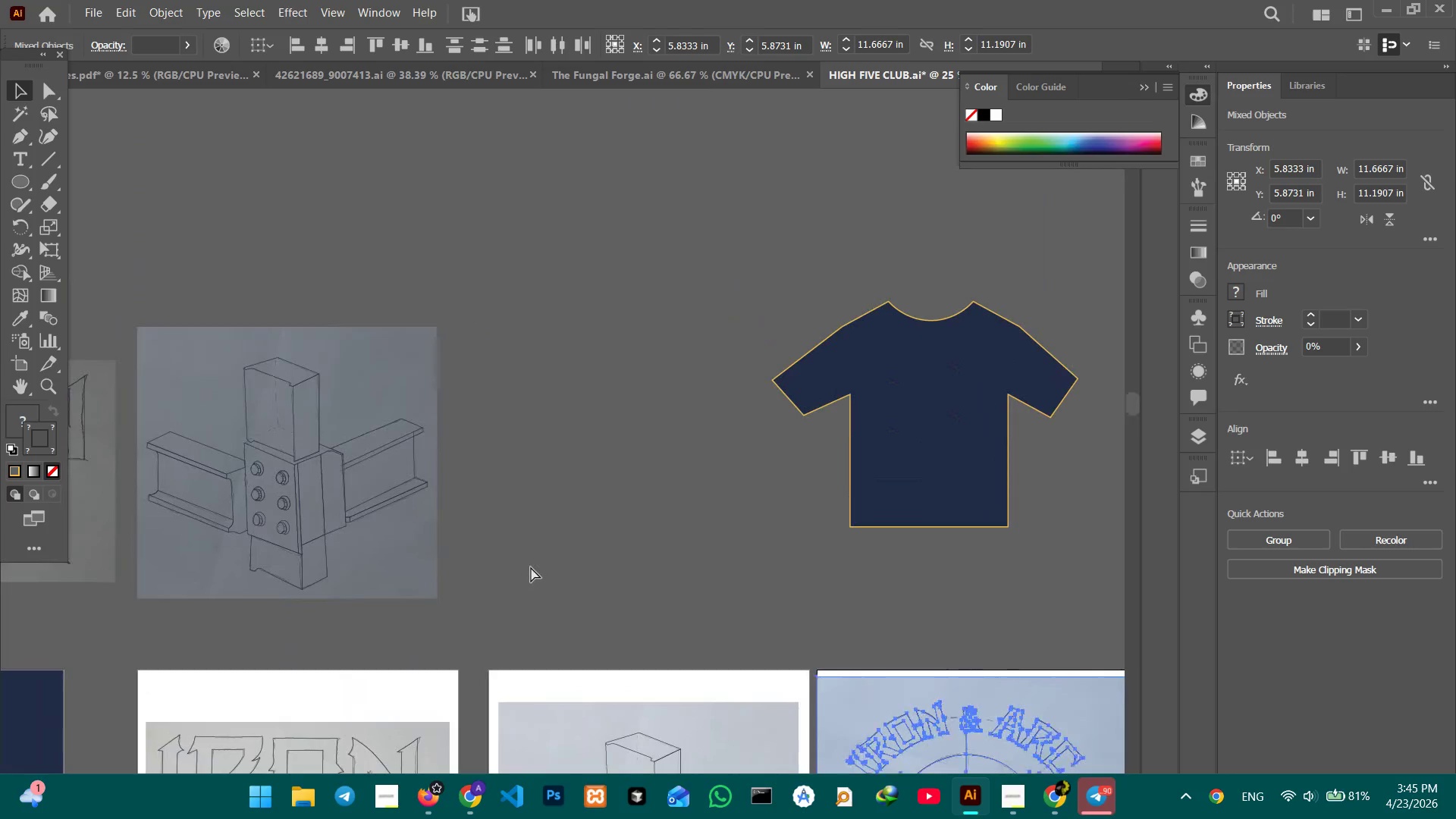 
key(Control+V)
 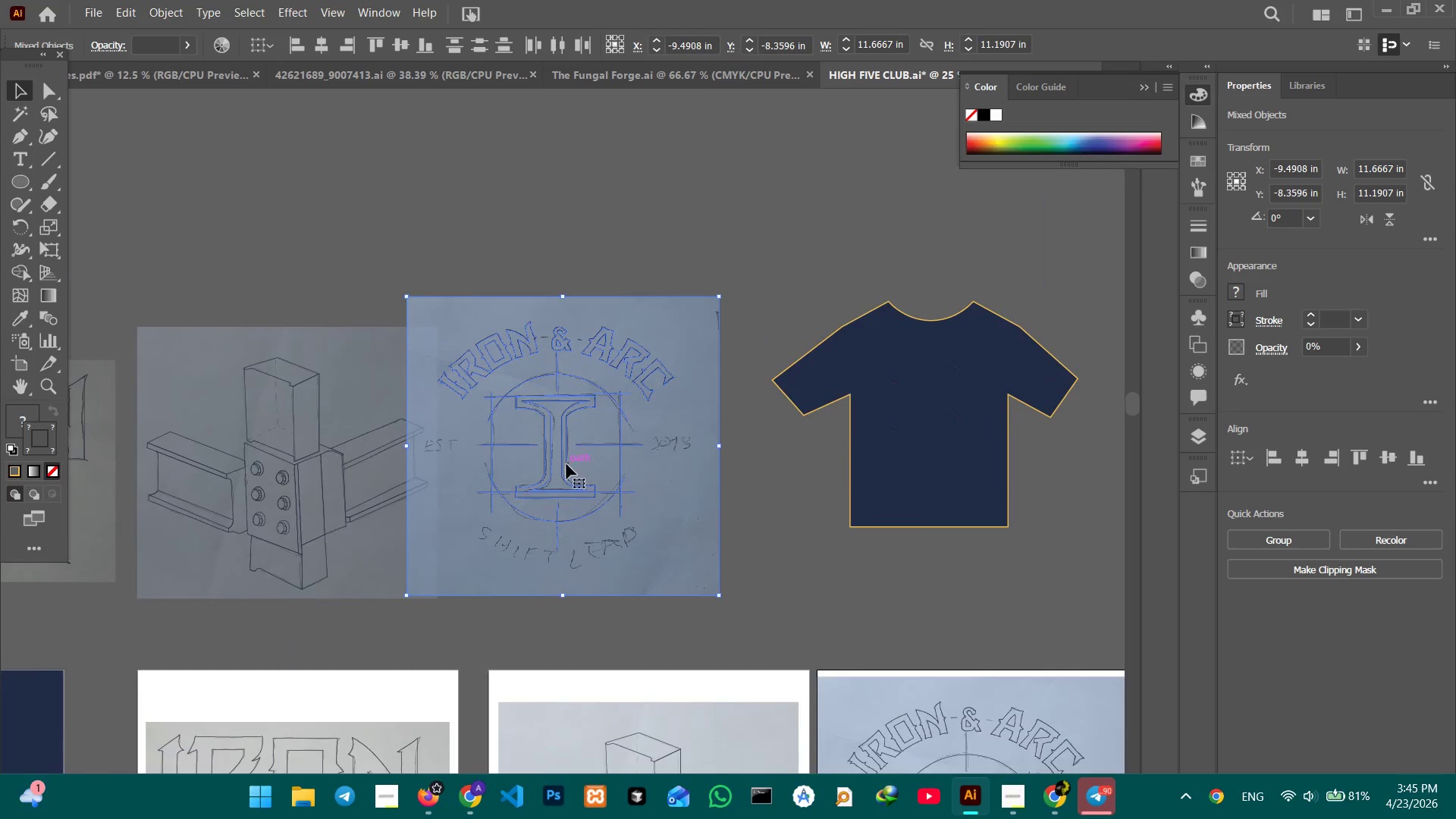 
left_click_drag(start_coordinate=[566, 465], to_coordinate=[623, 474])
 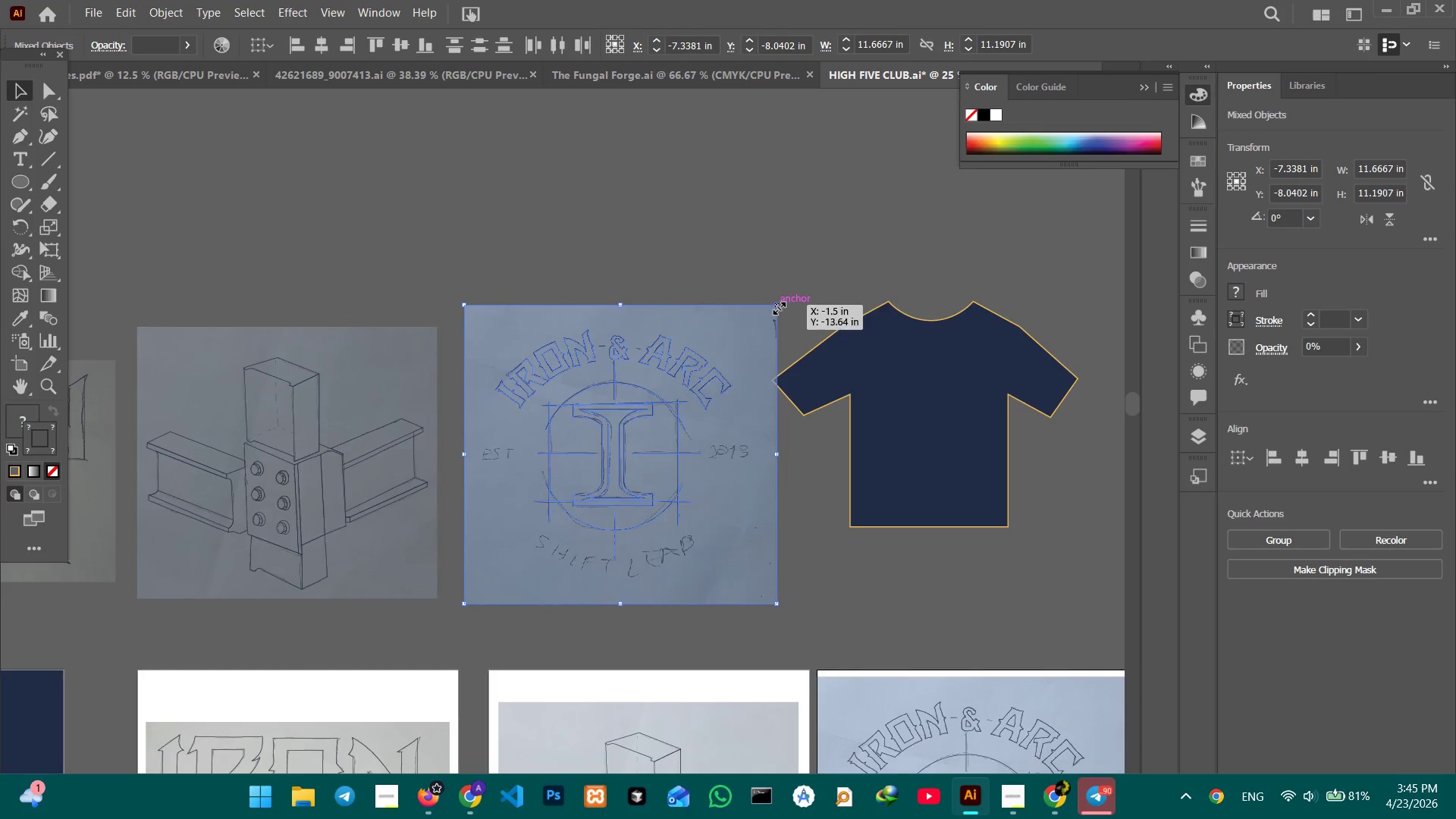 
left_click_drag(start_coordinate=[777, 306], to_coordinate=[742, 340])
 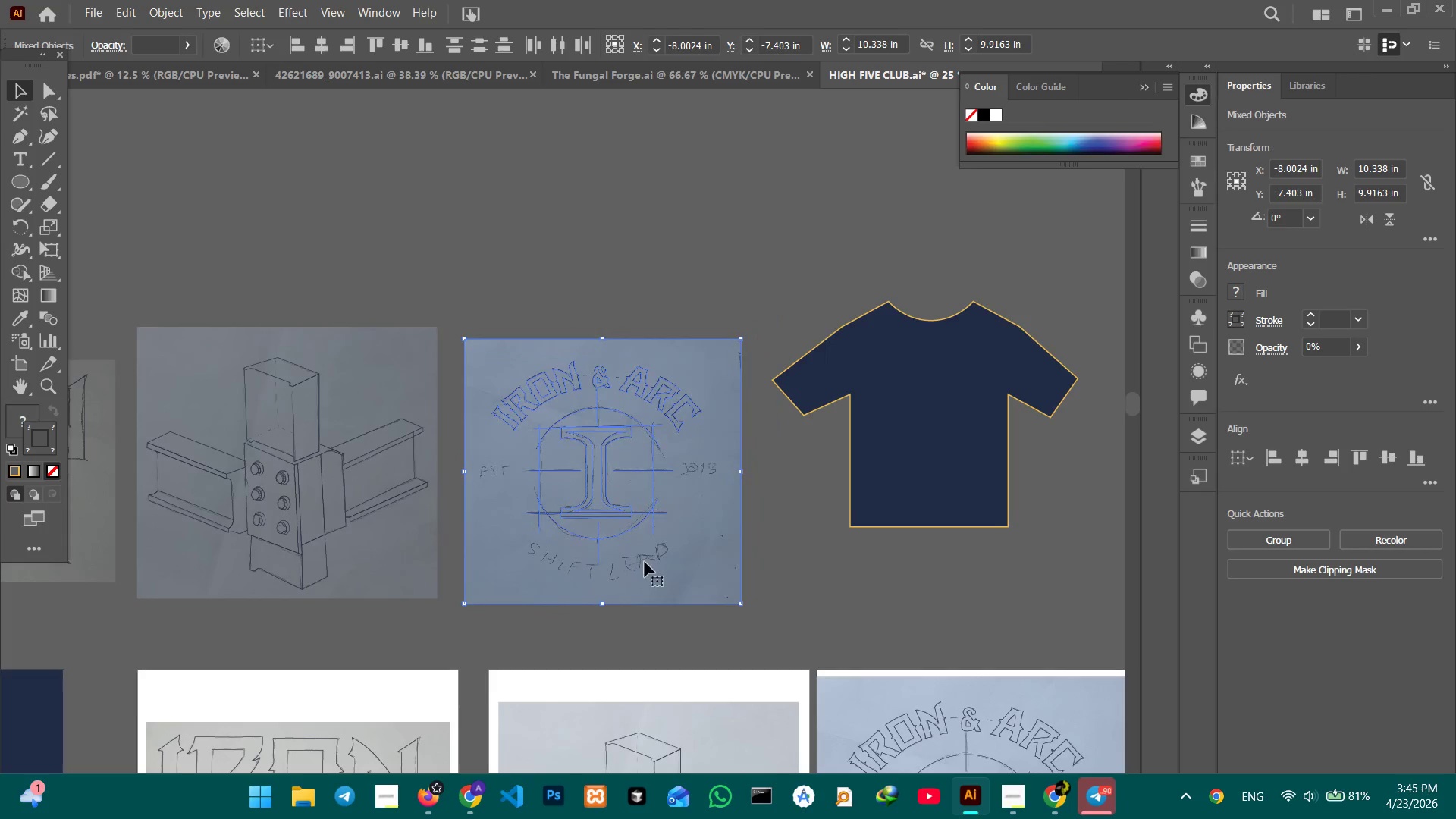 
hold_key(key=ShiftLeft, duration=0.59)
 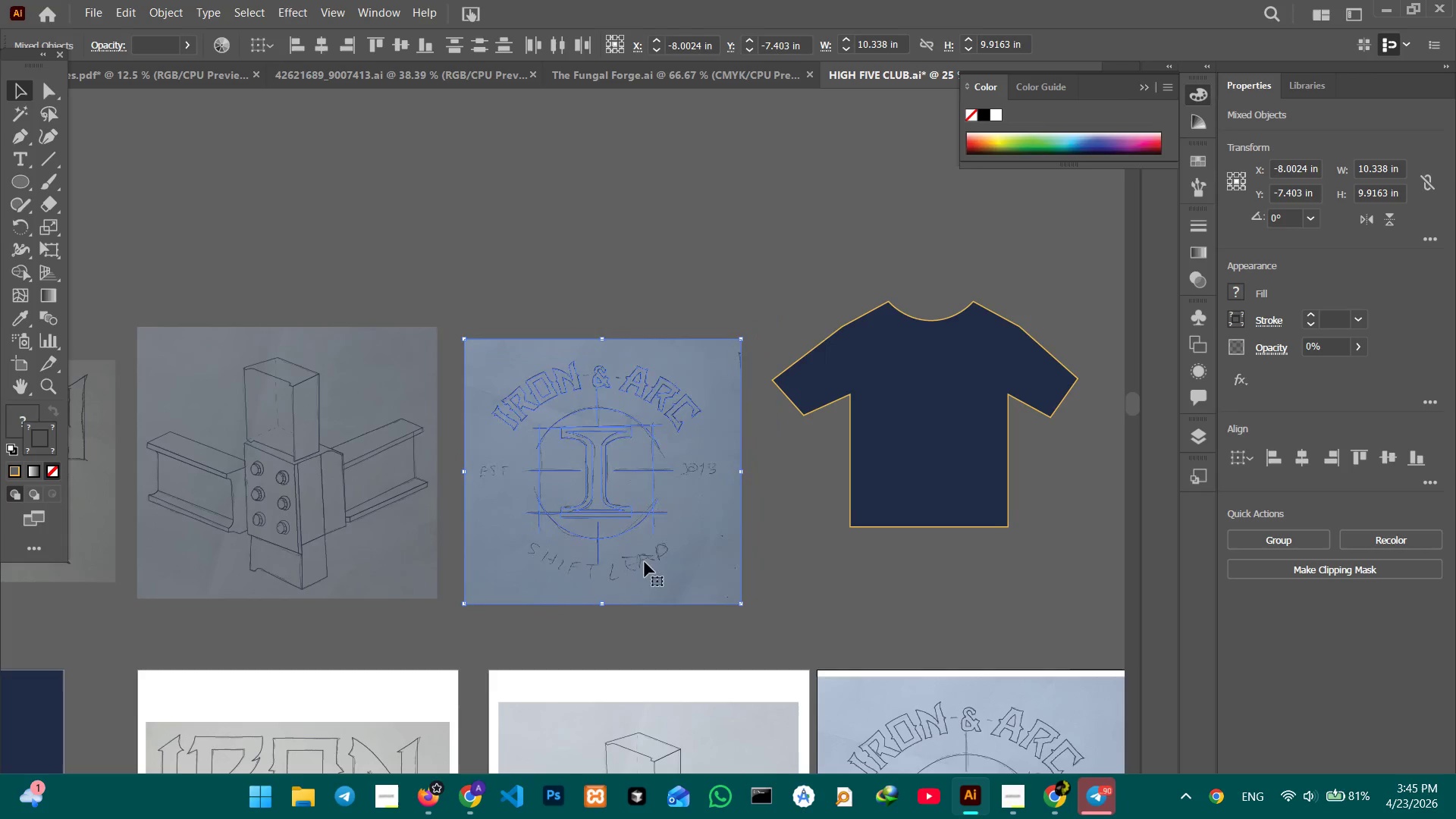 
hold_key(key=Space, duration=1.3)
 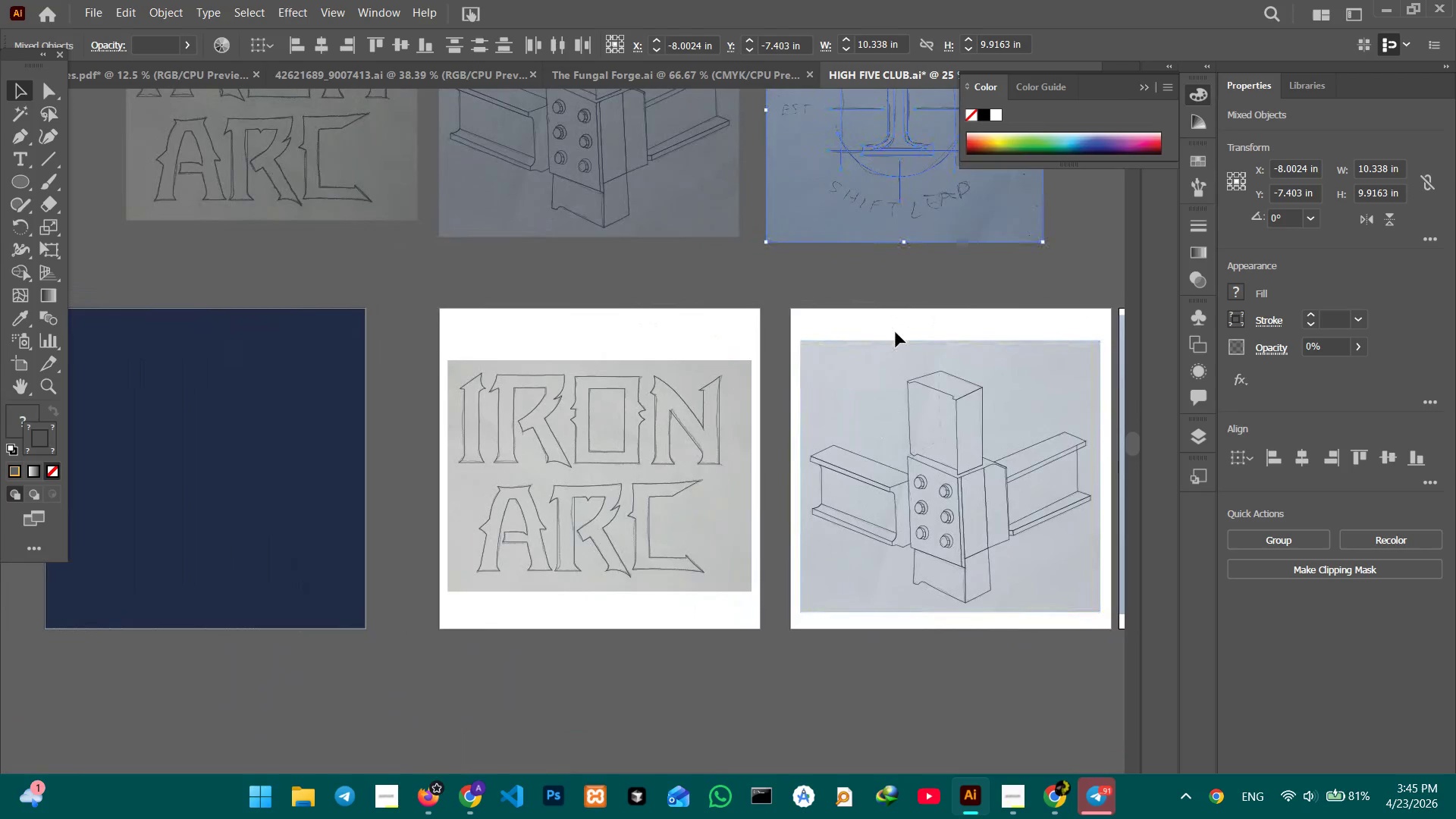 
left_click_drag(start_coordinate=[642, 570], to_coordinate=[692, 186])
 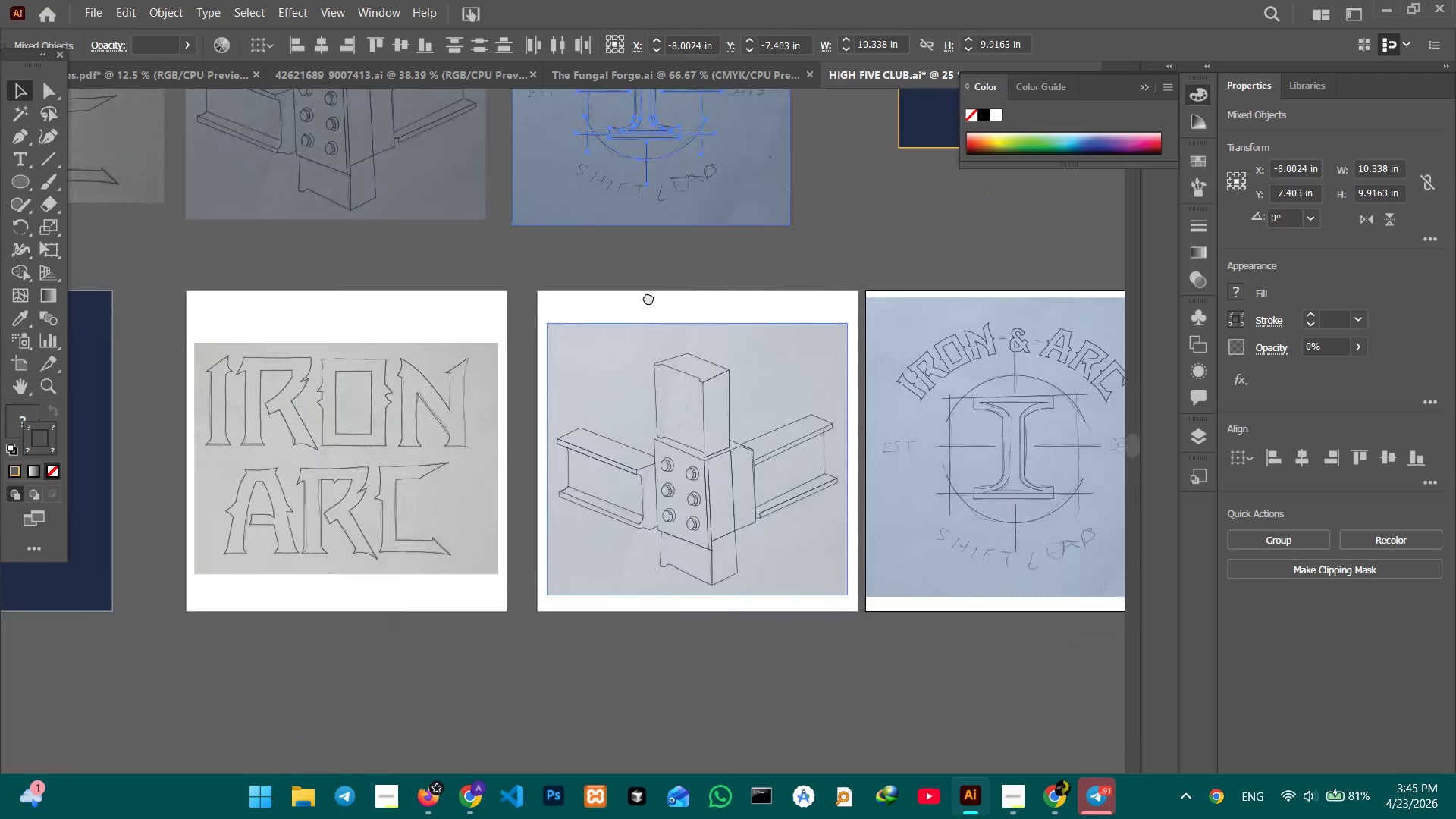 
left_click_drag(start_coordinate=[648, 297], to_coordinate=[902, 315])
 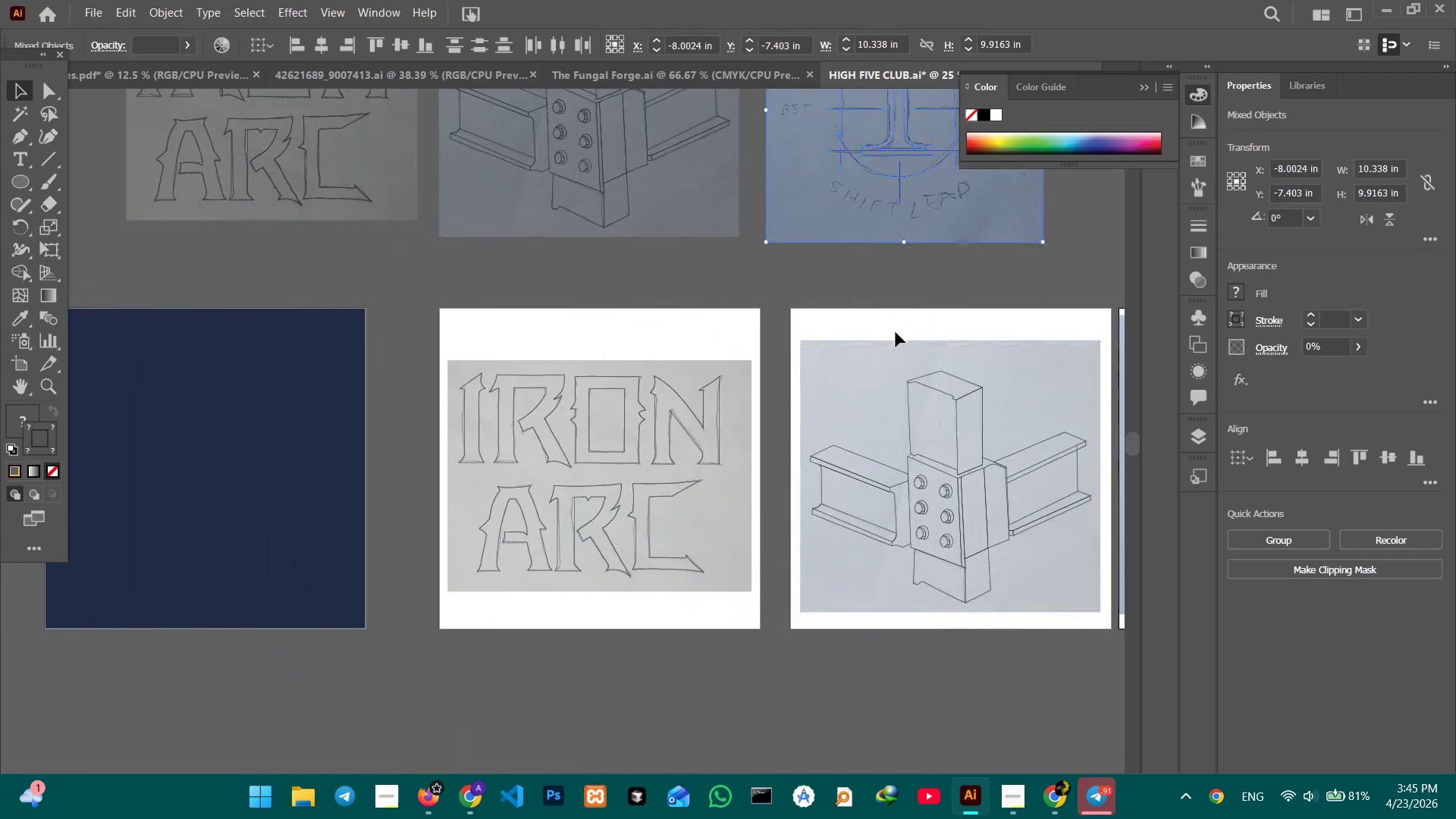 
wait(5.89)
 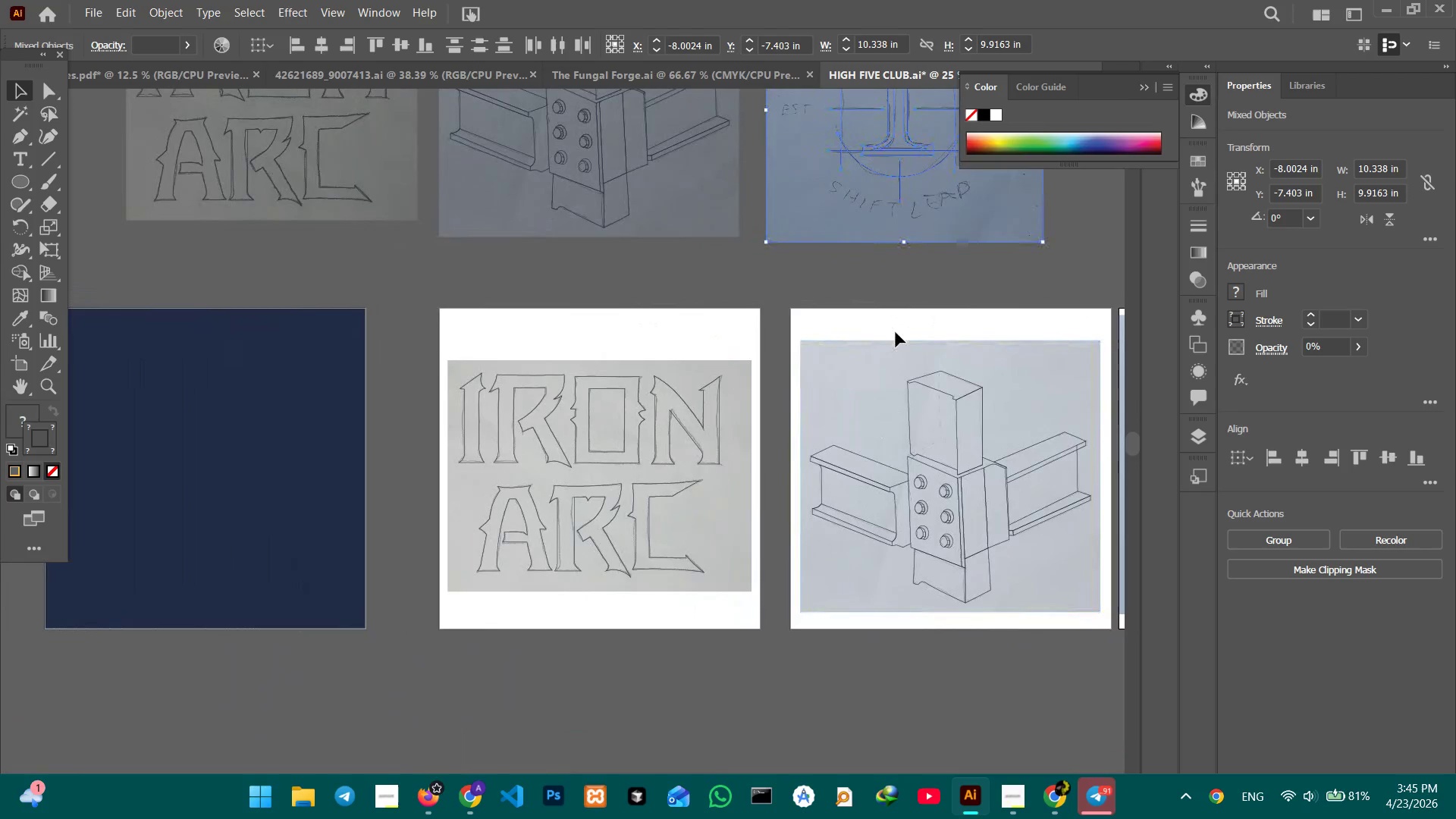 
hold_key(key=Space, duration=0.86)
 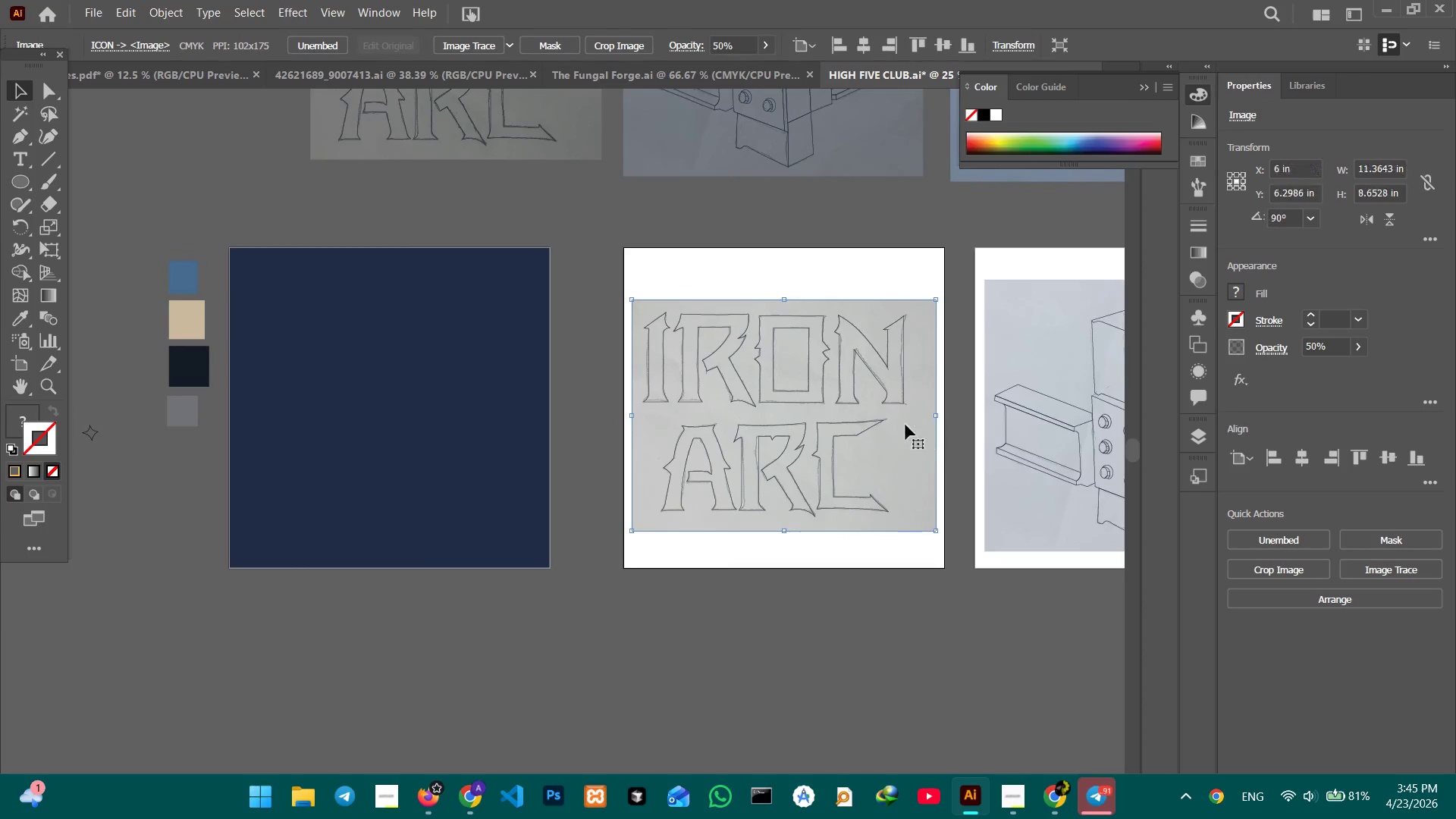 
left_click_drag(start_coordinate=[811, 383], to_coordinate=[994, 322])
 